 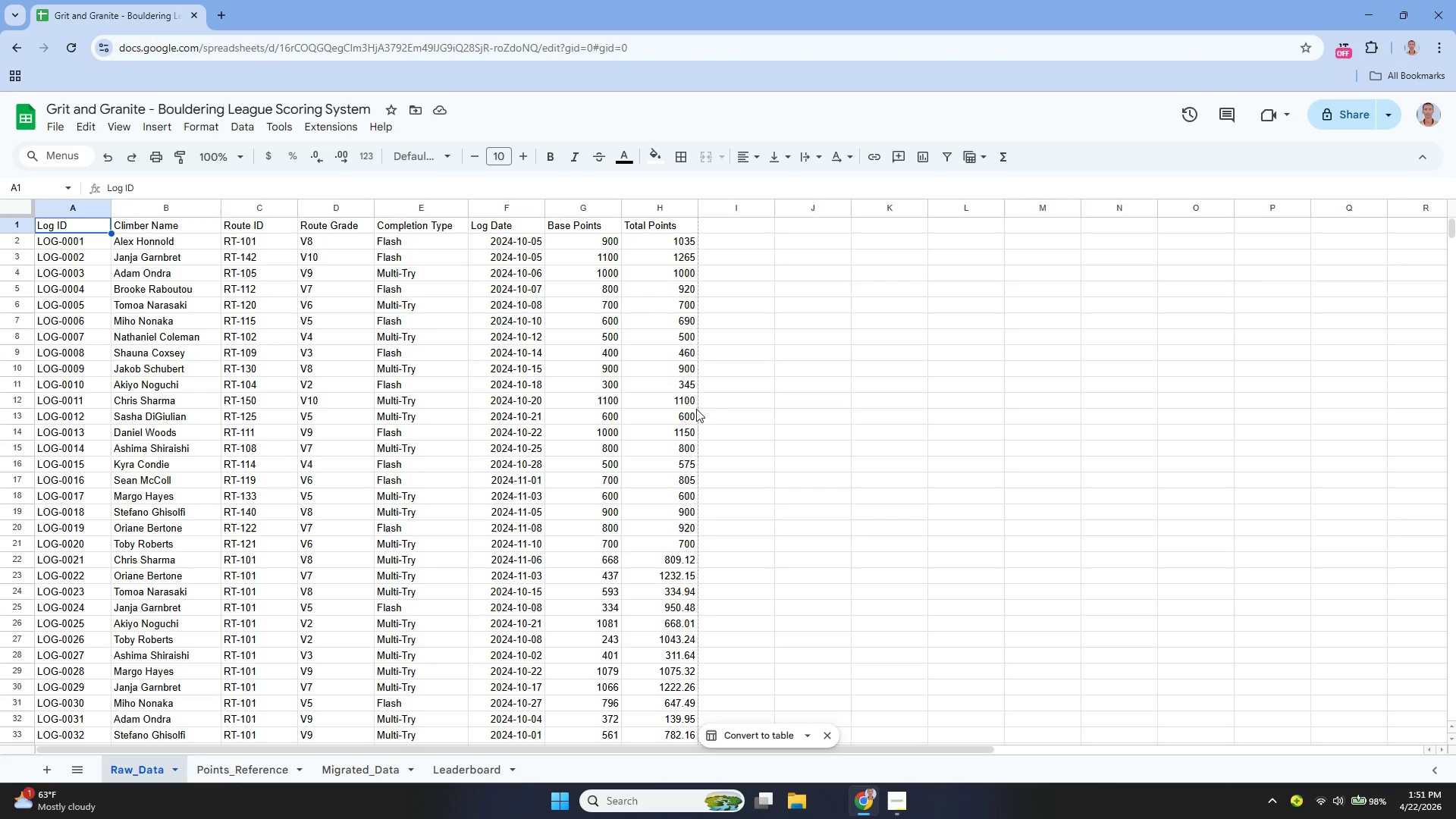 
scroll: coordinate [694, 443], scroll_direction: down, amount: 1.0
 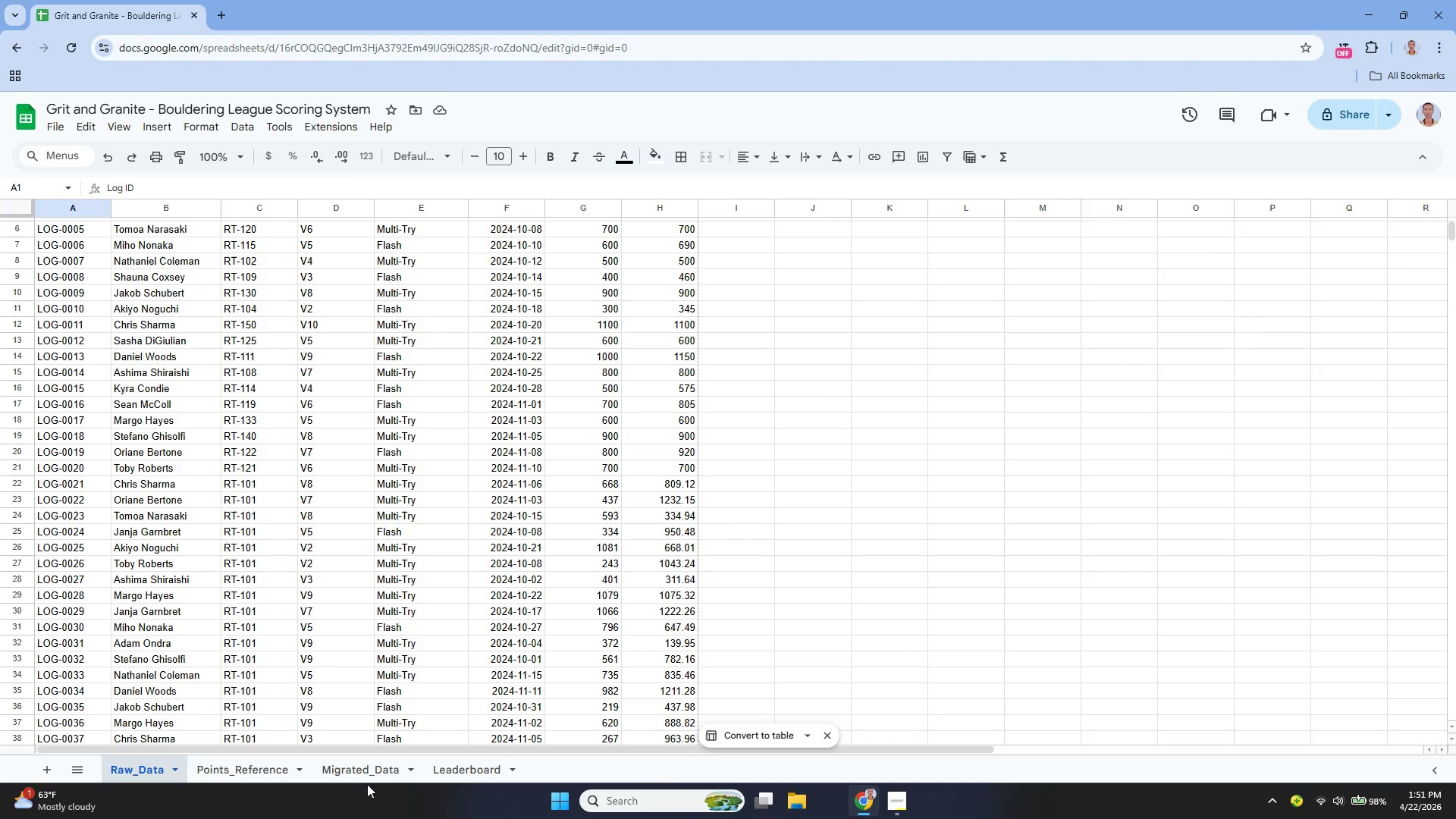 
left_click([356, 778])
 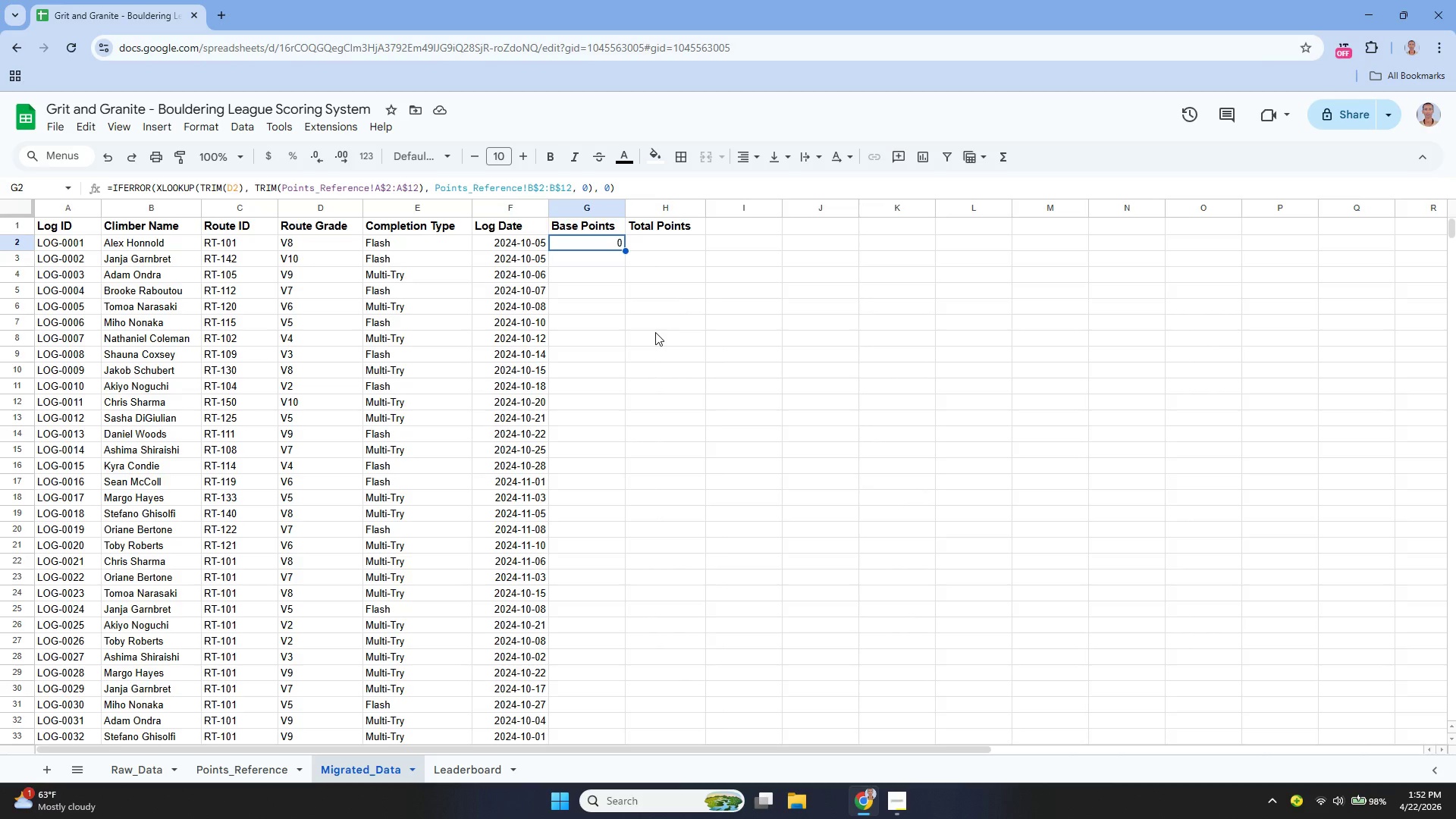 
wait(13.8)
 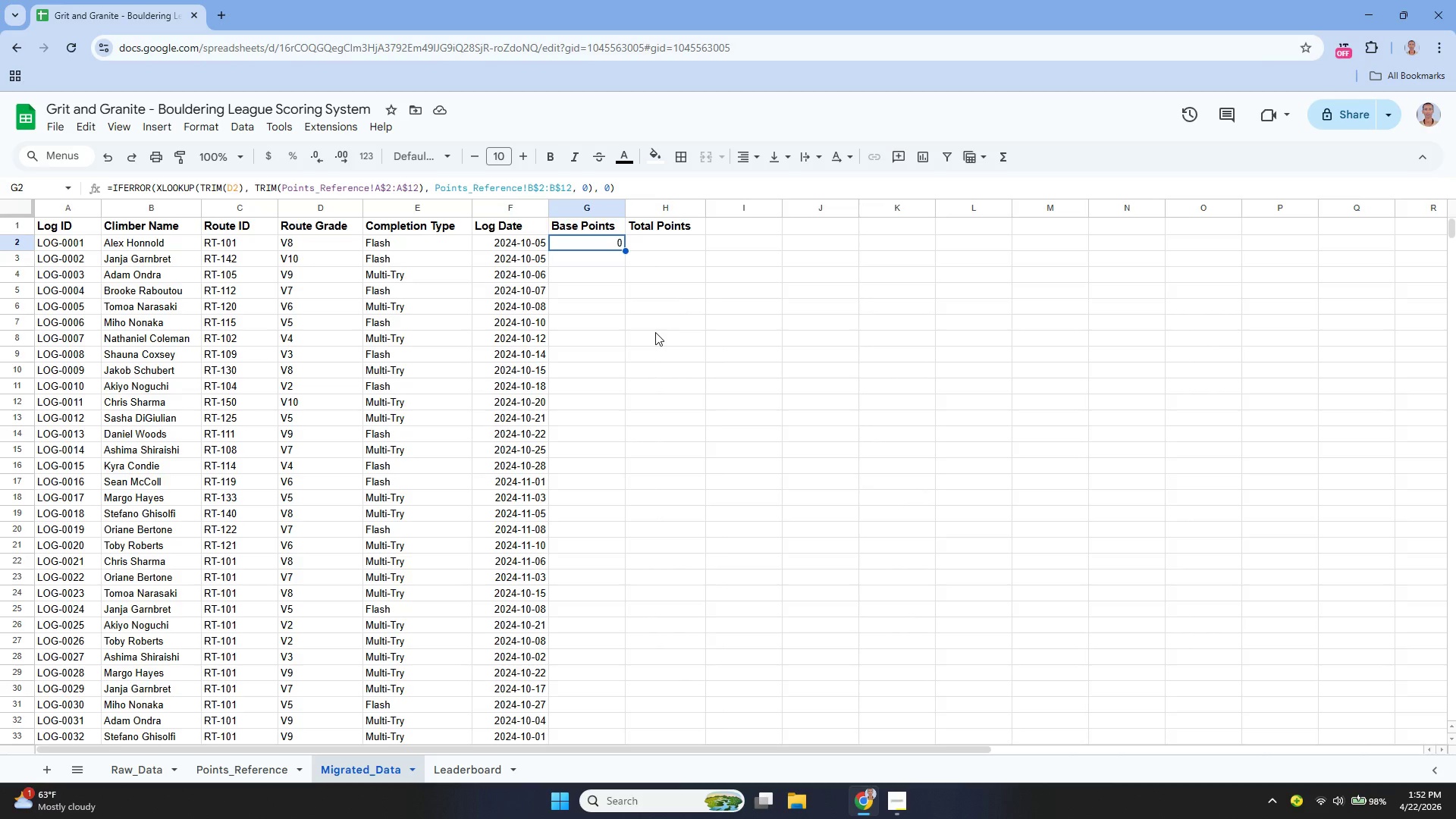 
scroll: coordinate [228, 291], scroll_direction: up, amount: 1.0
 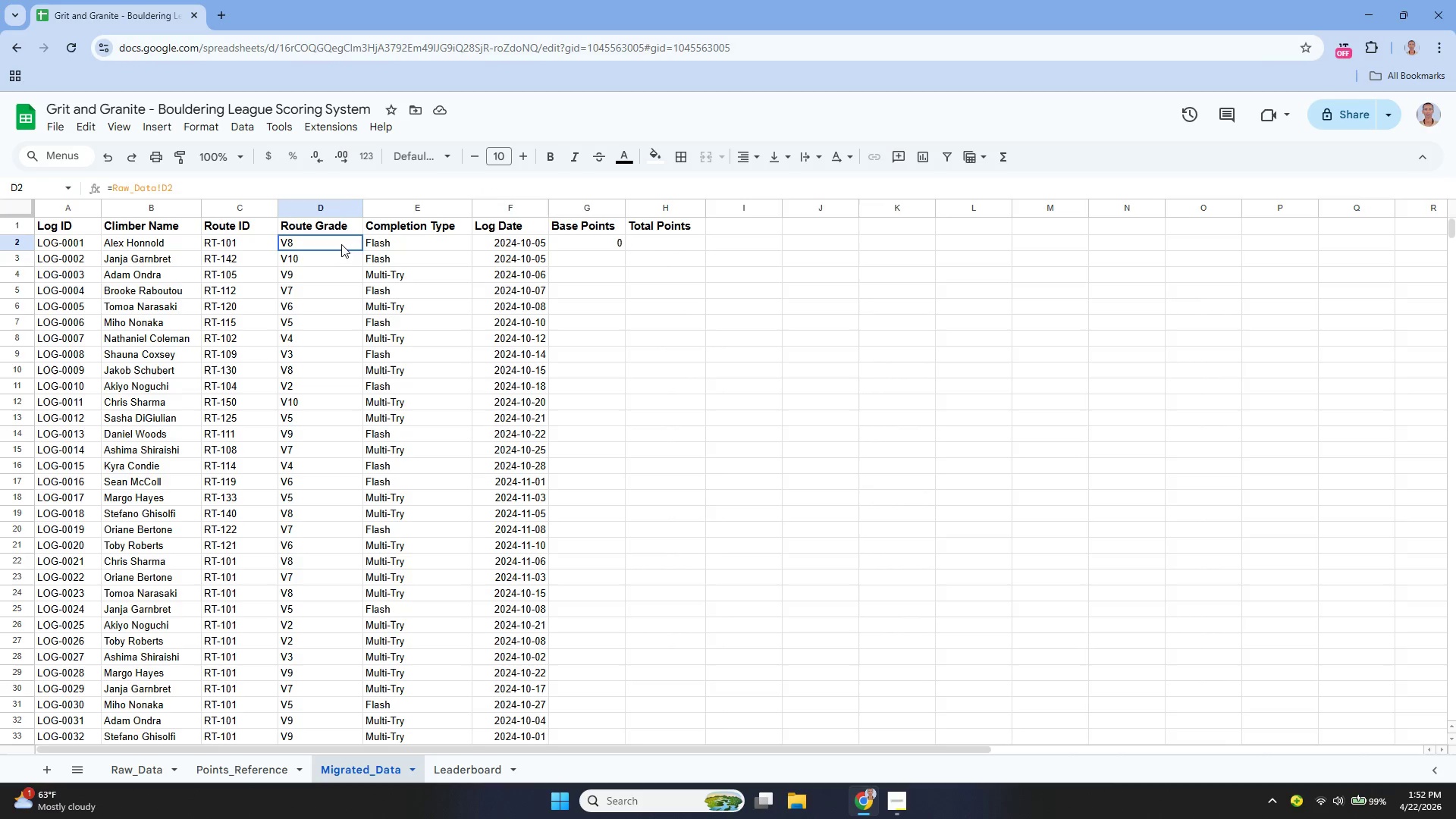 
double_click([341, 244])
 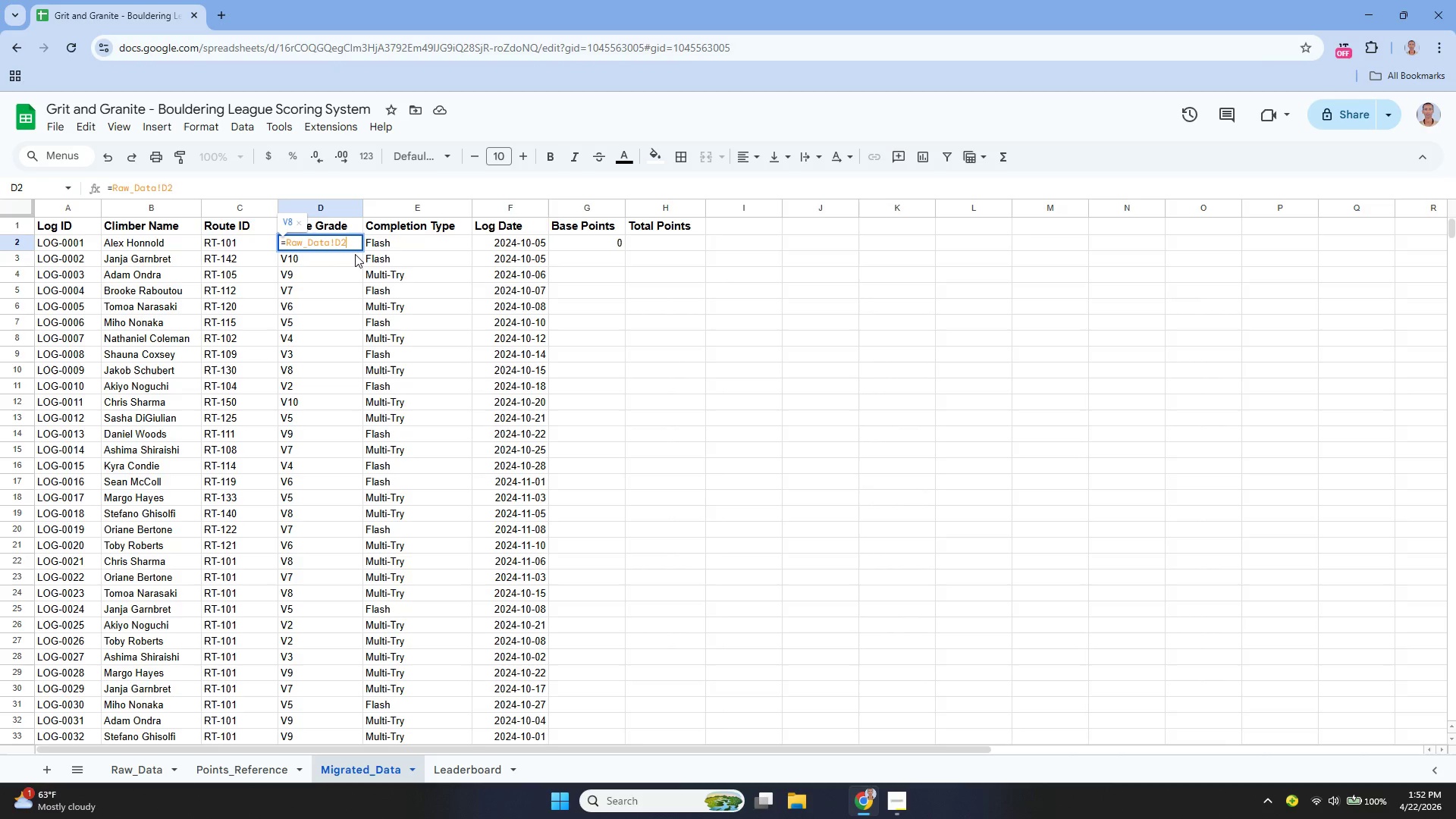 
left_click([341, 259])
 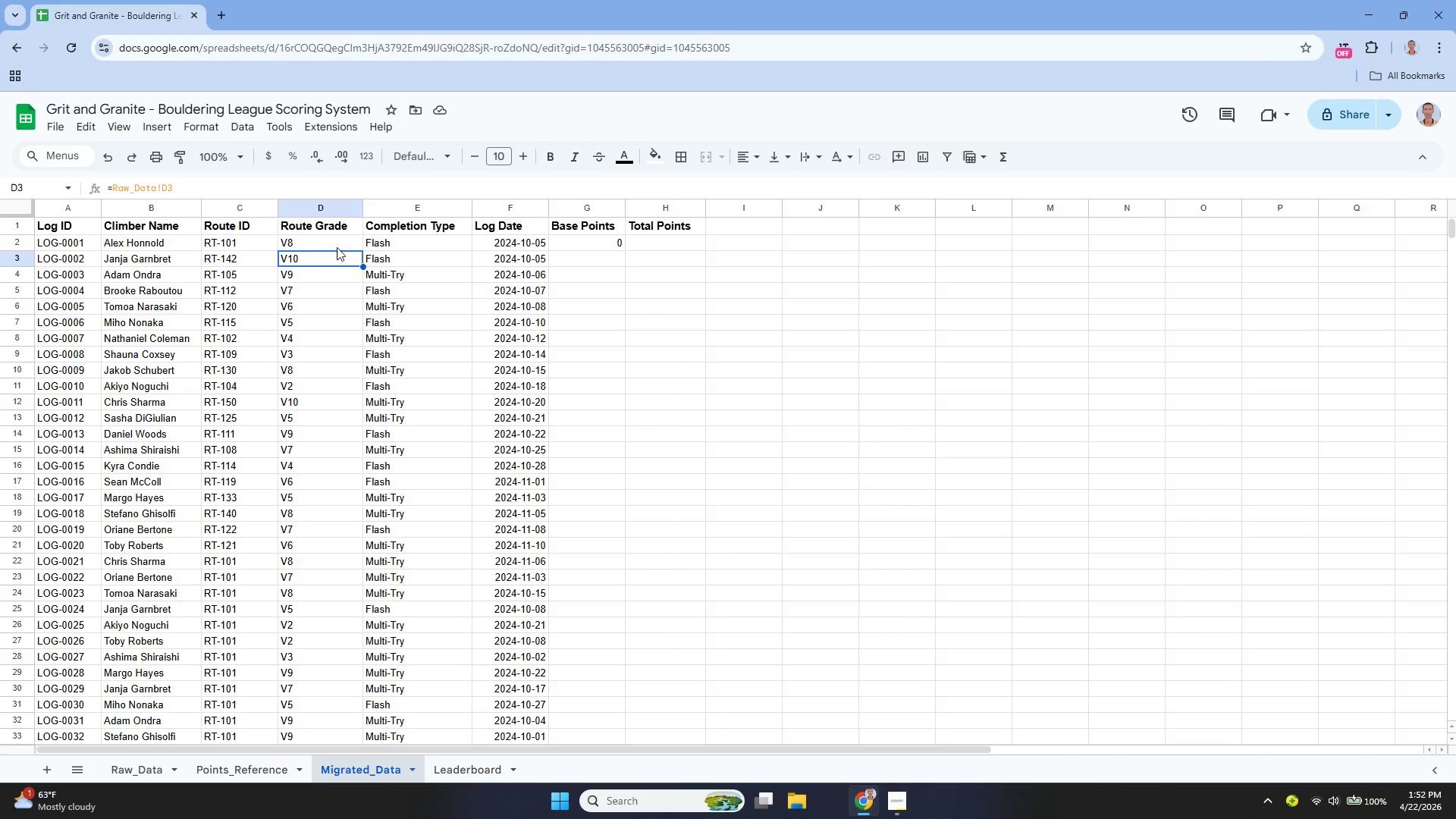 
left_click([337, 246])
 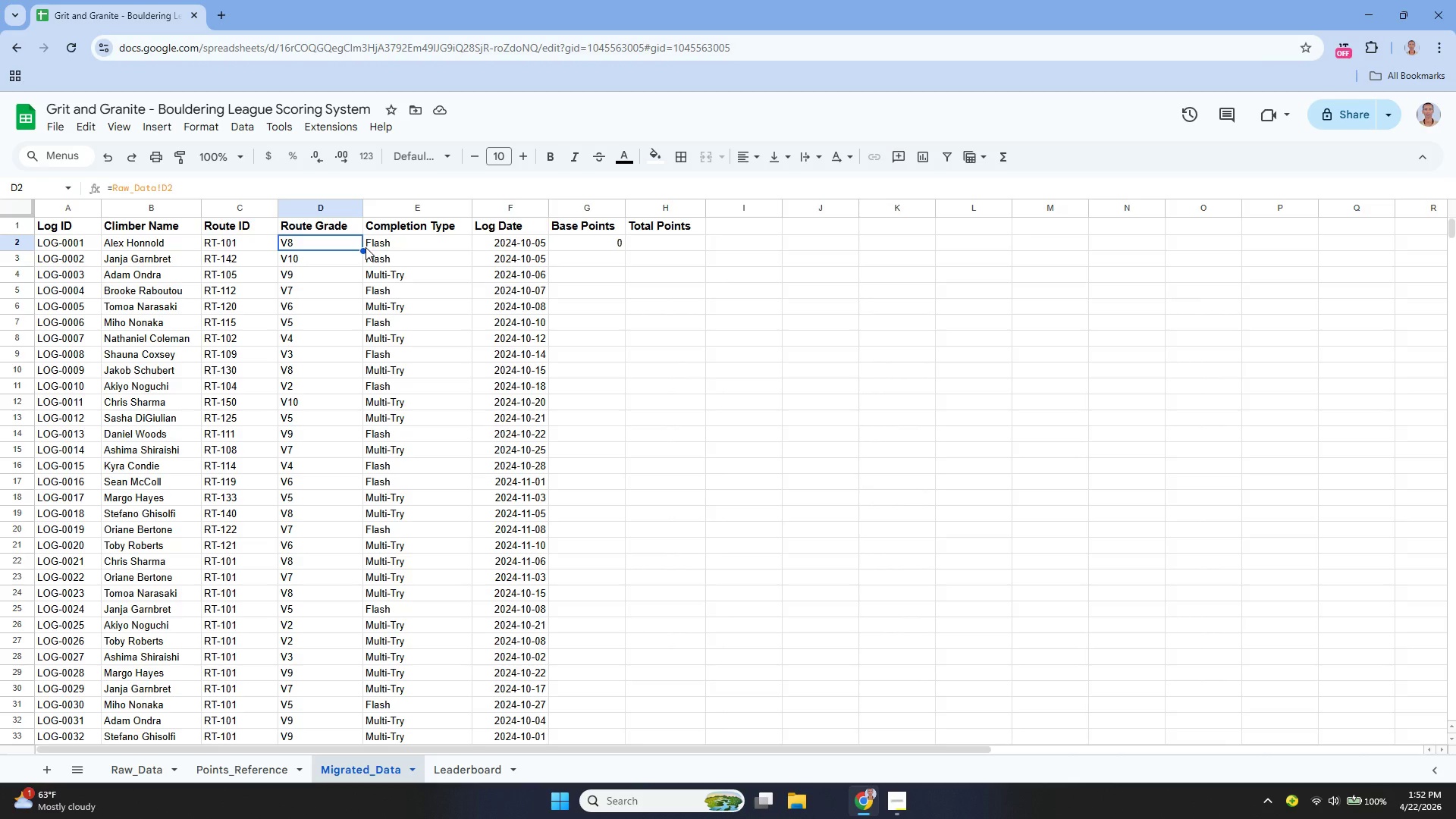 
wait(19.23)
 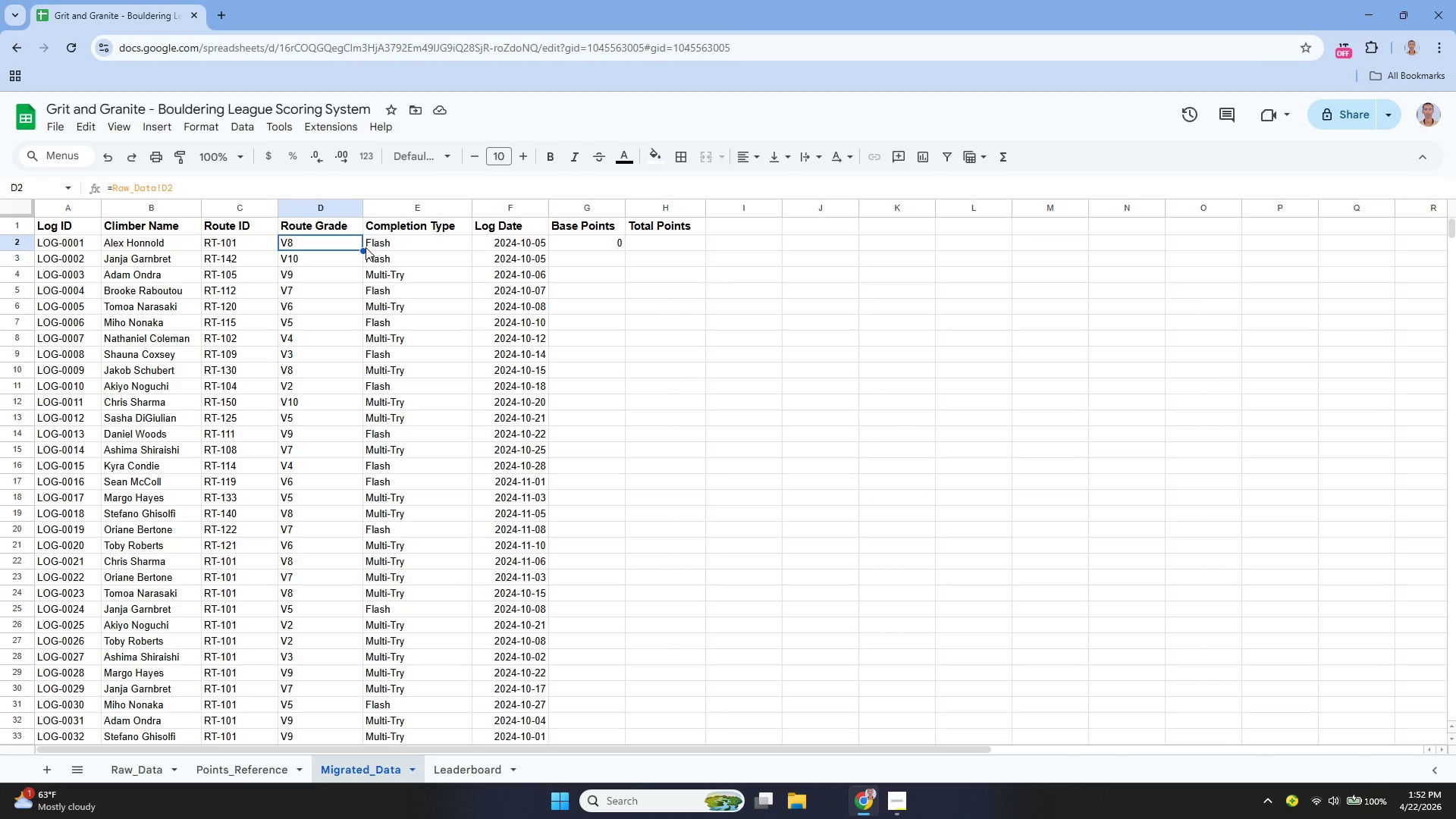 
double_click([593, 246])
 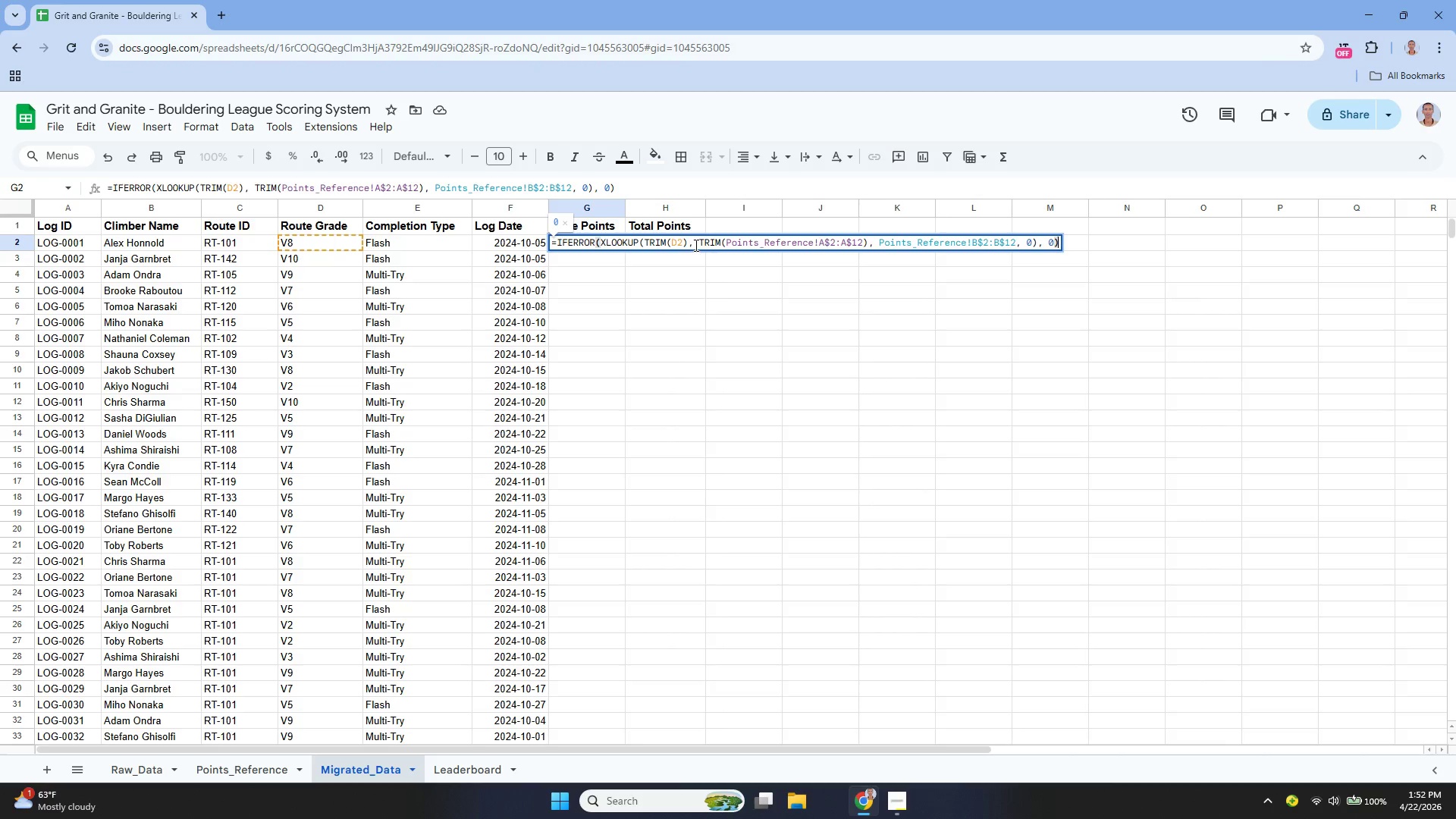 
key(Control+A)
 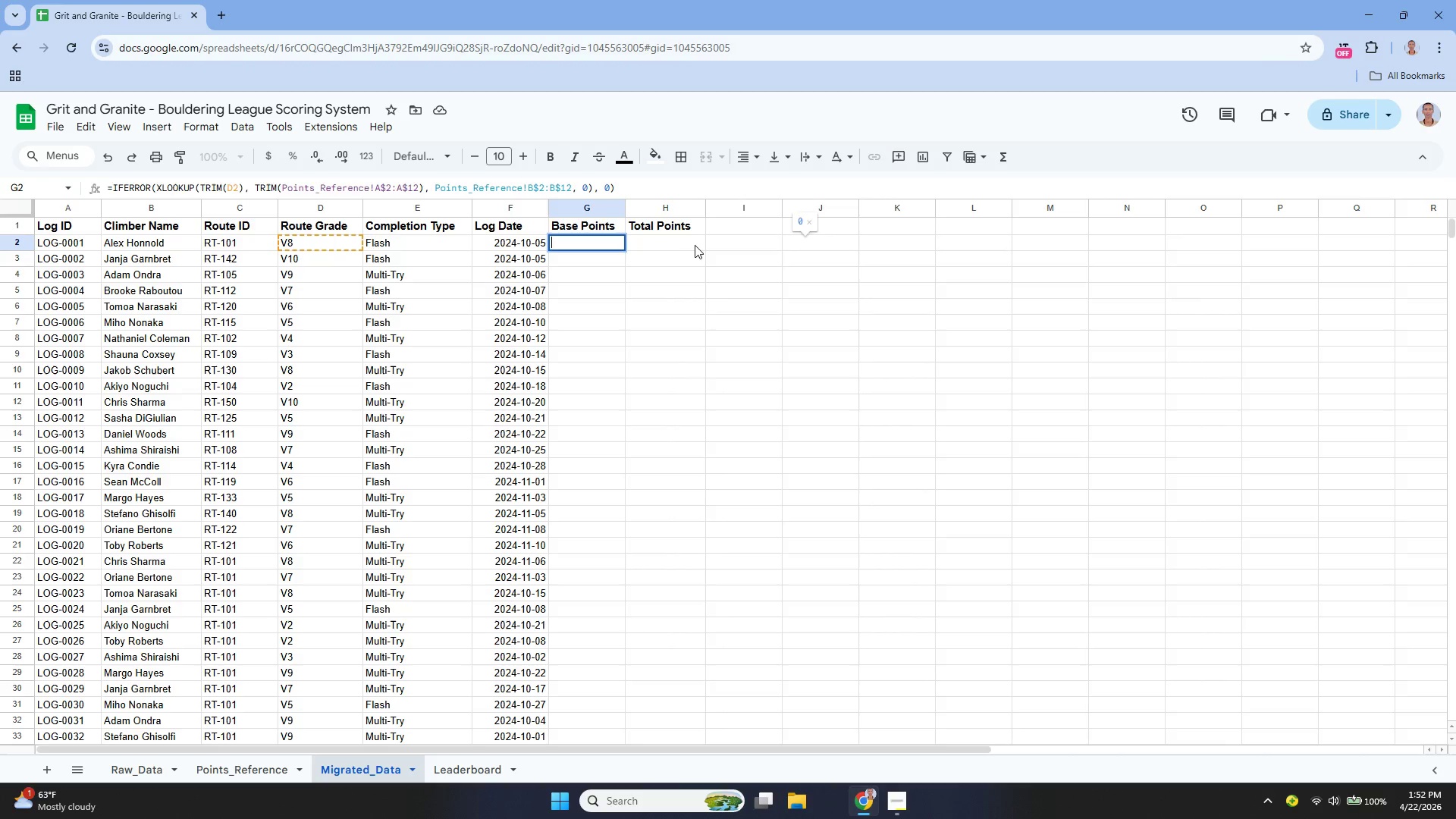 
key(Control+Backspace)
 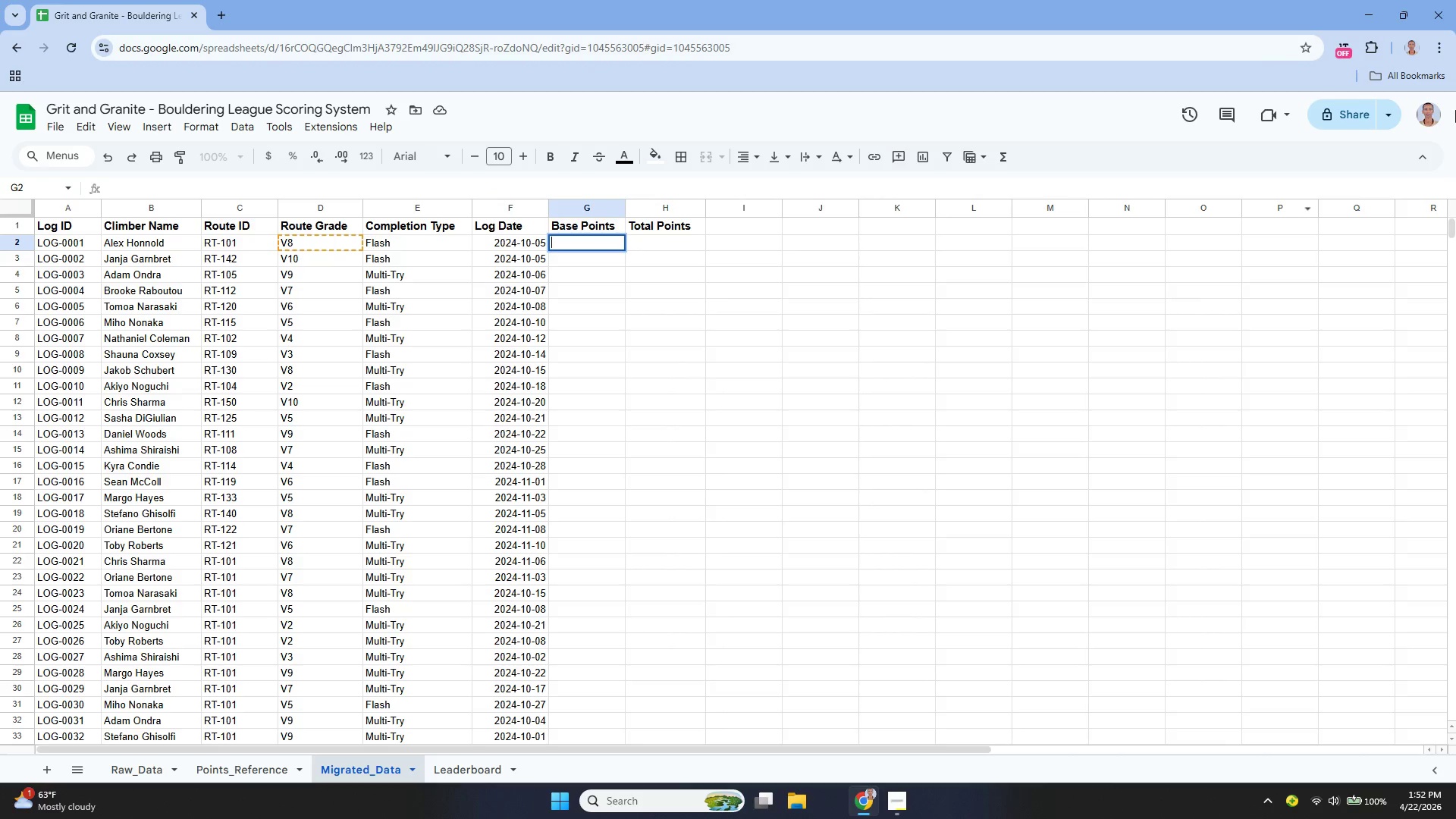 
type(=ifer)
 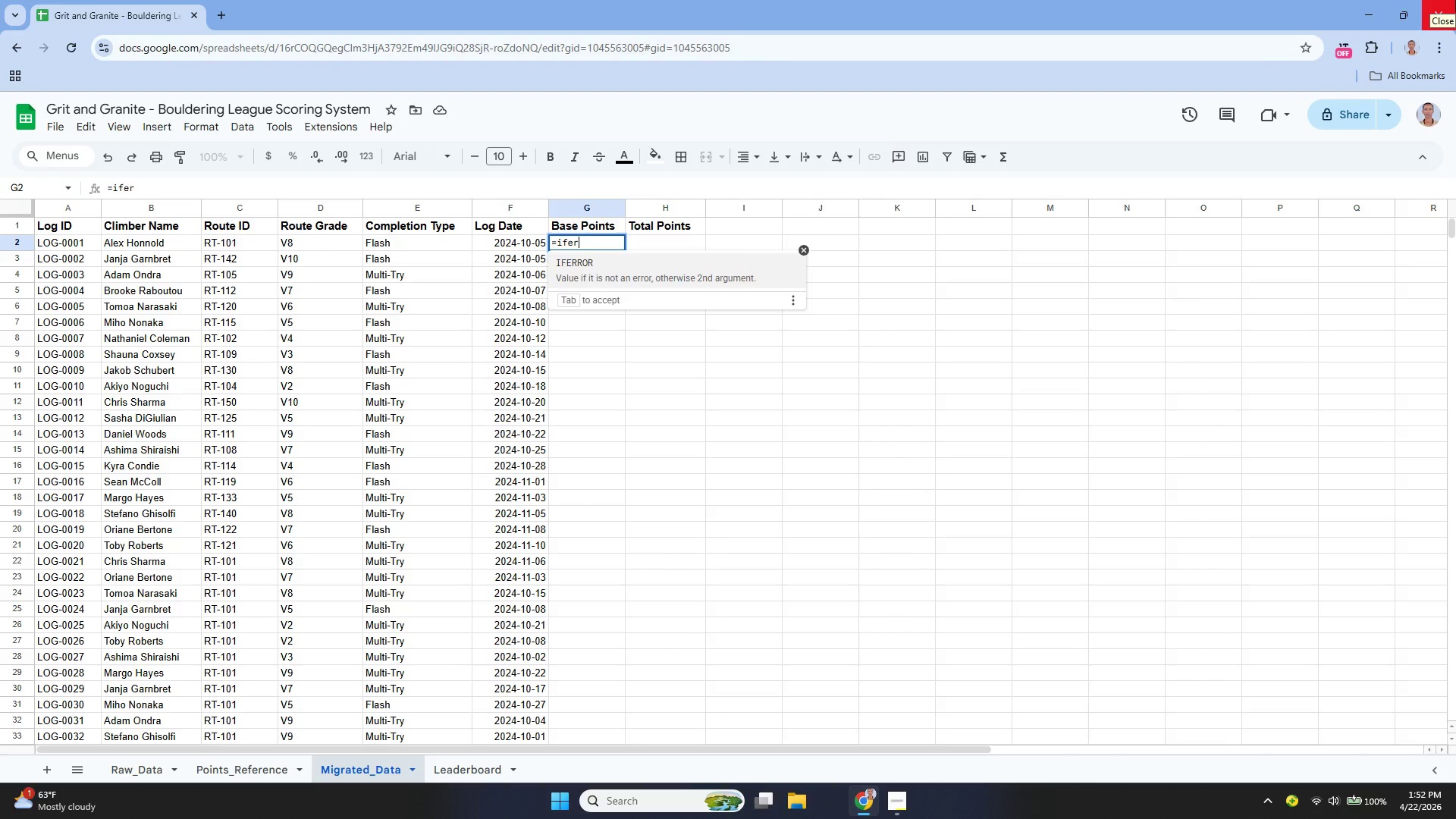 
key(Enter)
 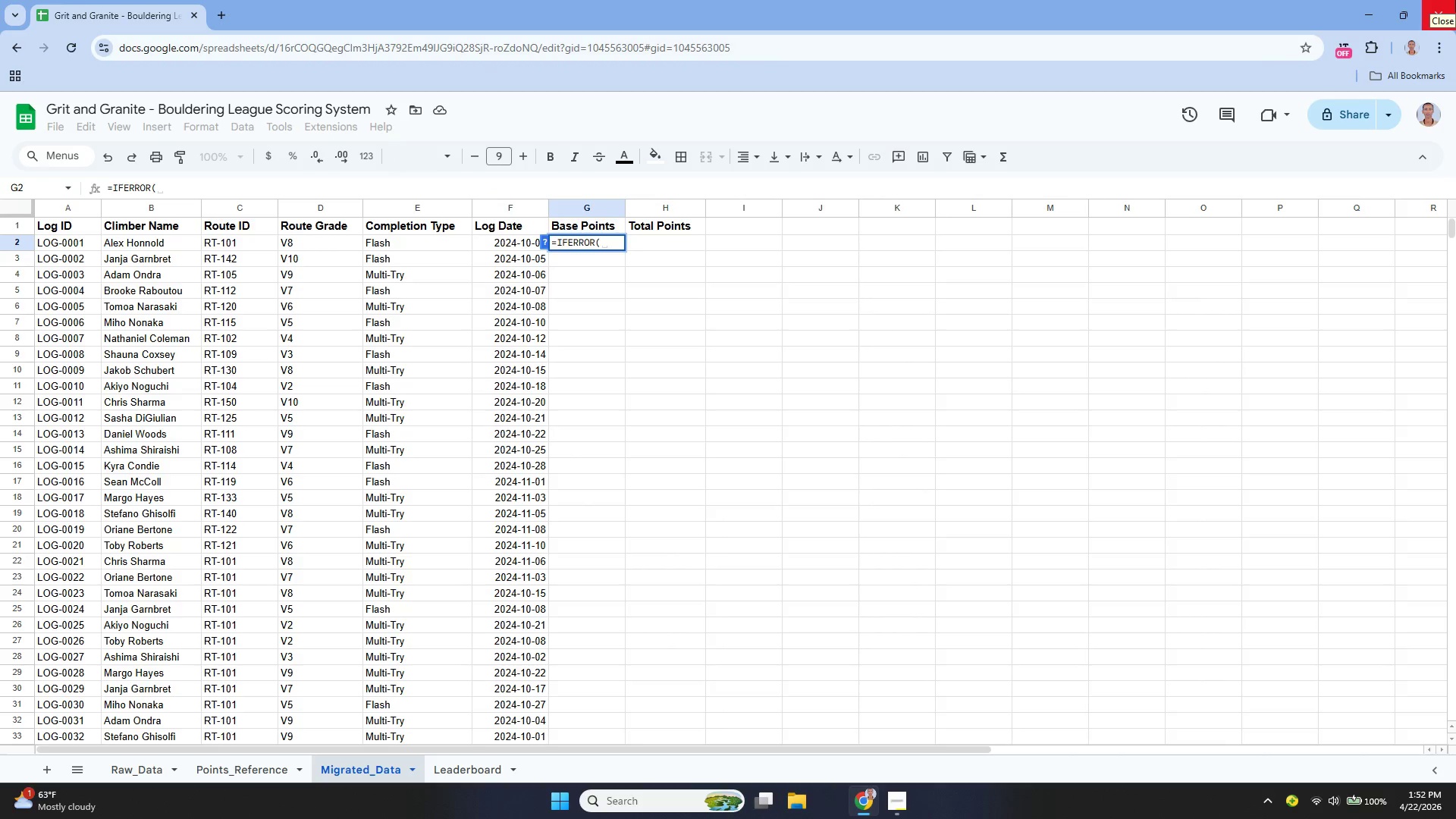 
type(INDEX)
 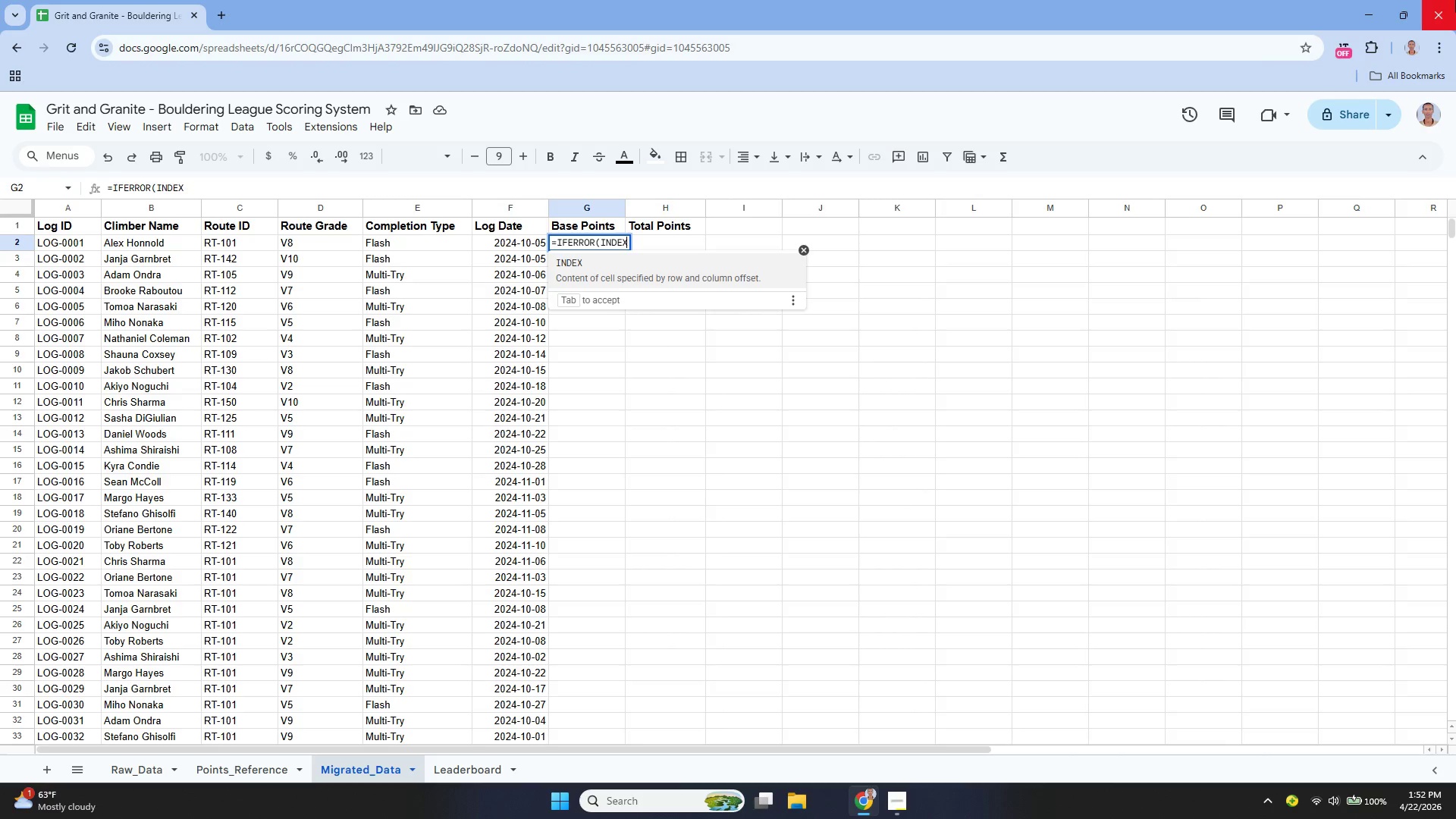 
key(Enter)
 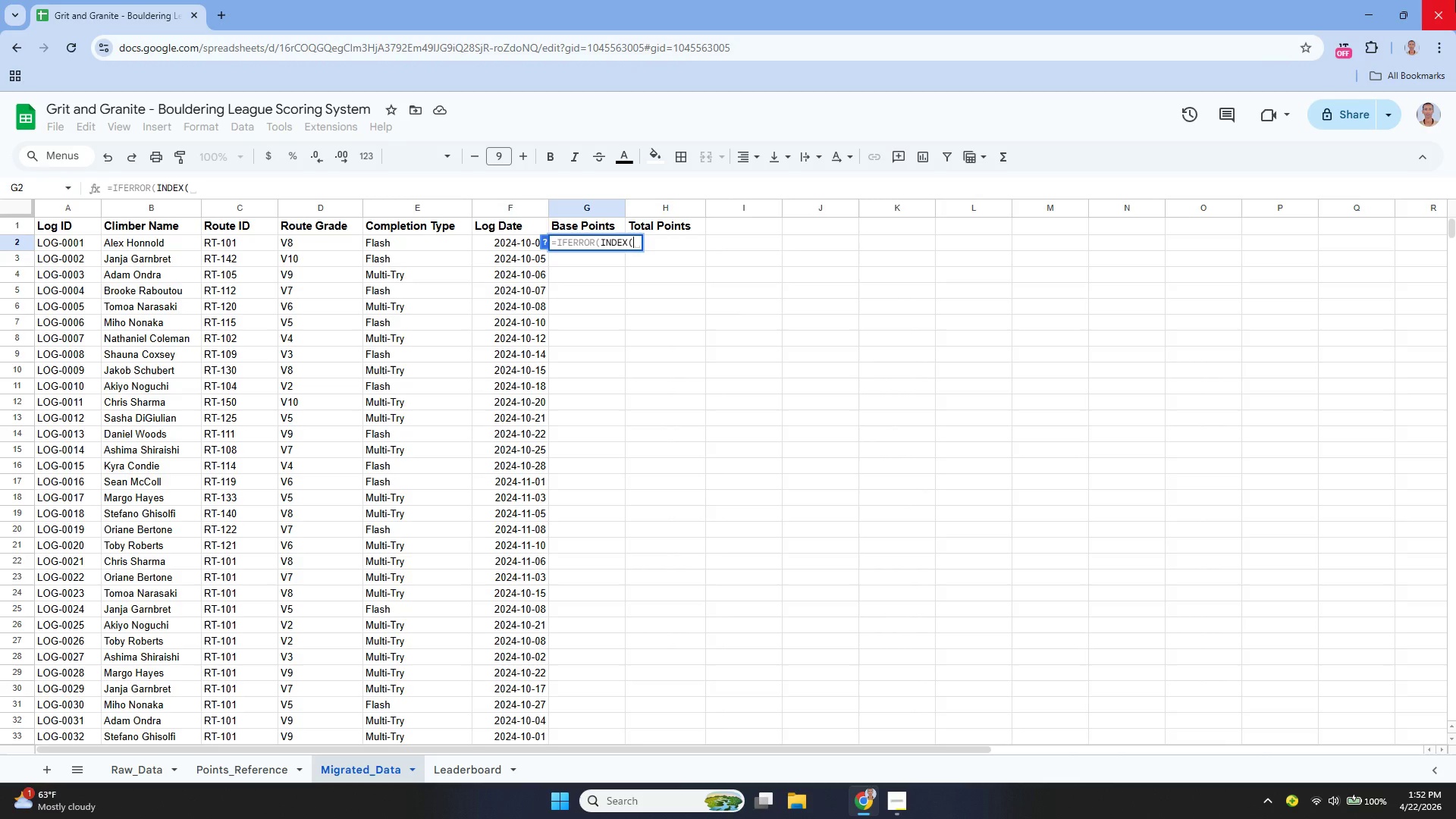 
type(Pomits)
key(Backspace)
key(Backspace)
key(Backspace)
key(Backspace)
type(ints)
 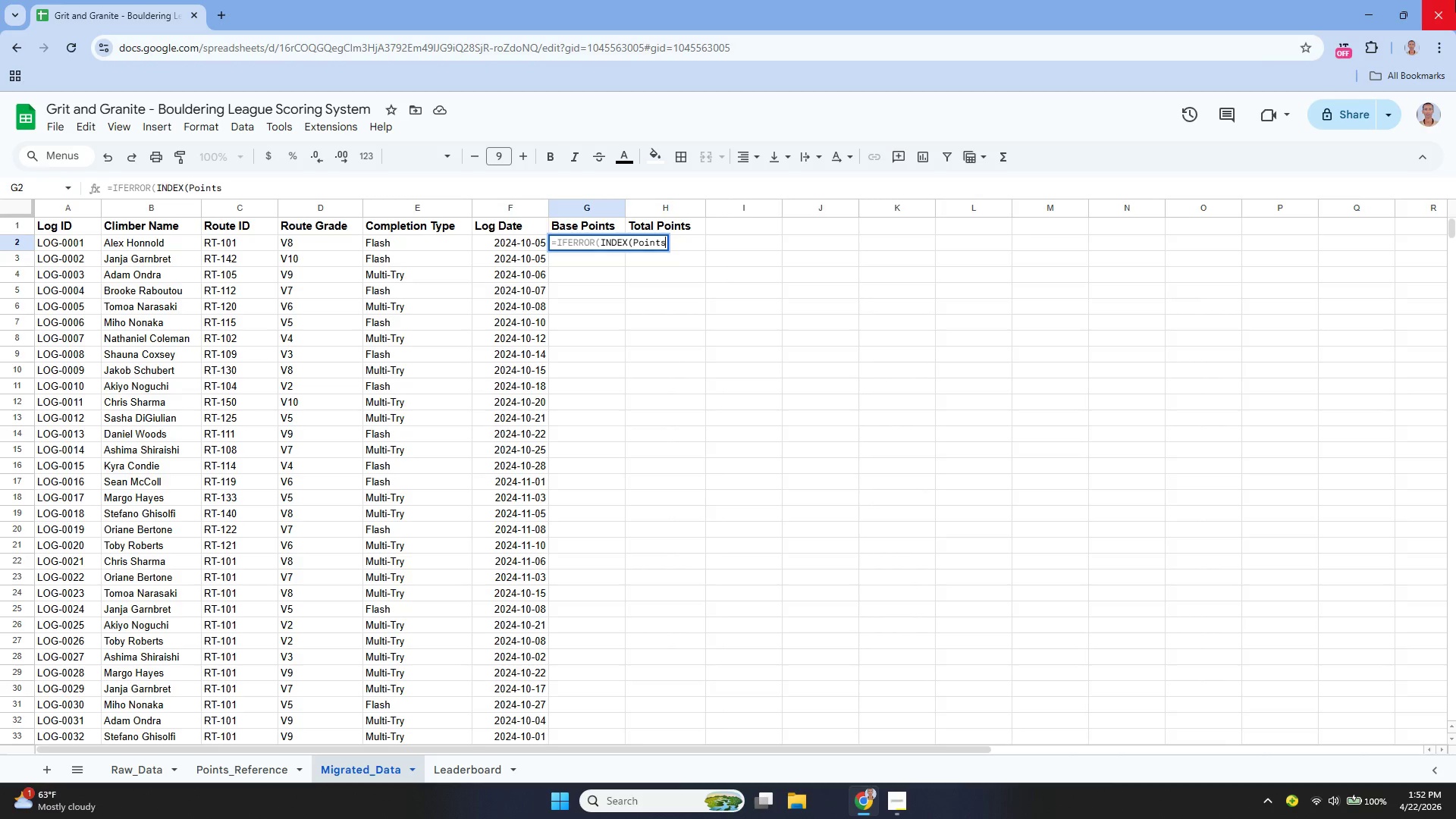 
type(_Reference!B)
 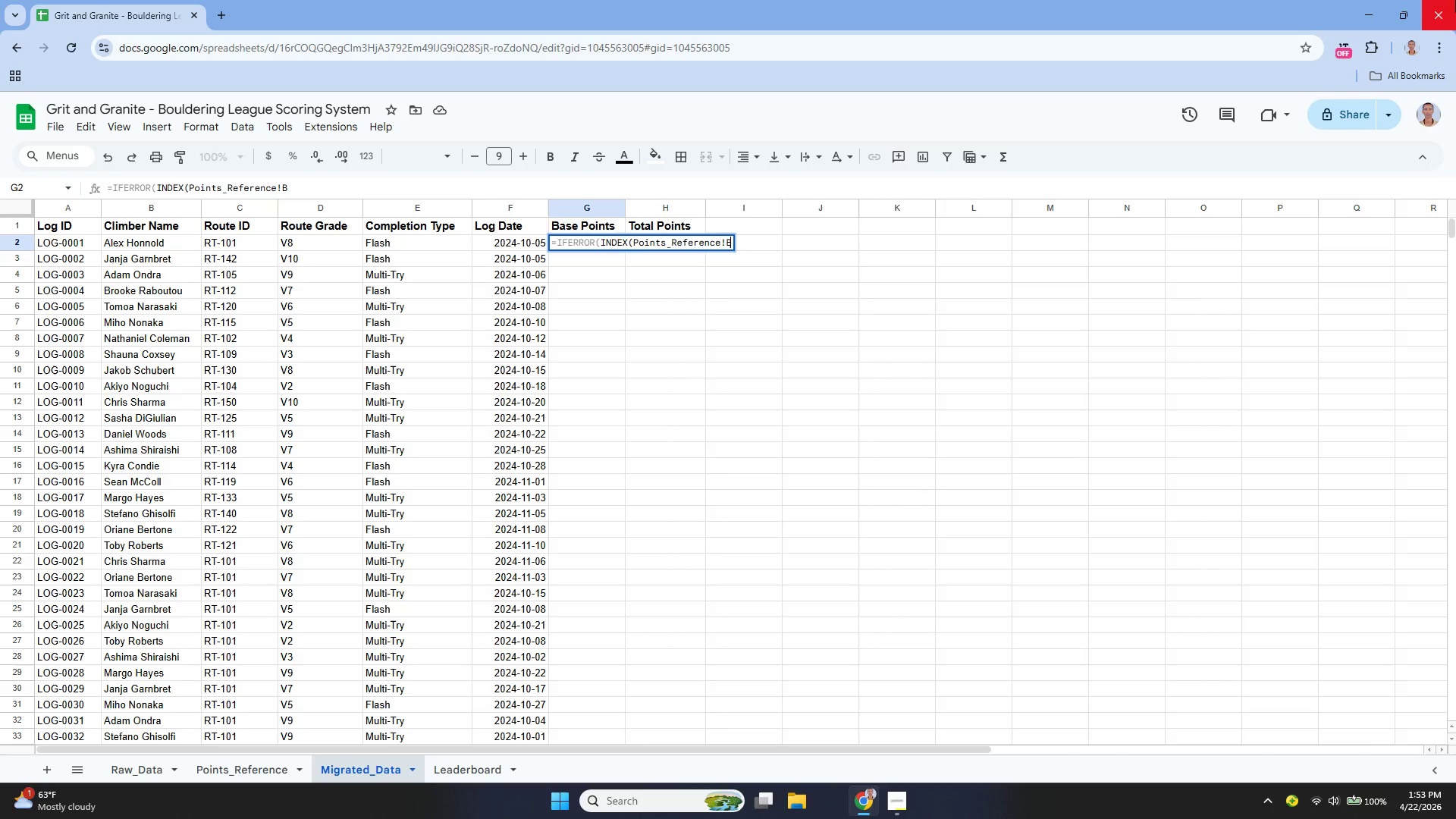 
hold_key(key=ShiftLeft, duration=0.41)
 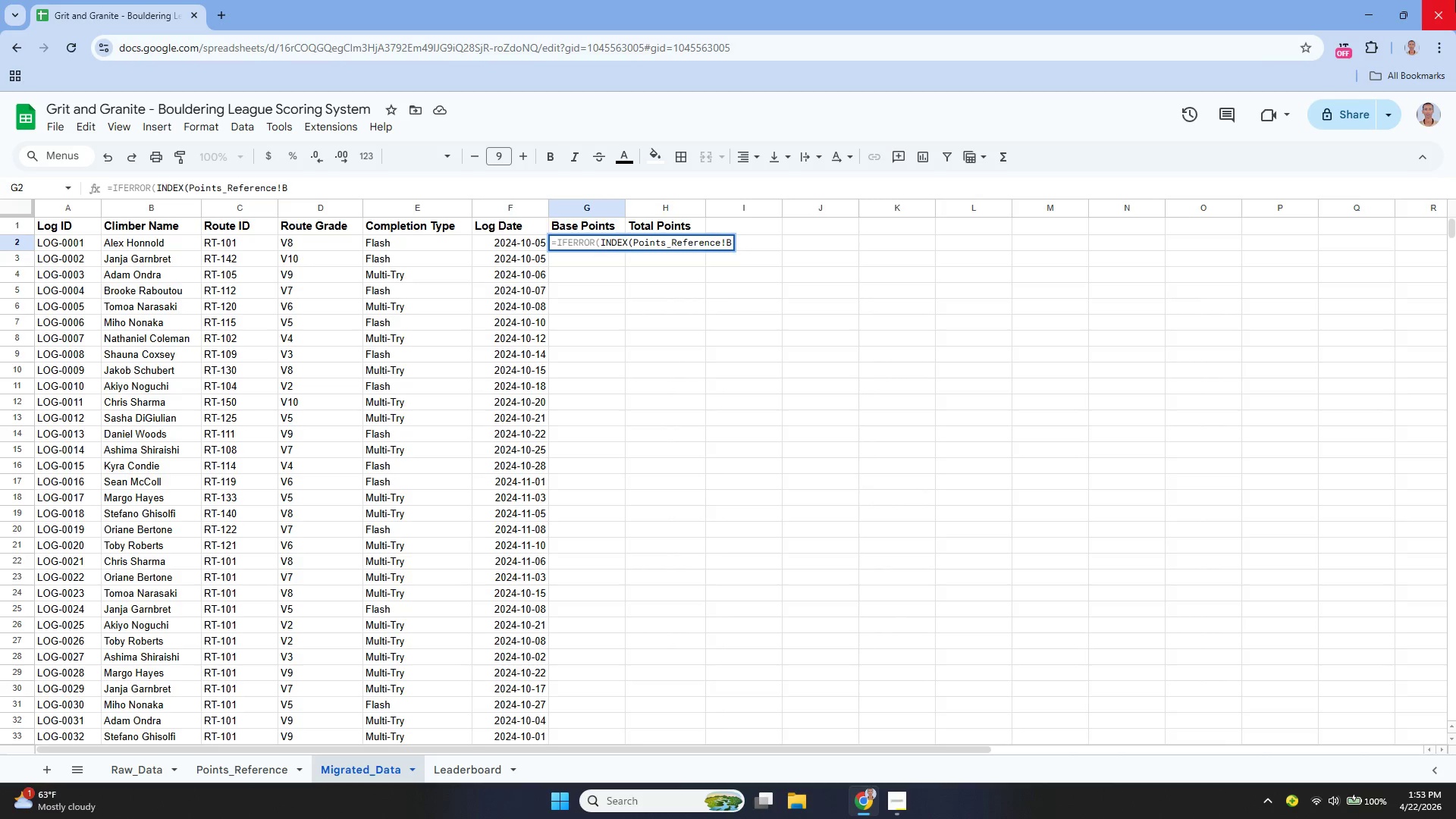 
hold_key(key=ShiftLeft, duration=0.58)
 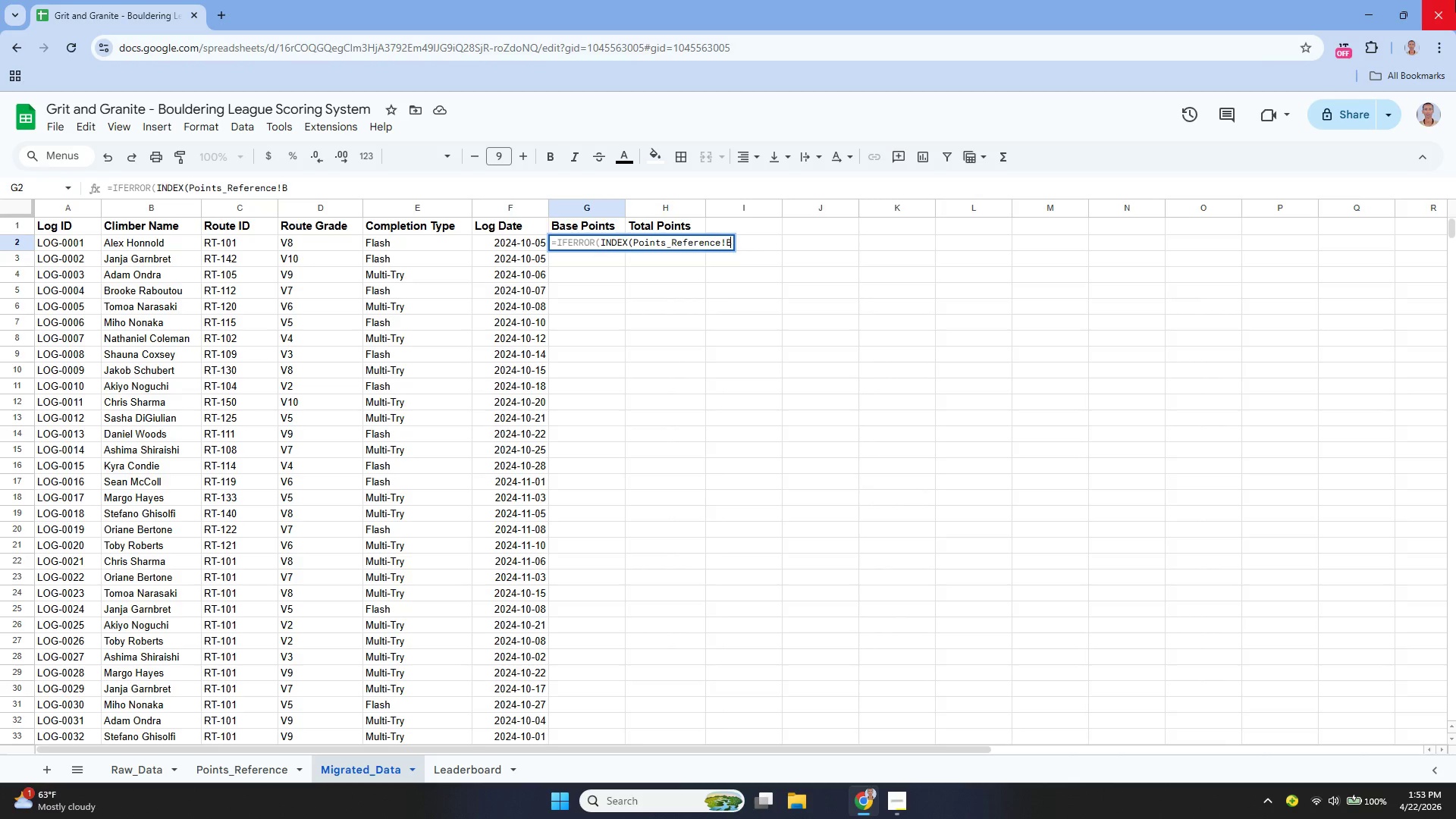 
type($2:)
 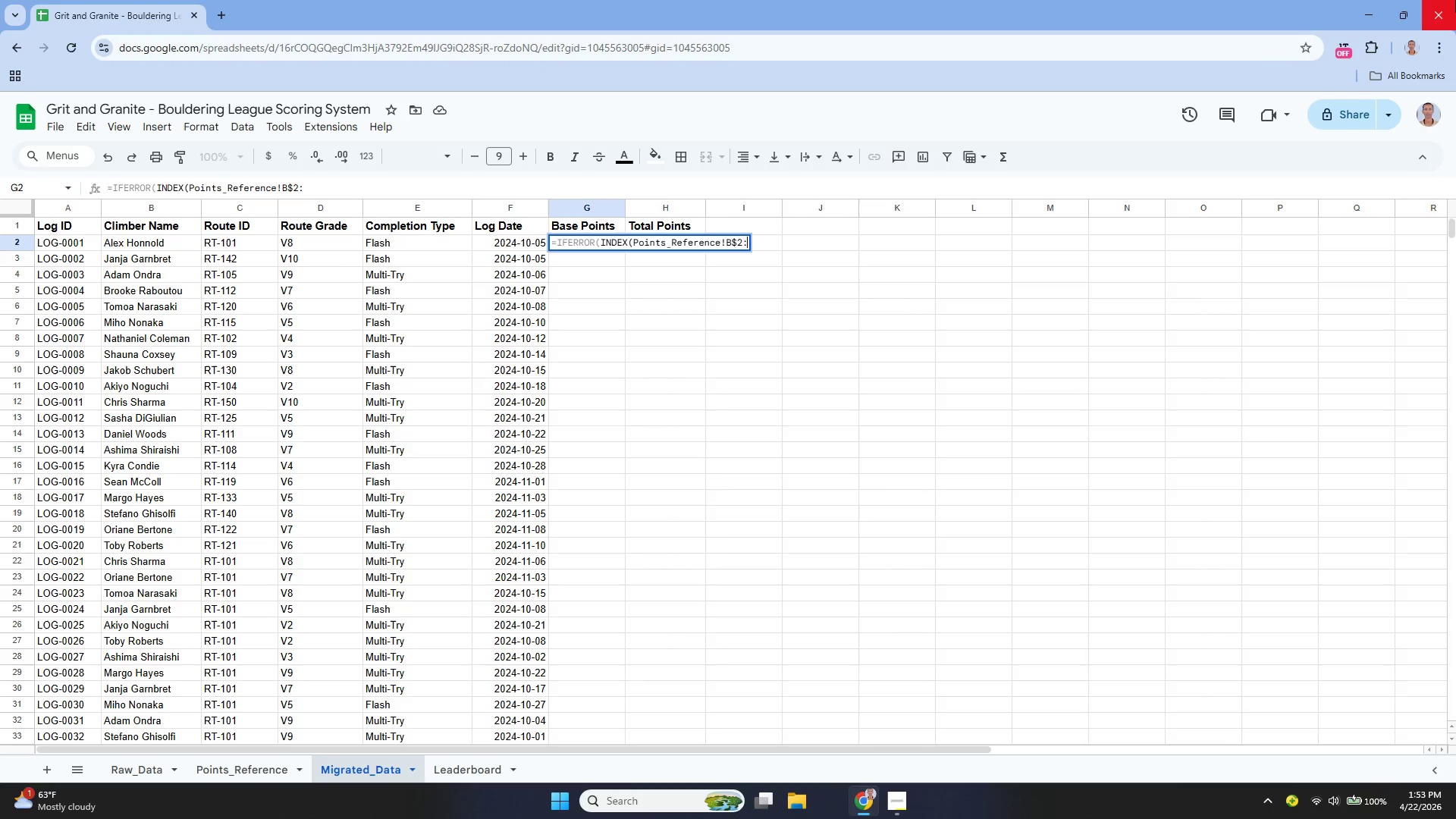 
type(B$12, MATCH)
 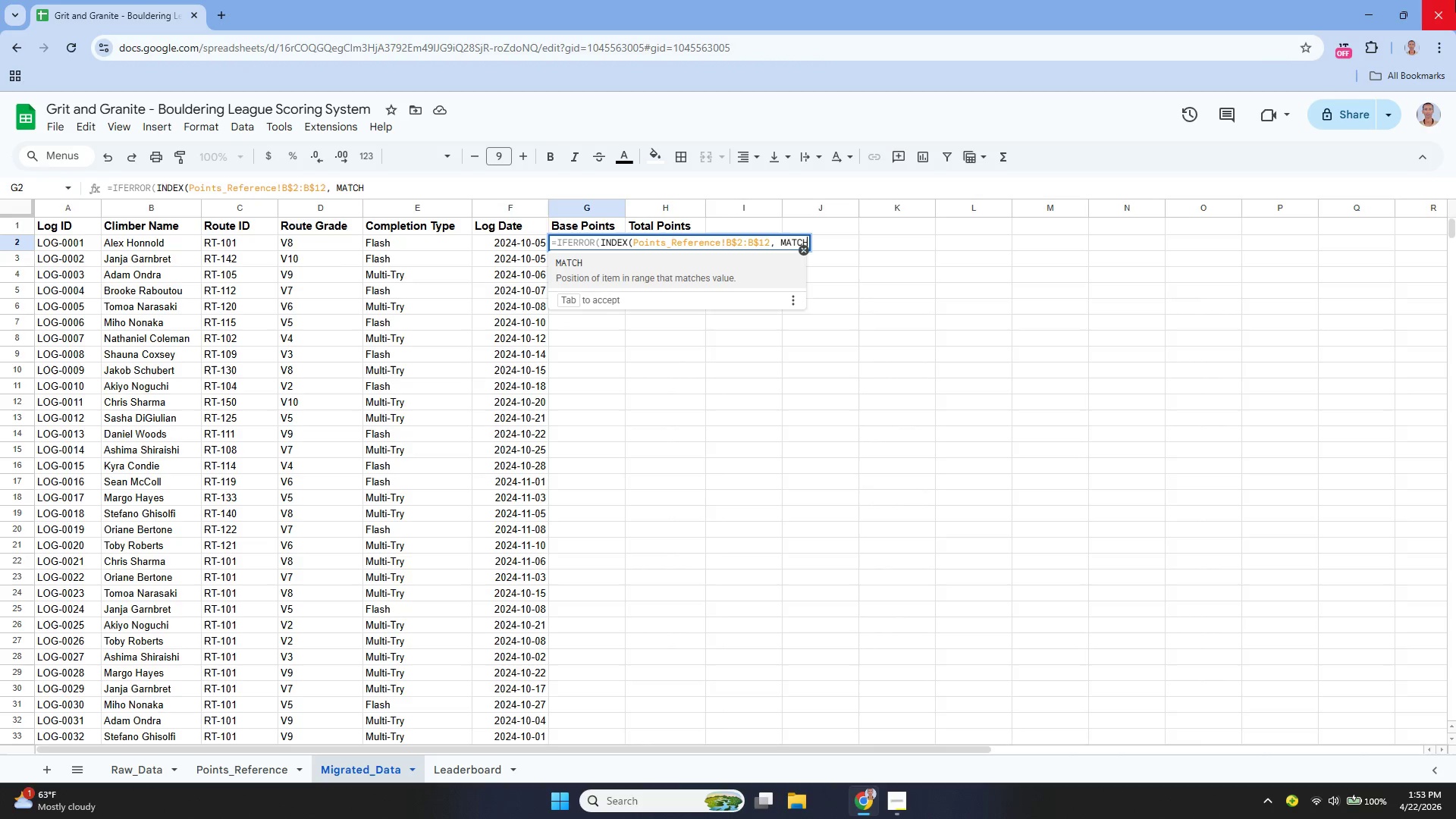 
key(Enter)
 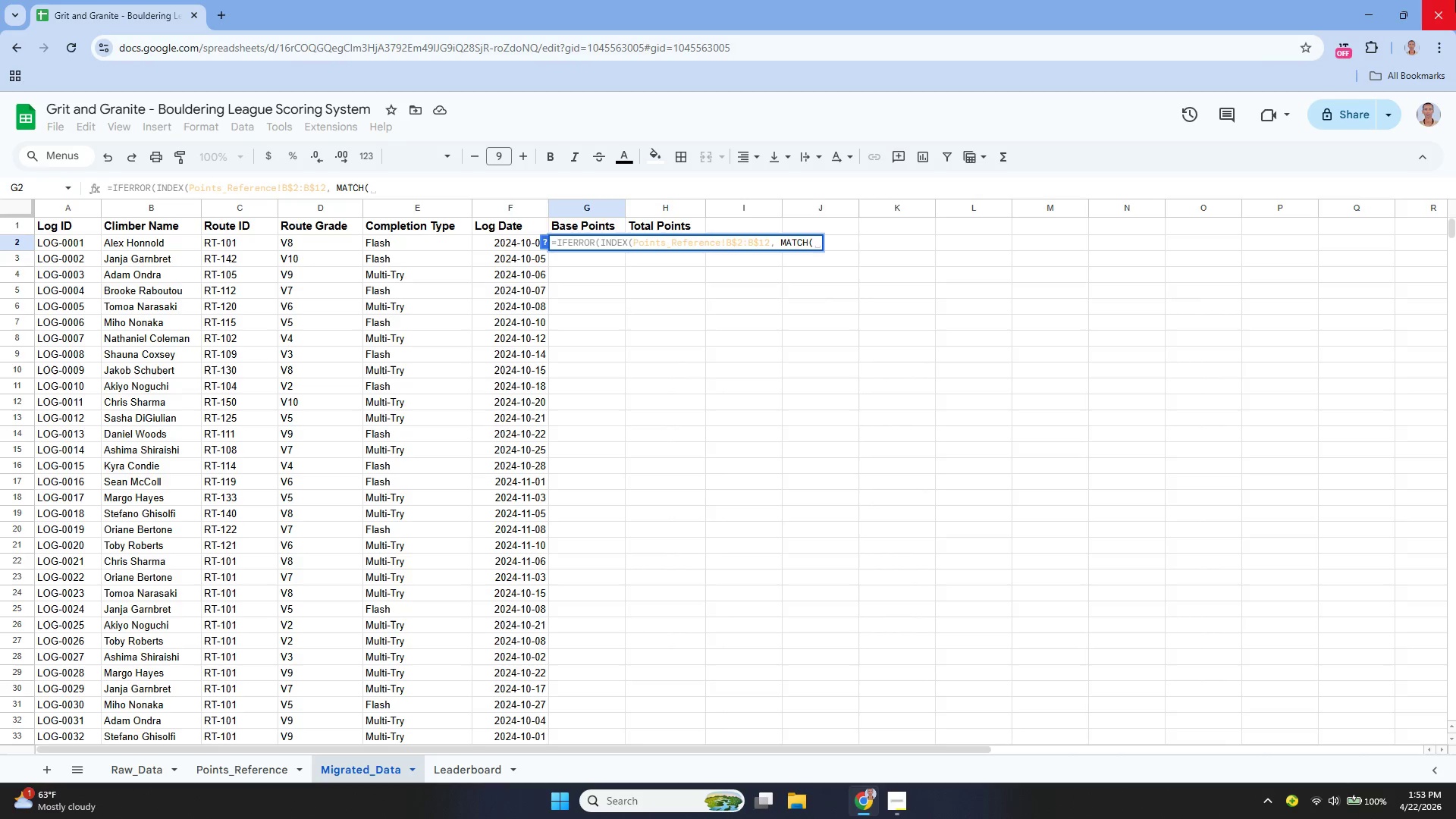 
type(TRIM)
 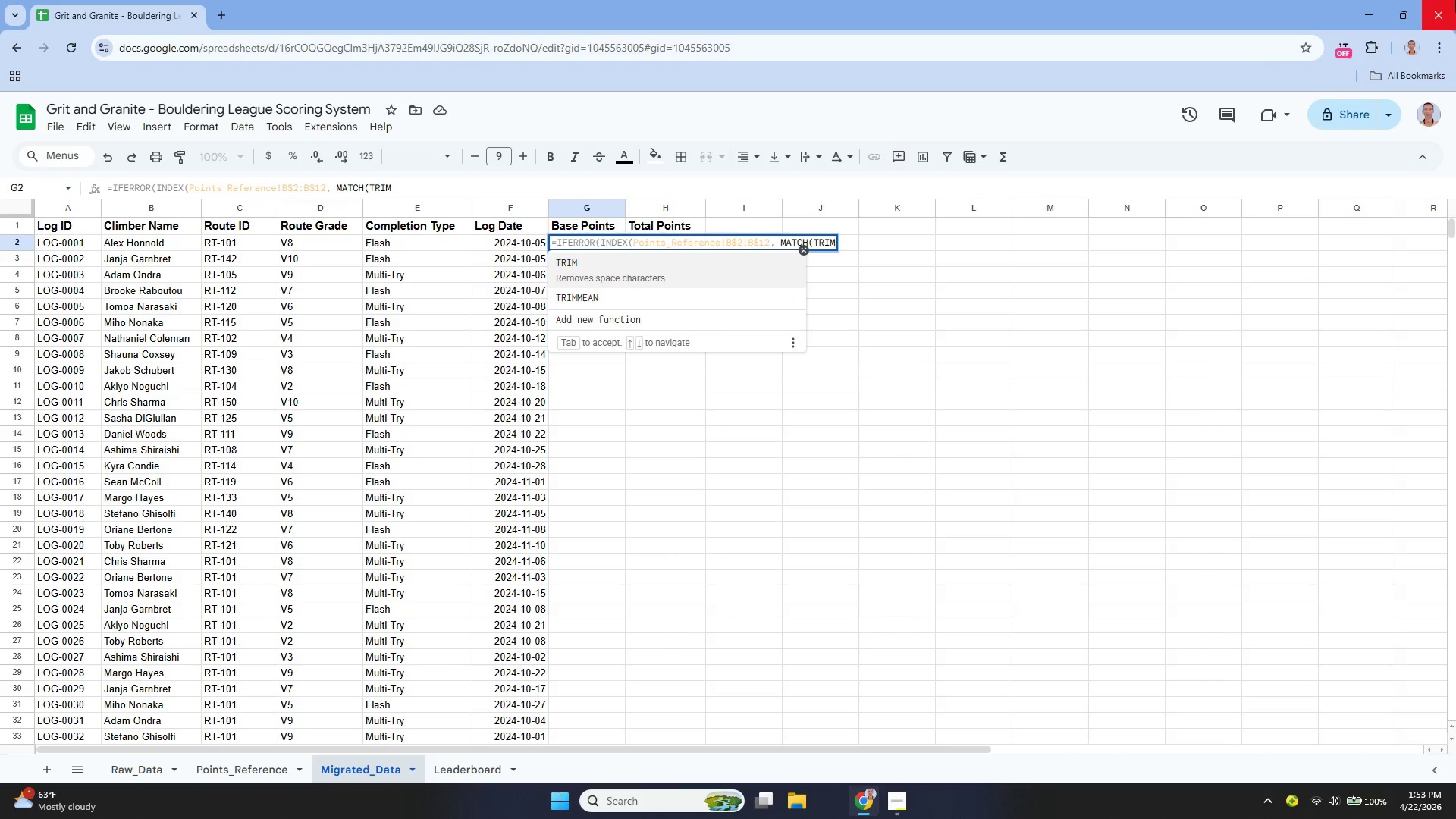 
key(Enter)
 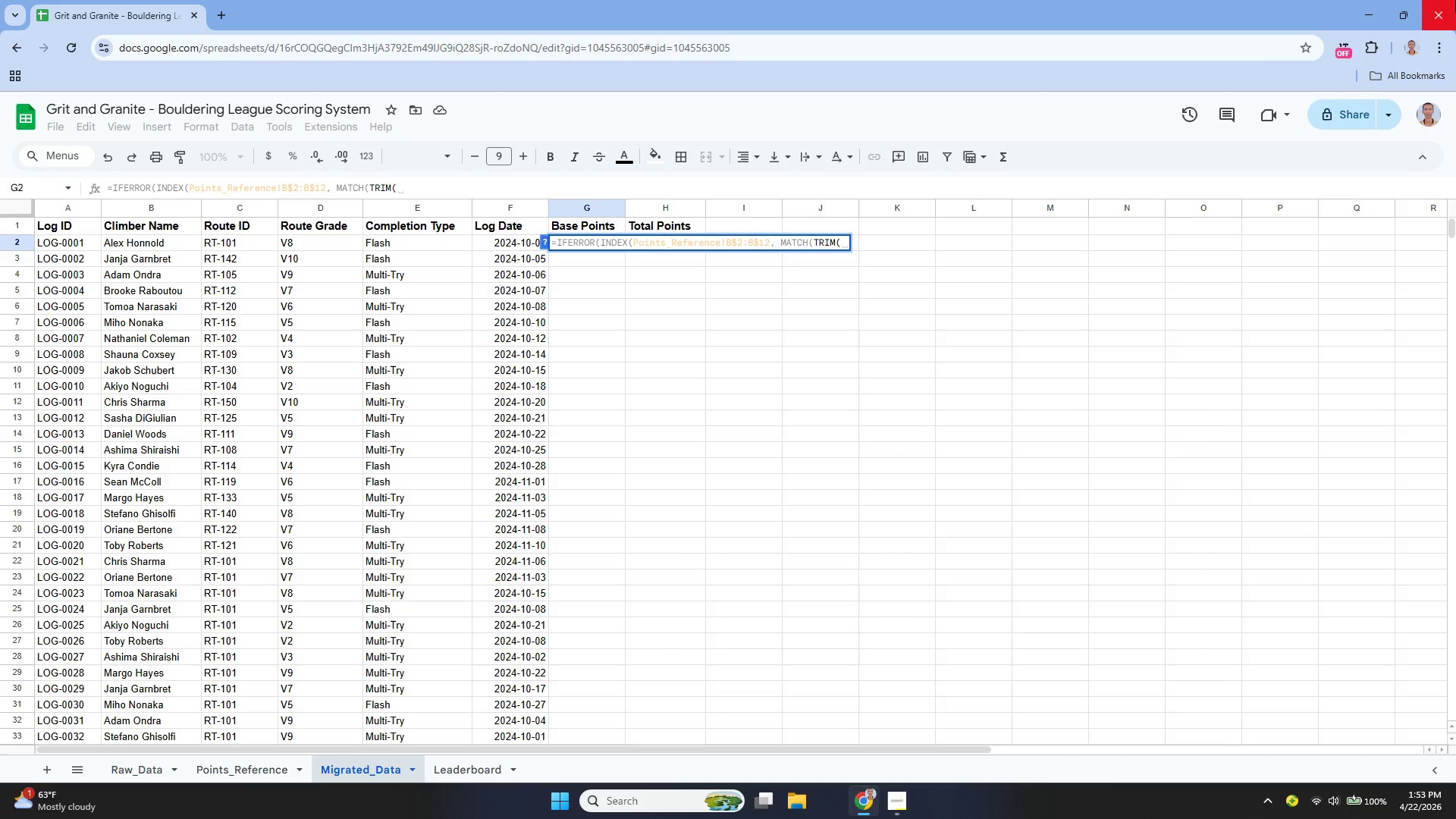 
type(UPPER)
 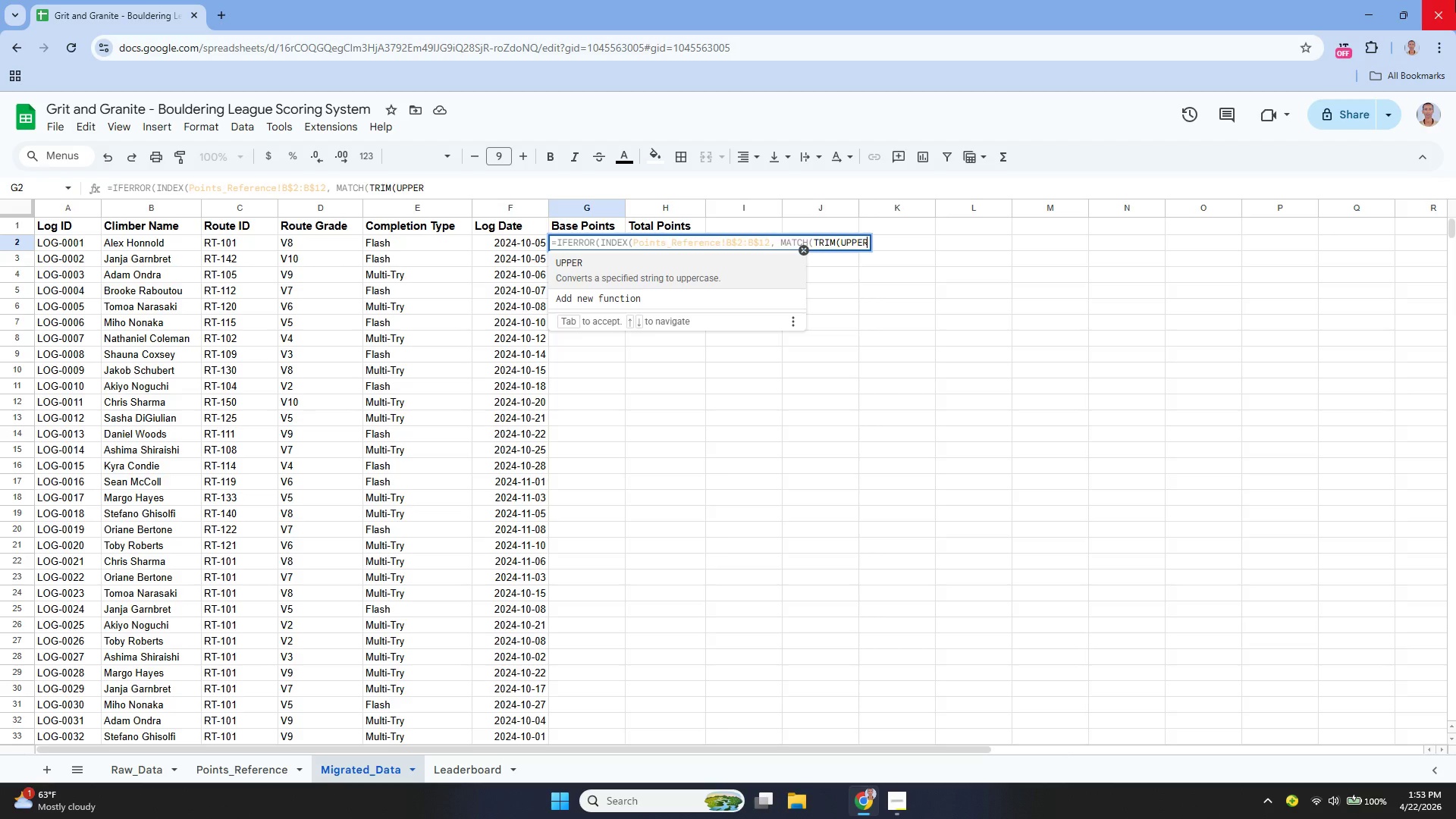 
key(Enter)
 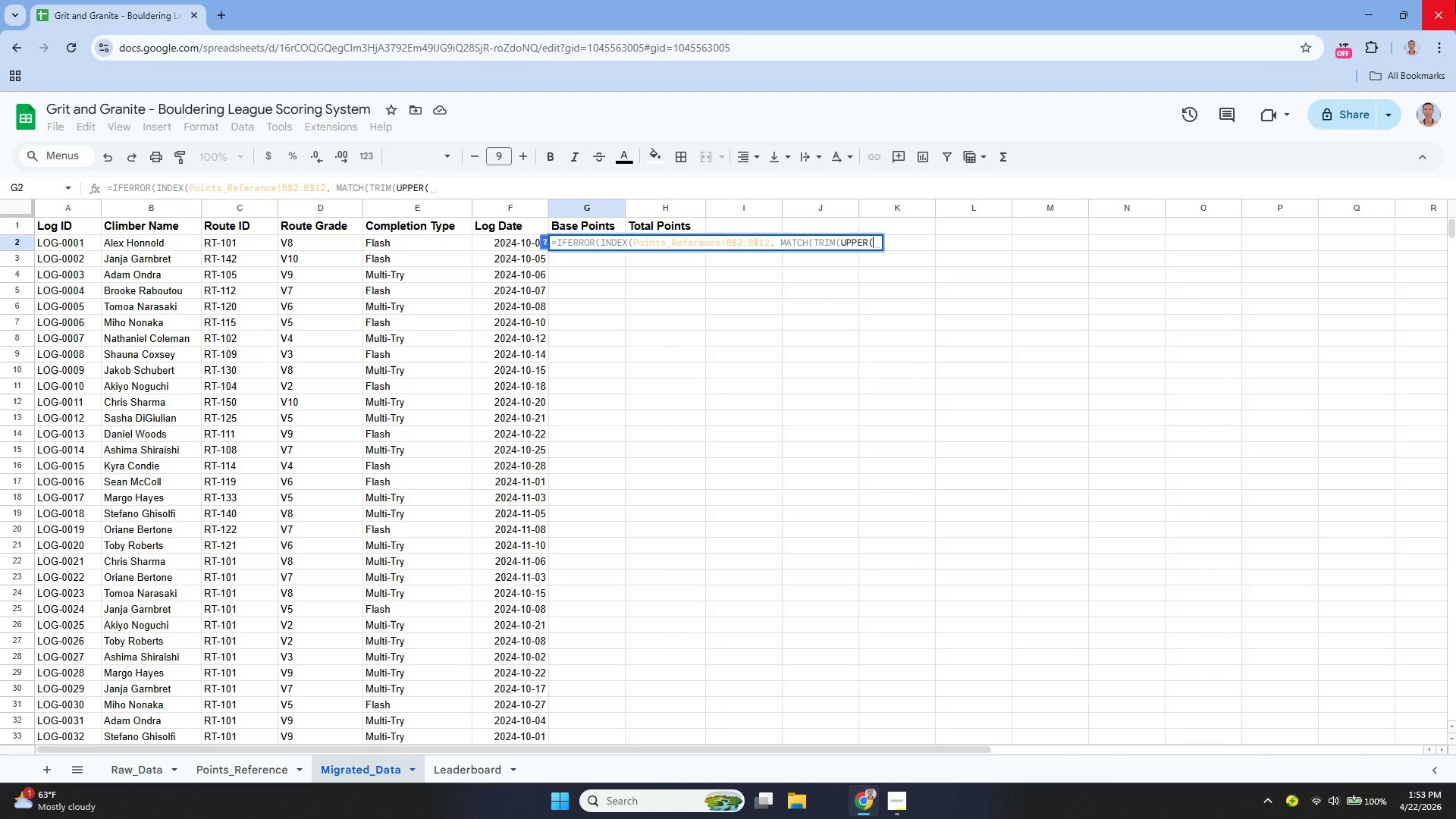 
type(D2)
 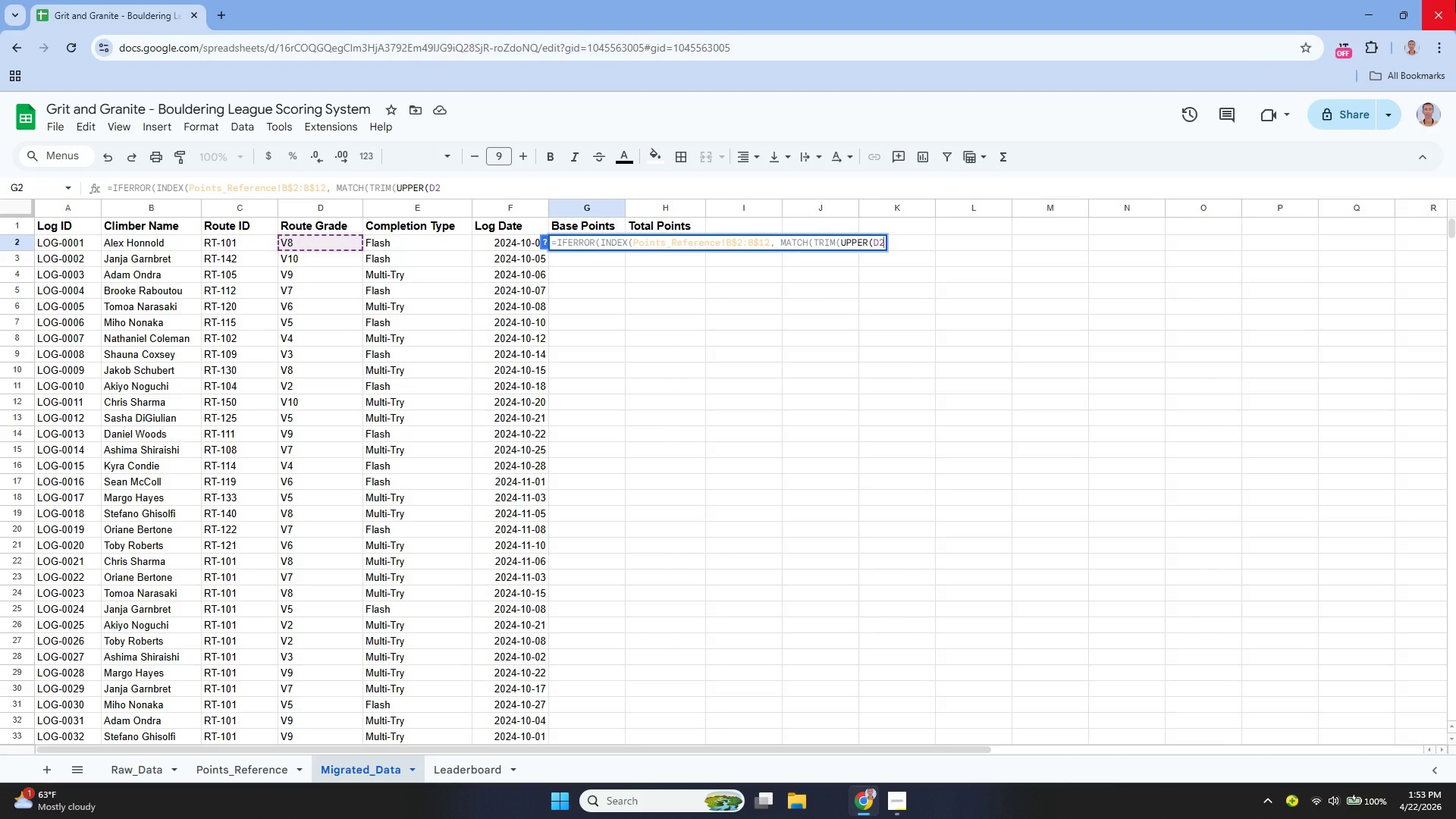 
type()), TRIM)
 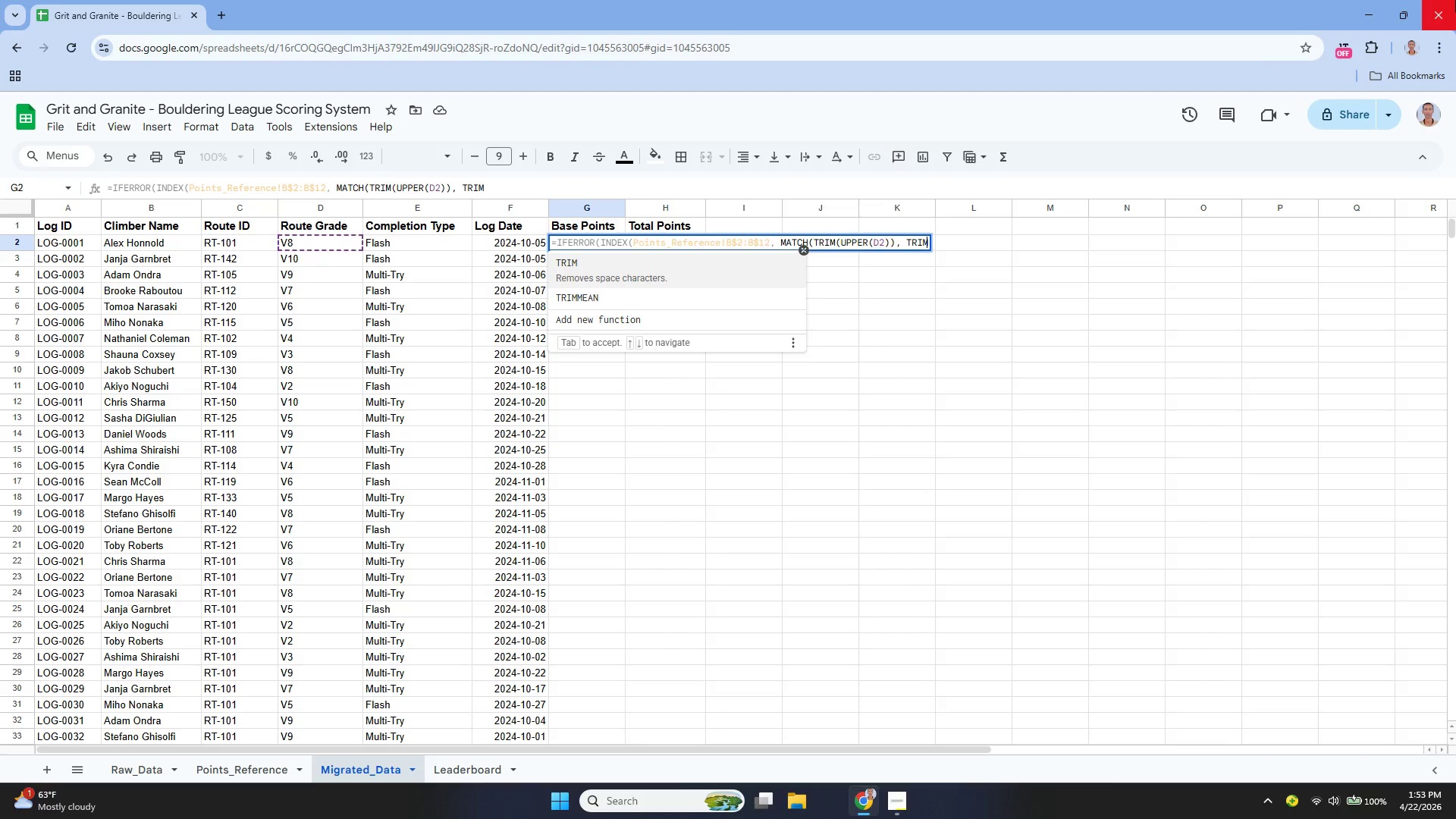 
key(Enter)
 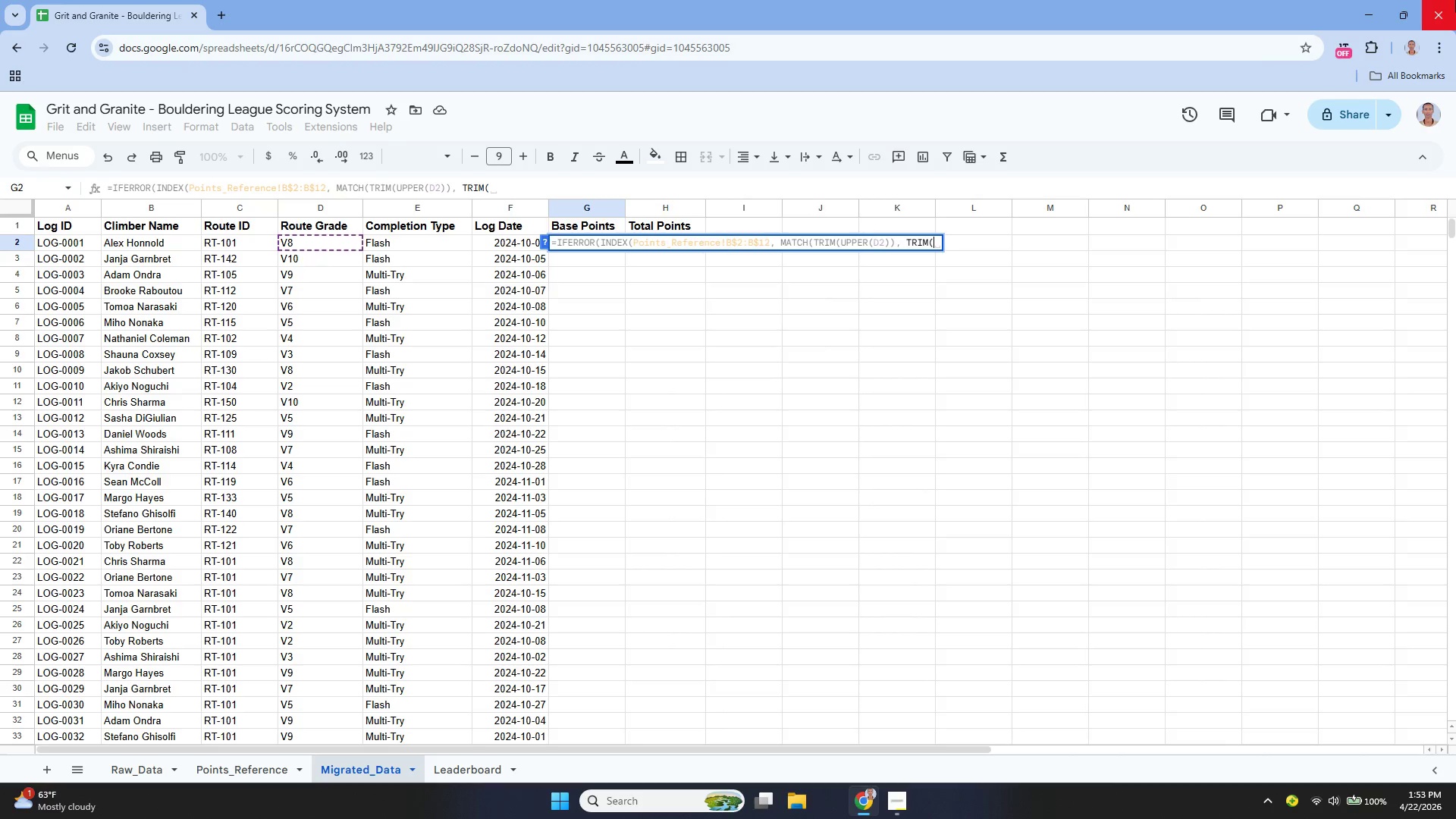 
type(UPPER)
 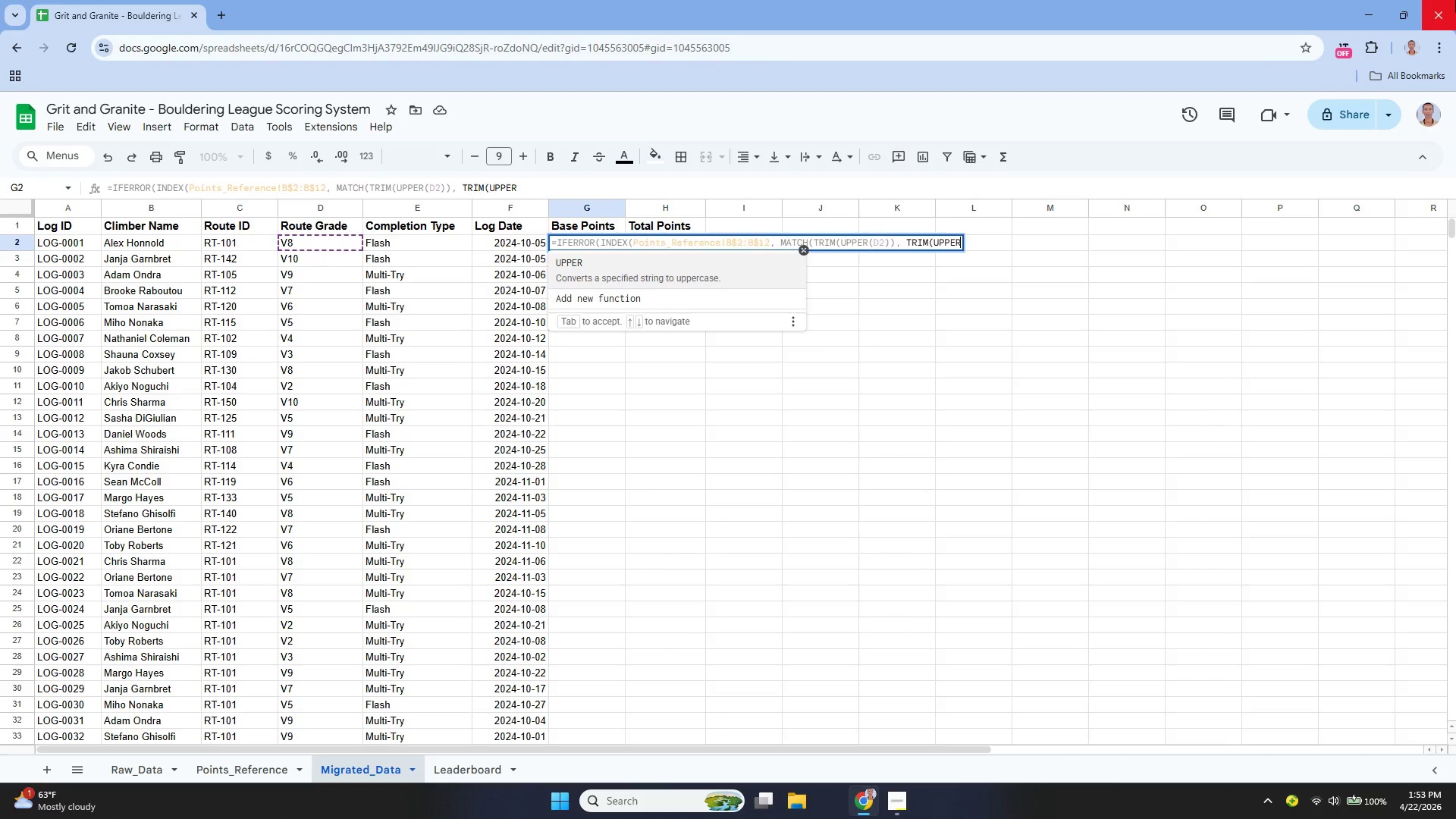 
key(Enter)
 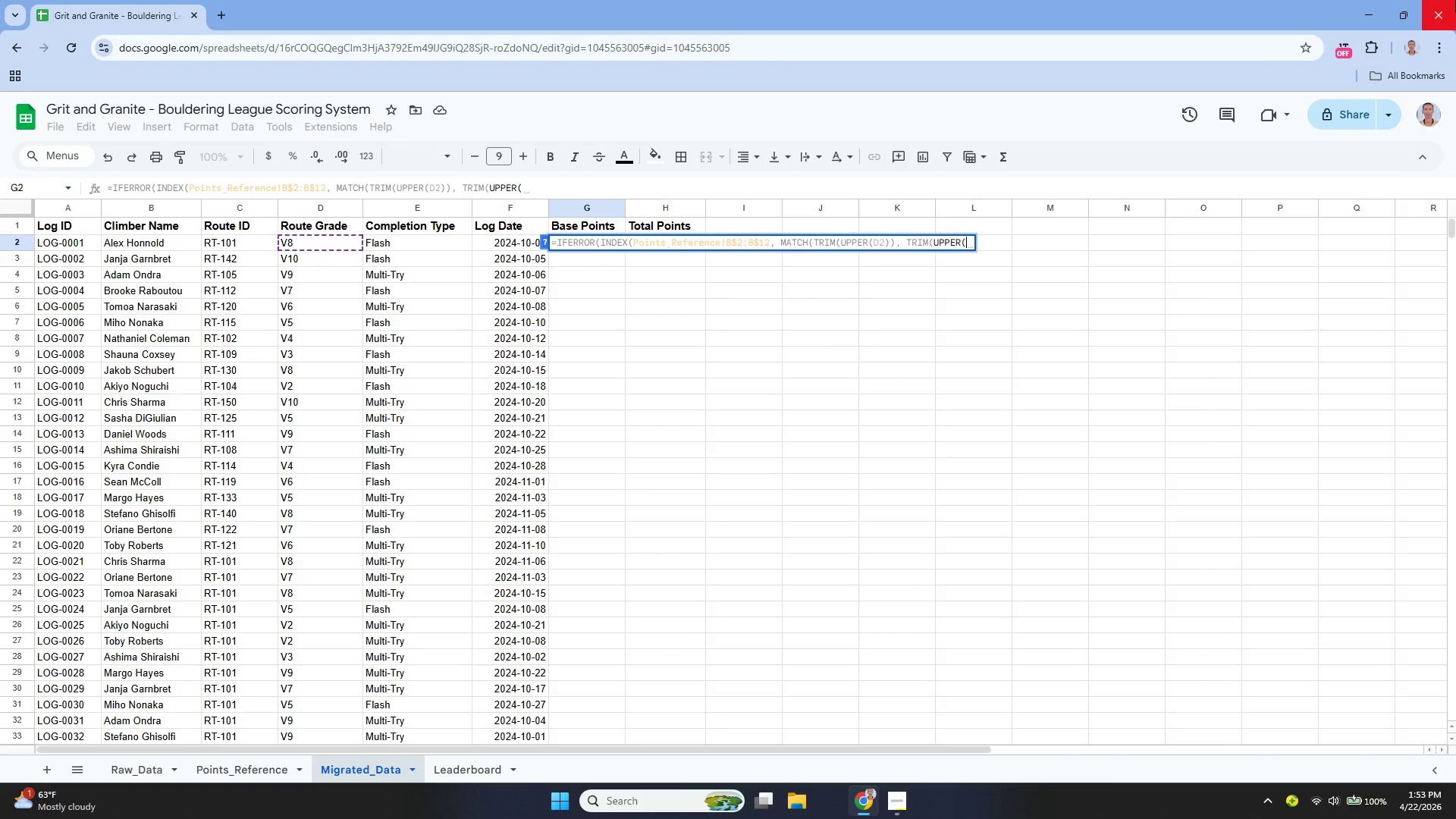 
type(Points_Refernn)
key(Backspace)
key(Backspace)
type(ence!A$2:A$12)), 0)), 0))
 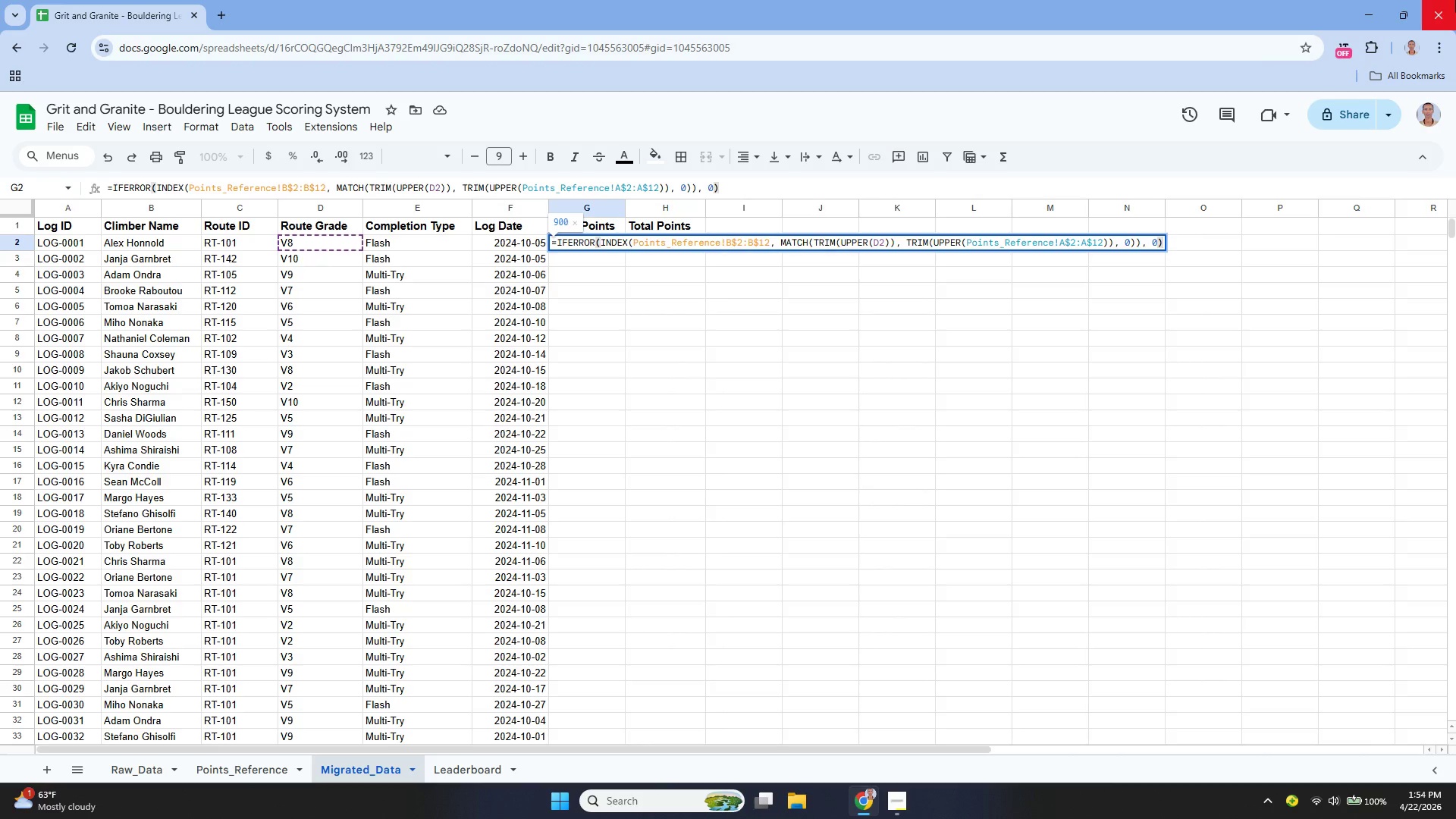 
key(Enter)
 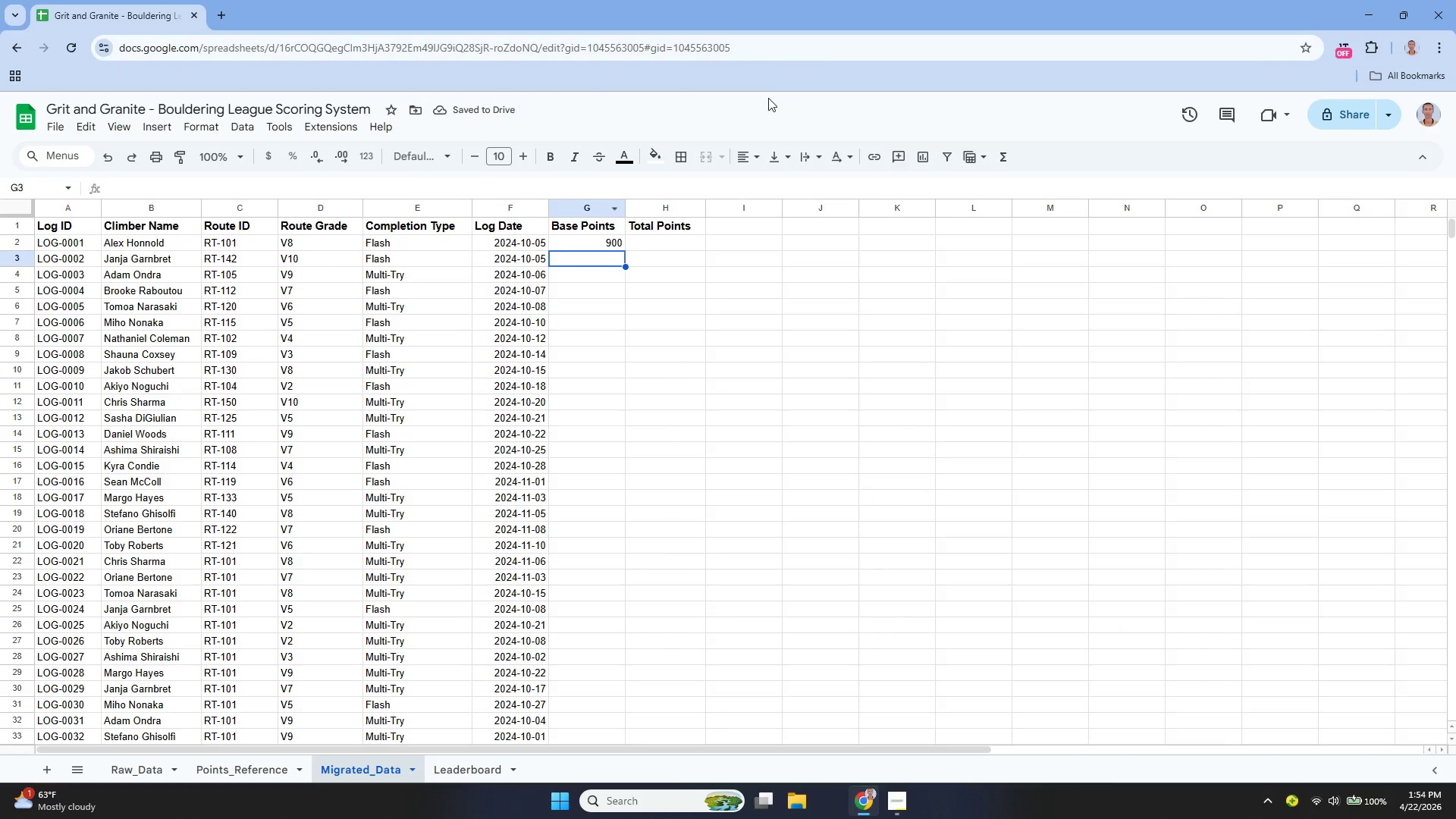 
left_click([579, 249])
 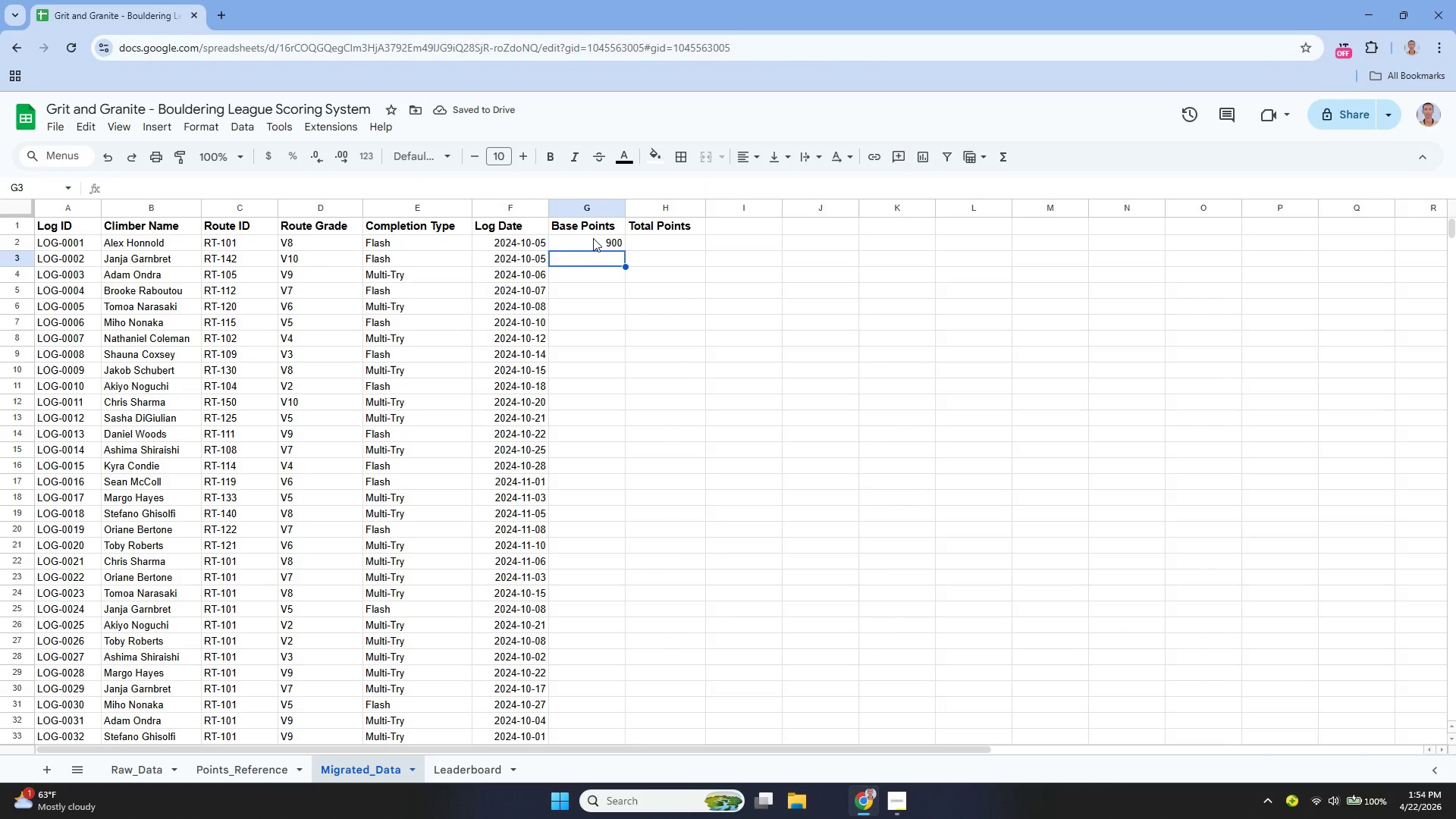 
left_click([592, 238])
 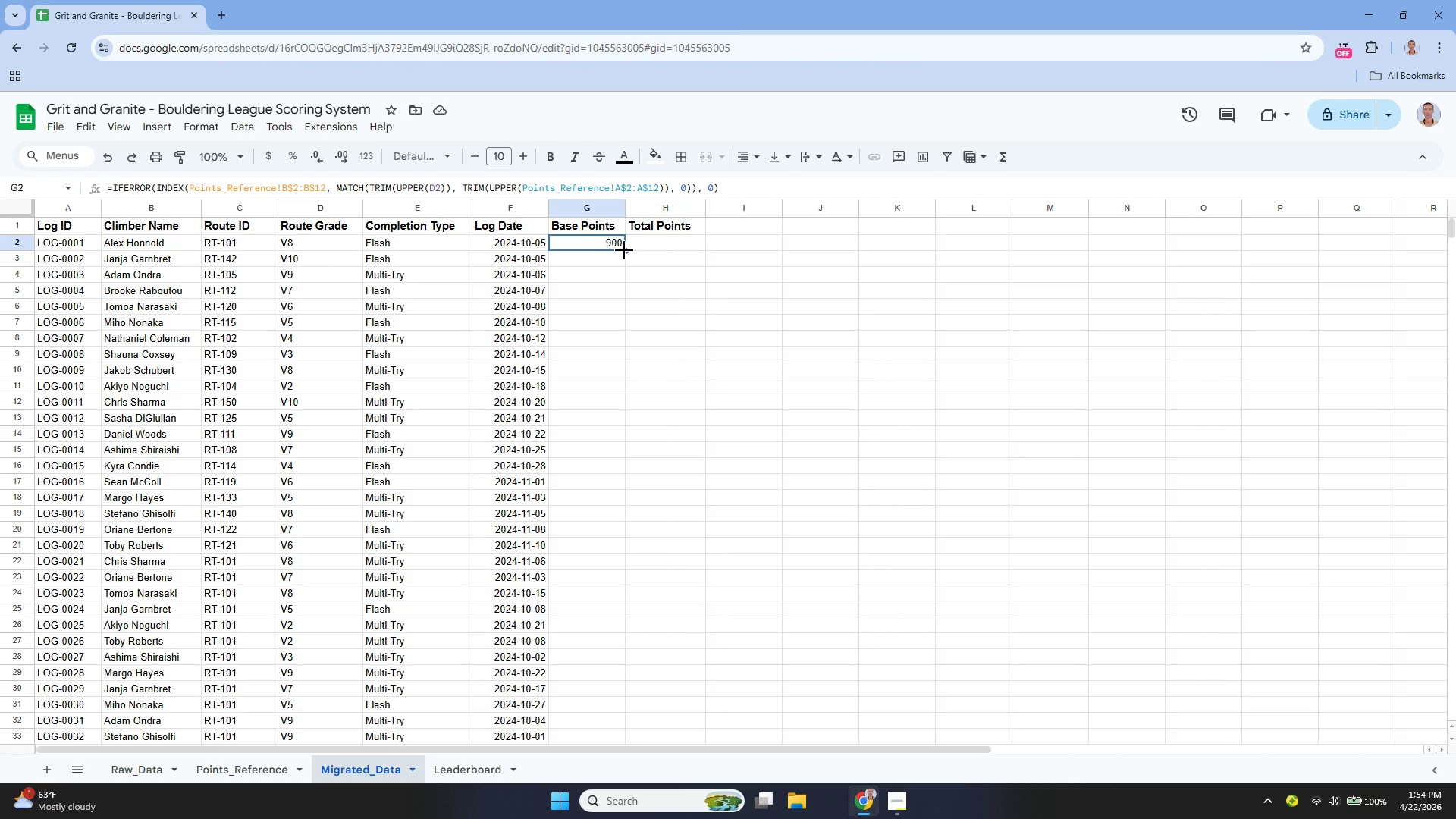 
left_click_drag(start_coordinate=[624, 250], to_coordinate=[613, 653])
 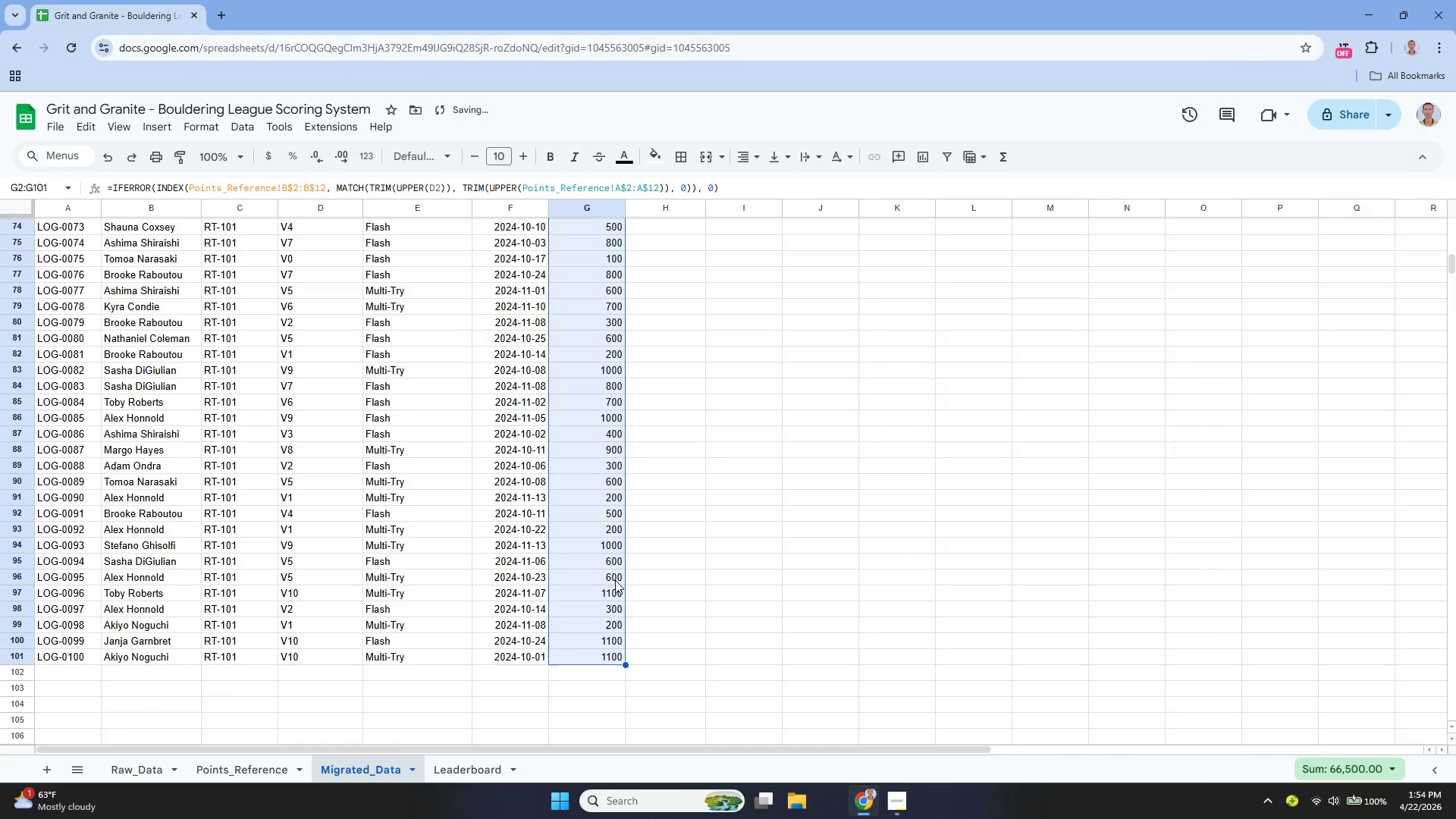 
scroll: coordinate [623, 492], scroll_direction: up, amount: 23.0
 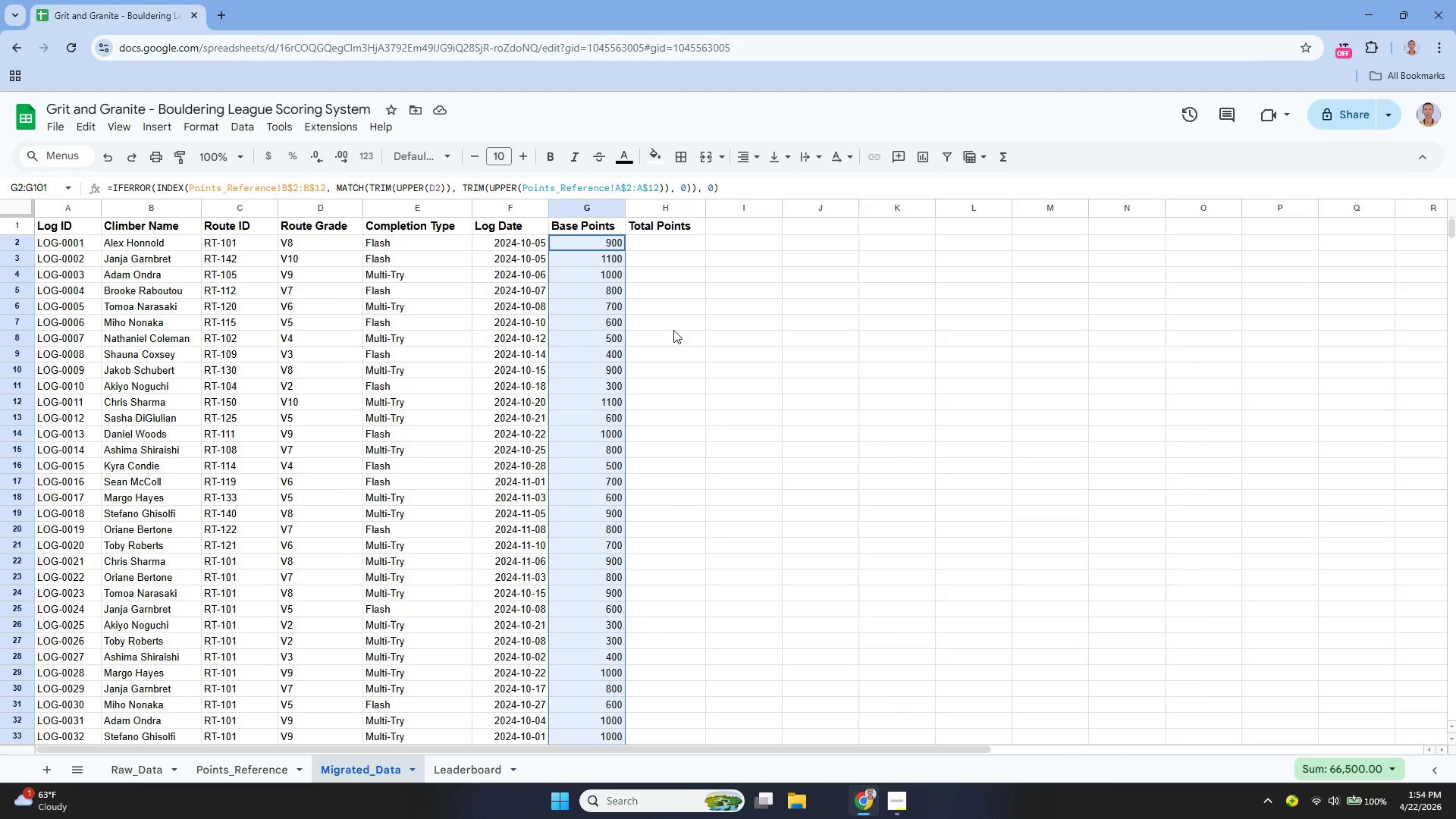 
wait(21.13)
 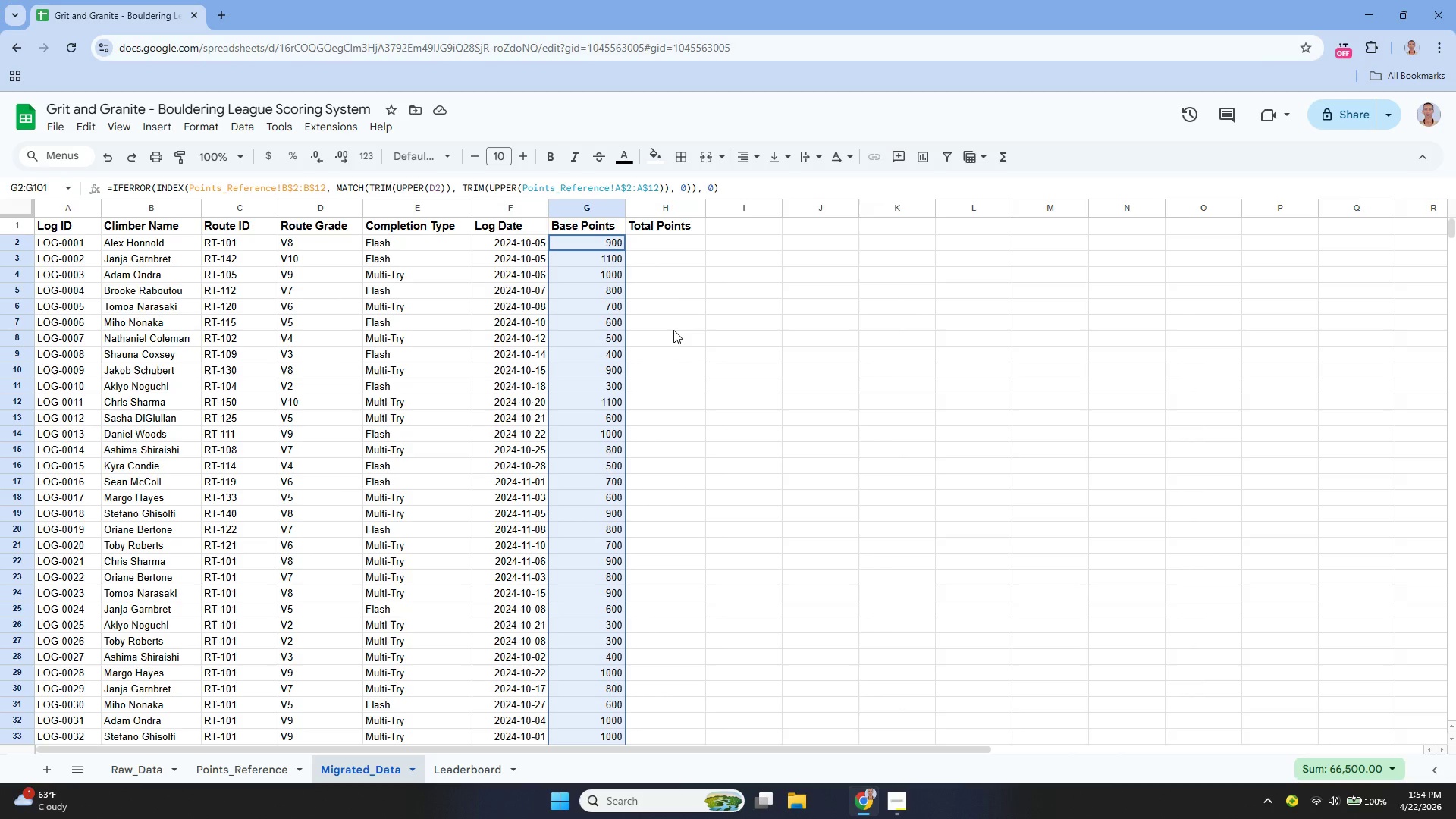 
double_click([646, 242])
 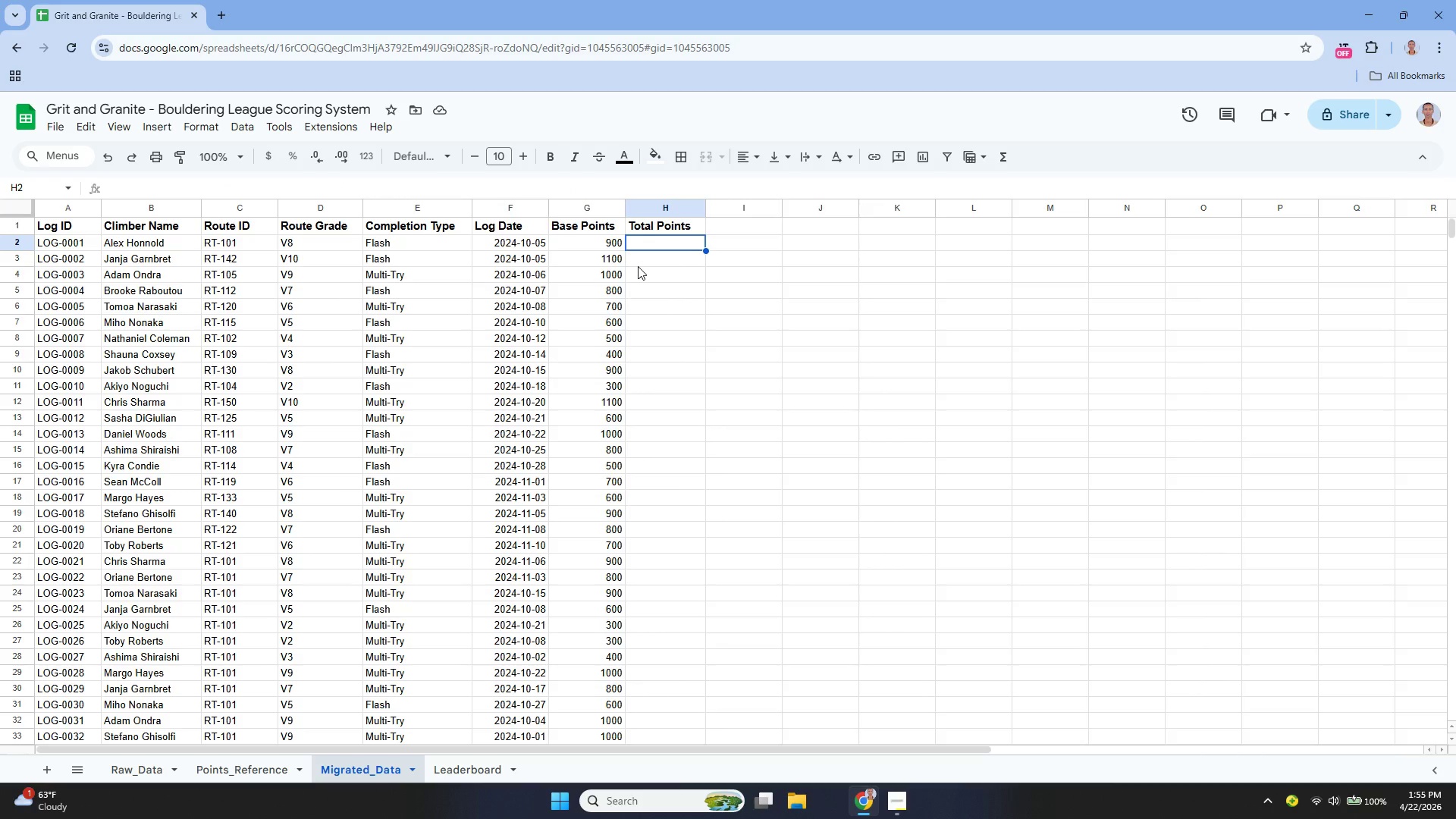 
key(Enter)
 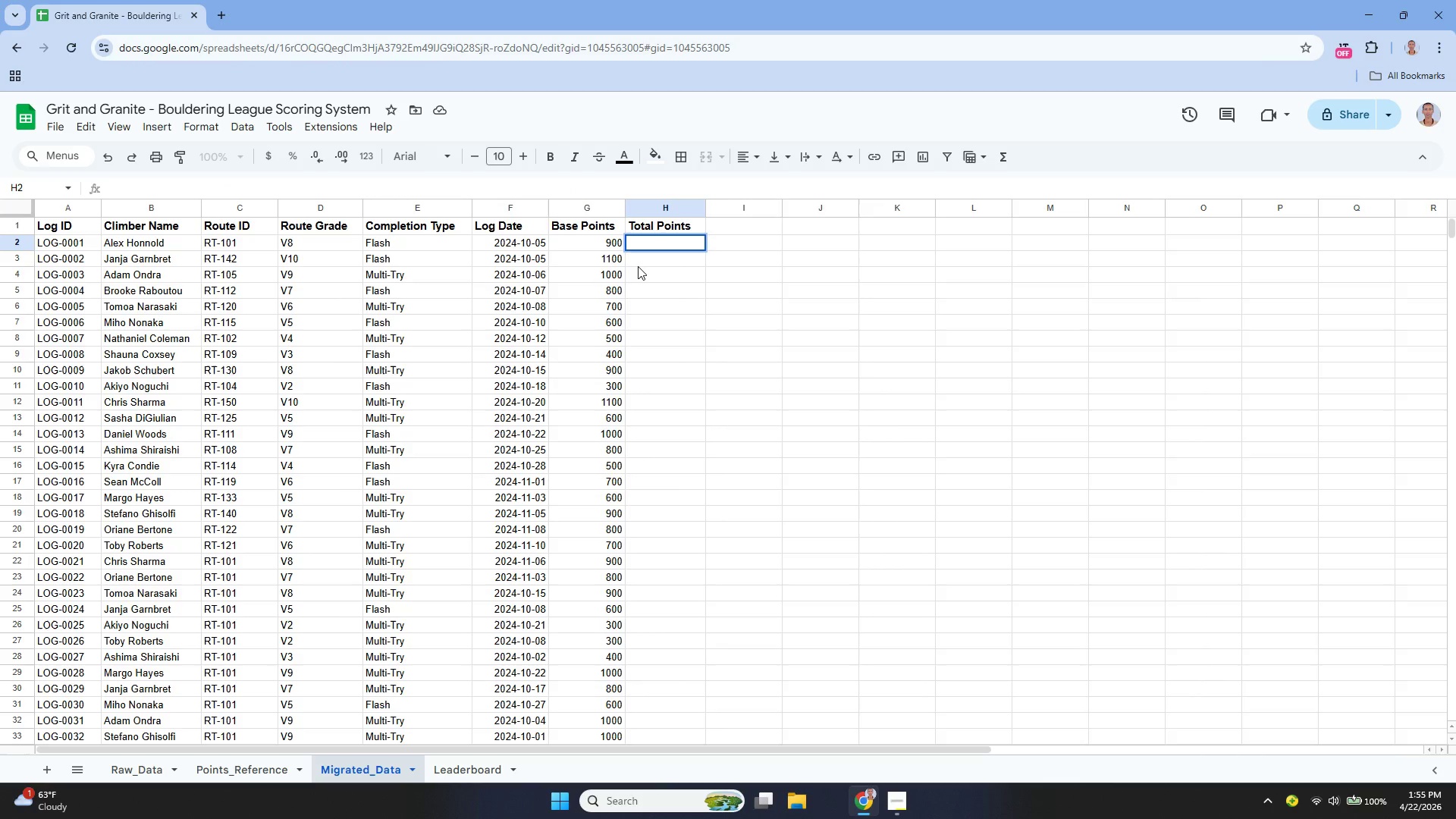 
type(=fi)
key(Backspace)
key(Backspace)
type(IF)
 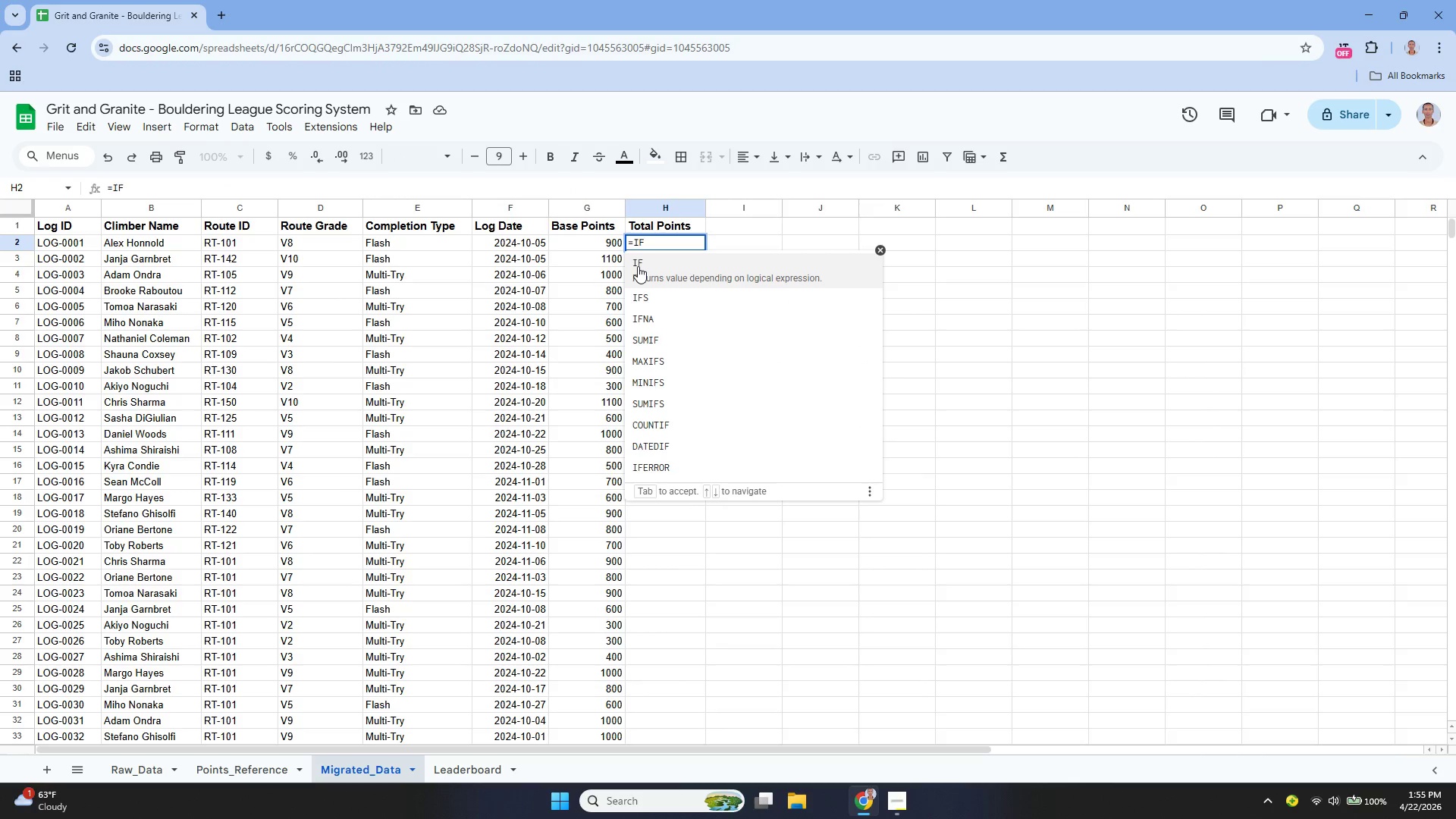 
key(Enter)
 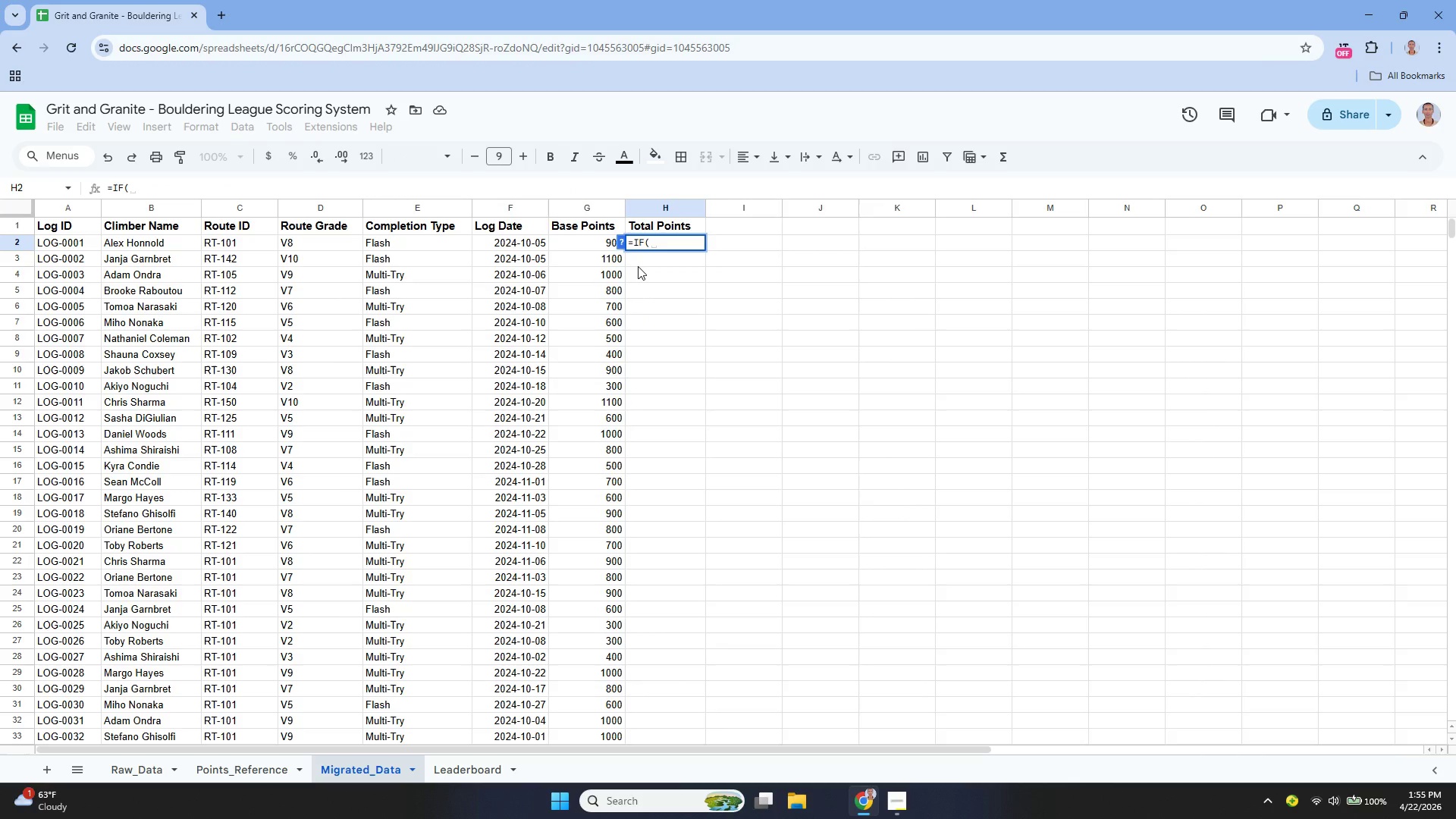 
hold_key(key=ShiftLeft, duration=0.78)
 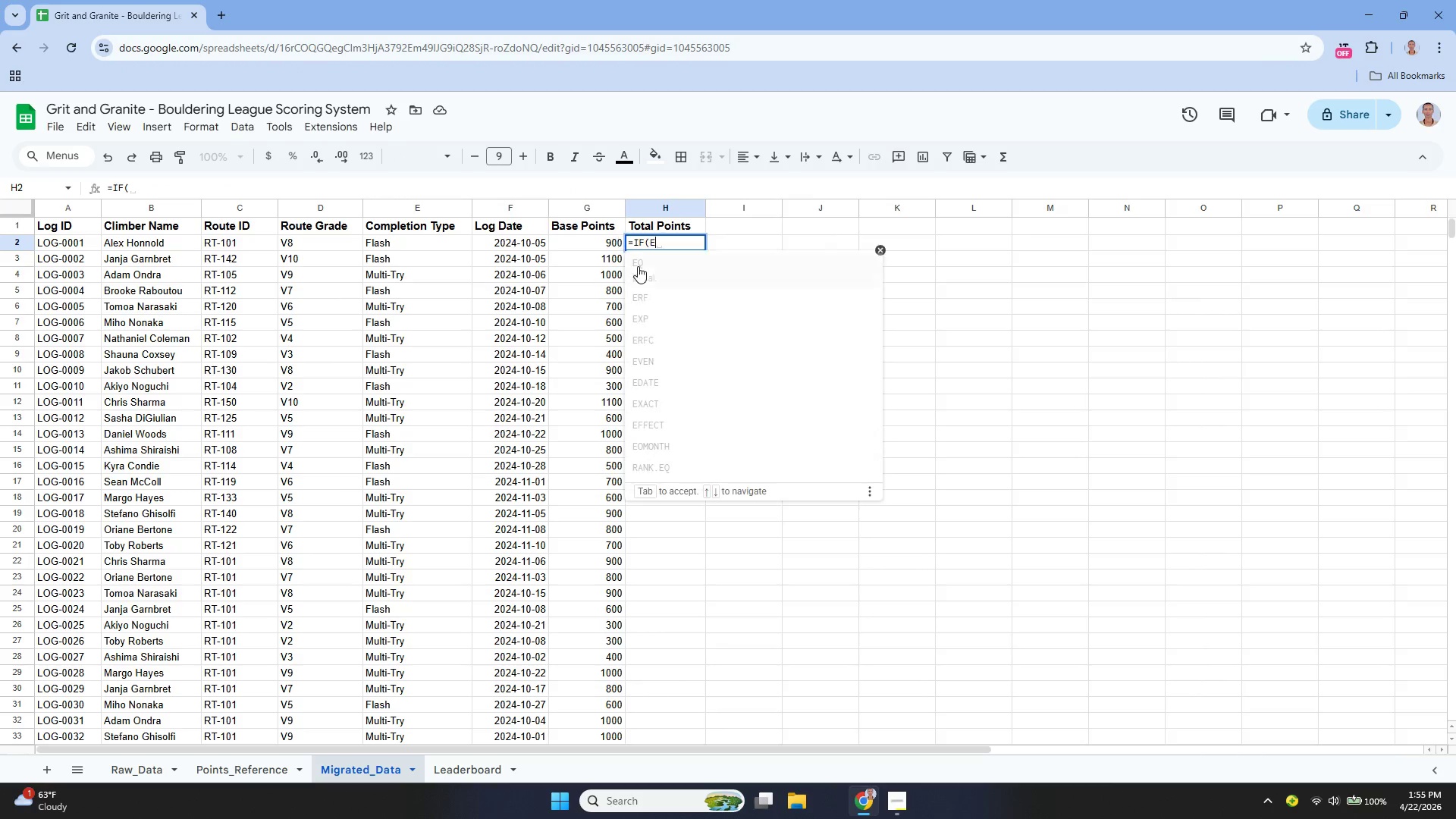 
type(E2=::)
key(Backspace)
key(Backspace)
type("")
 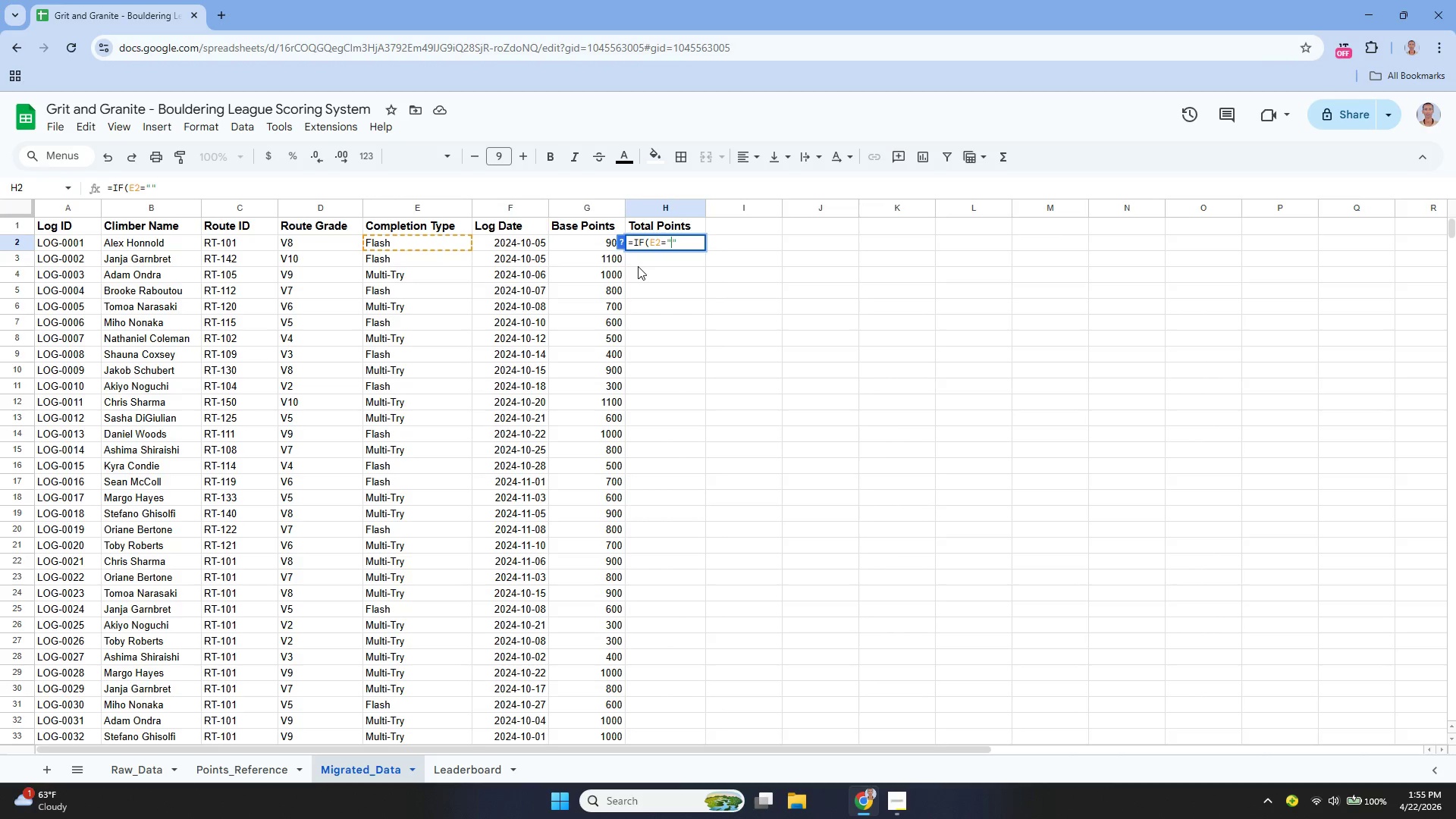 
 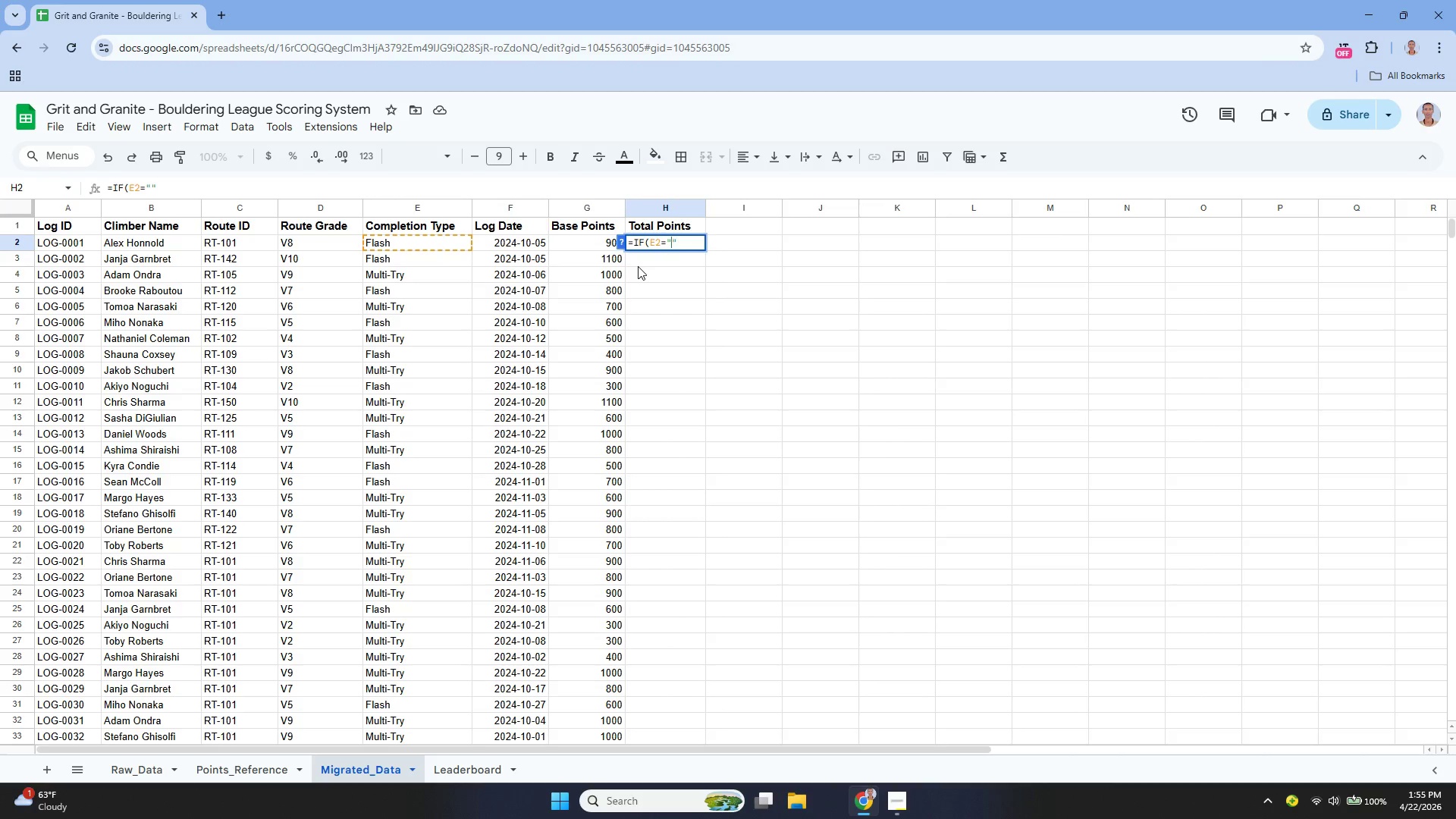 
key(ArrowLeft)
 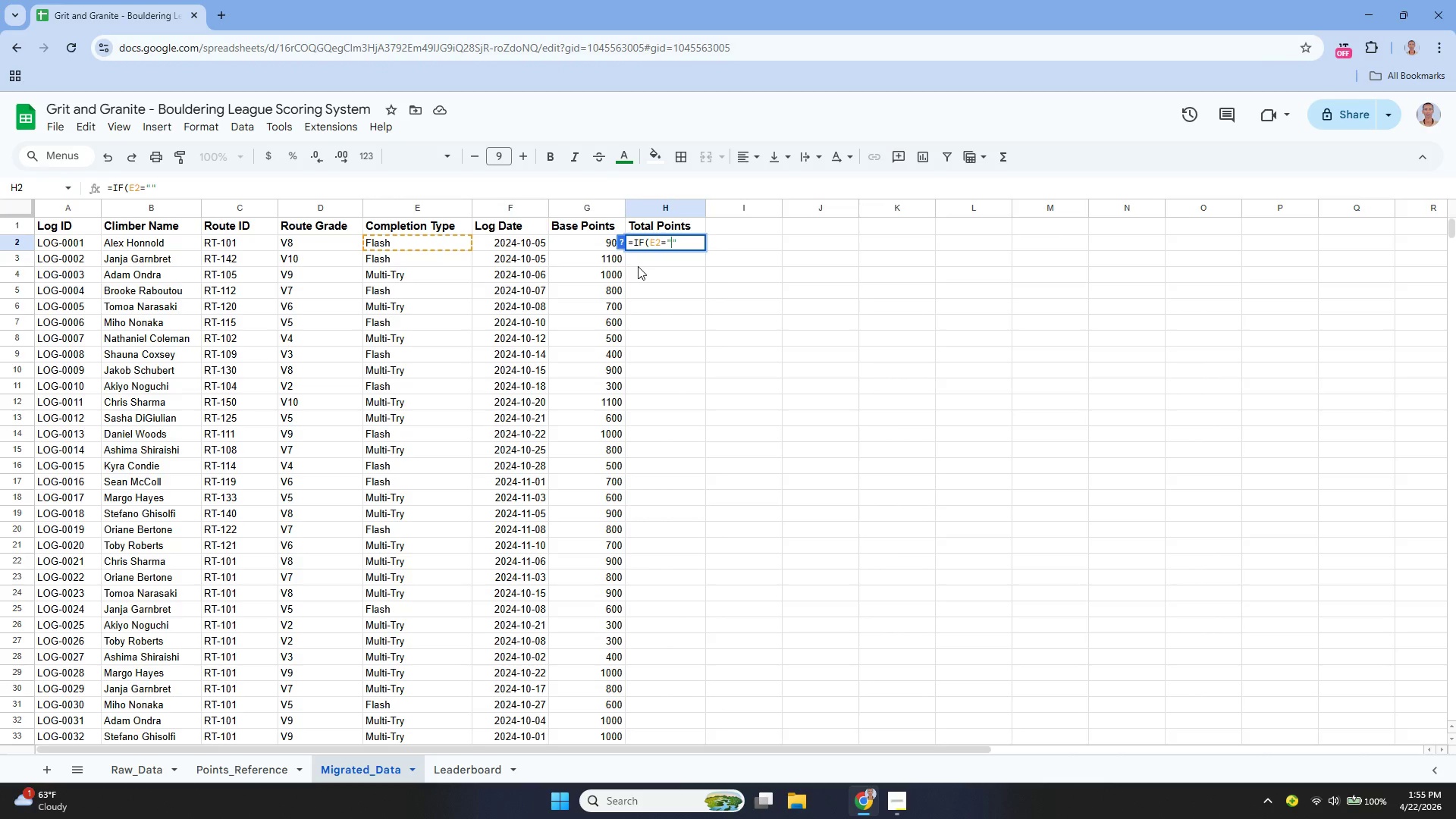 
type(f)
key(Backspace)
type(Flash, G2 * 1.15, G2))
key(Backspace)
 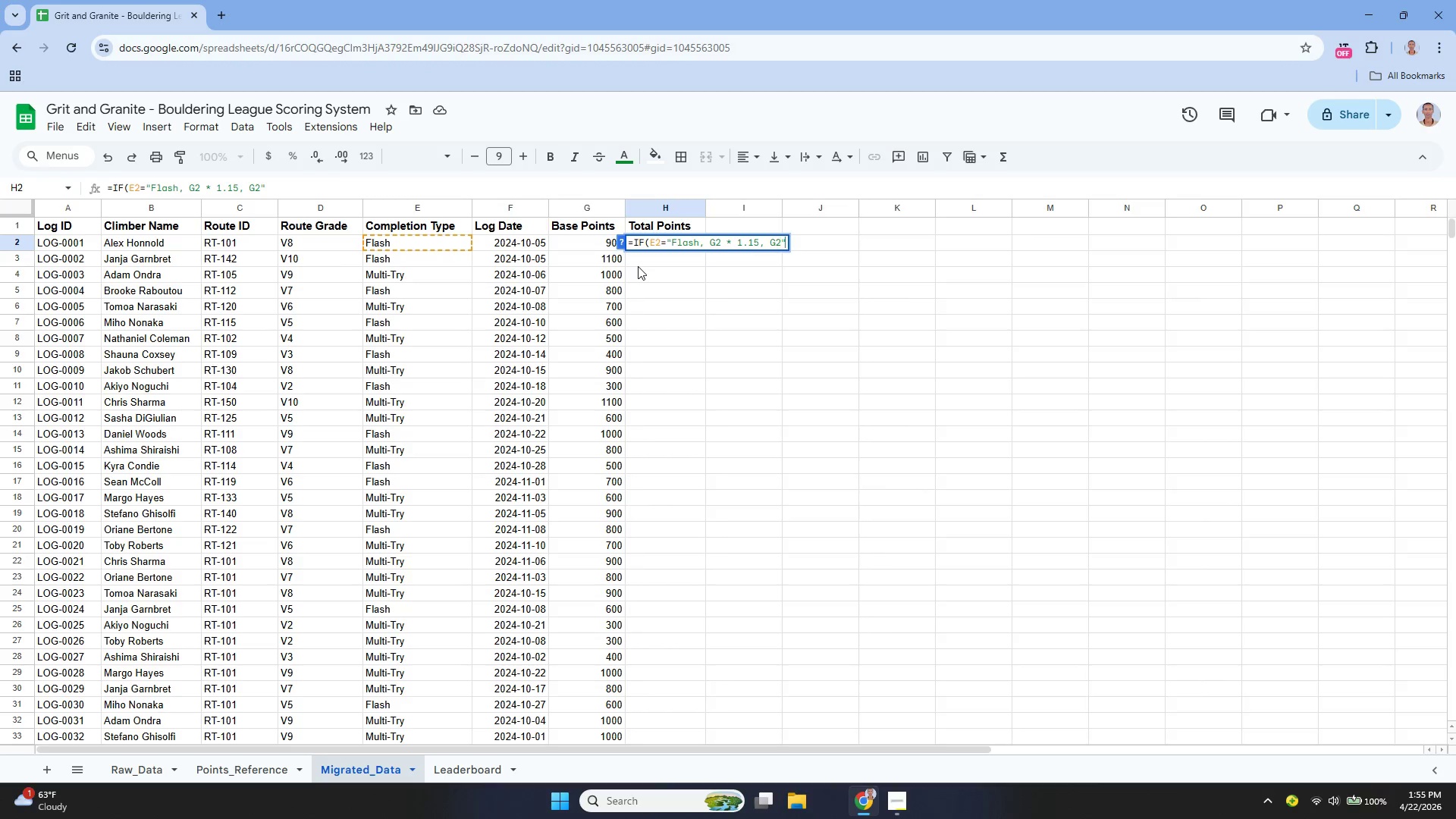 
 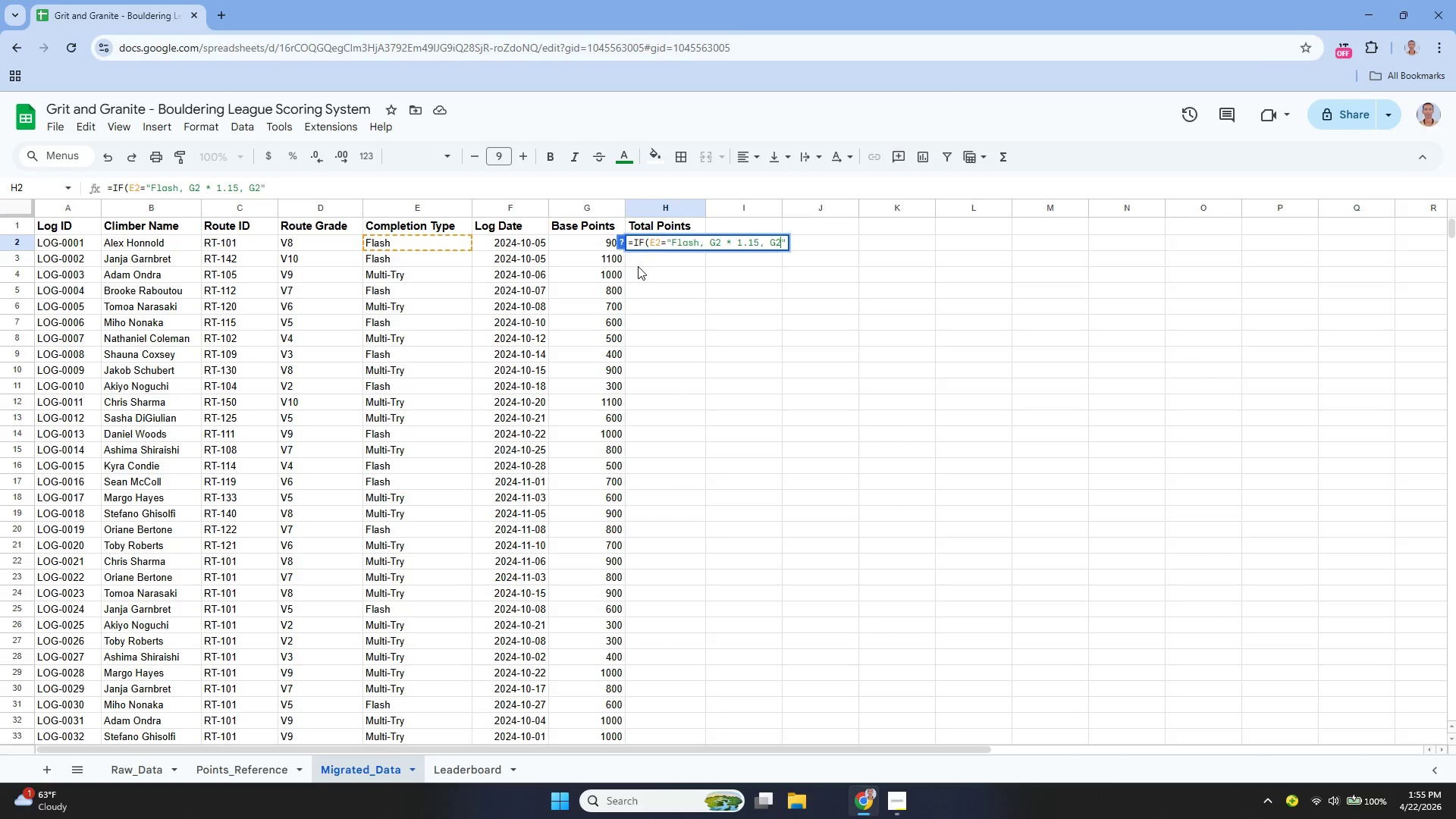 
key(ArrowRight)
 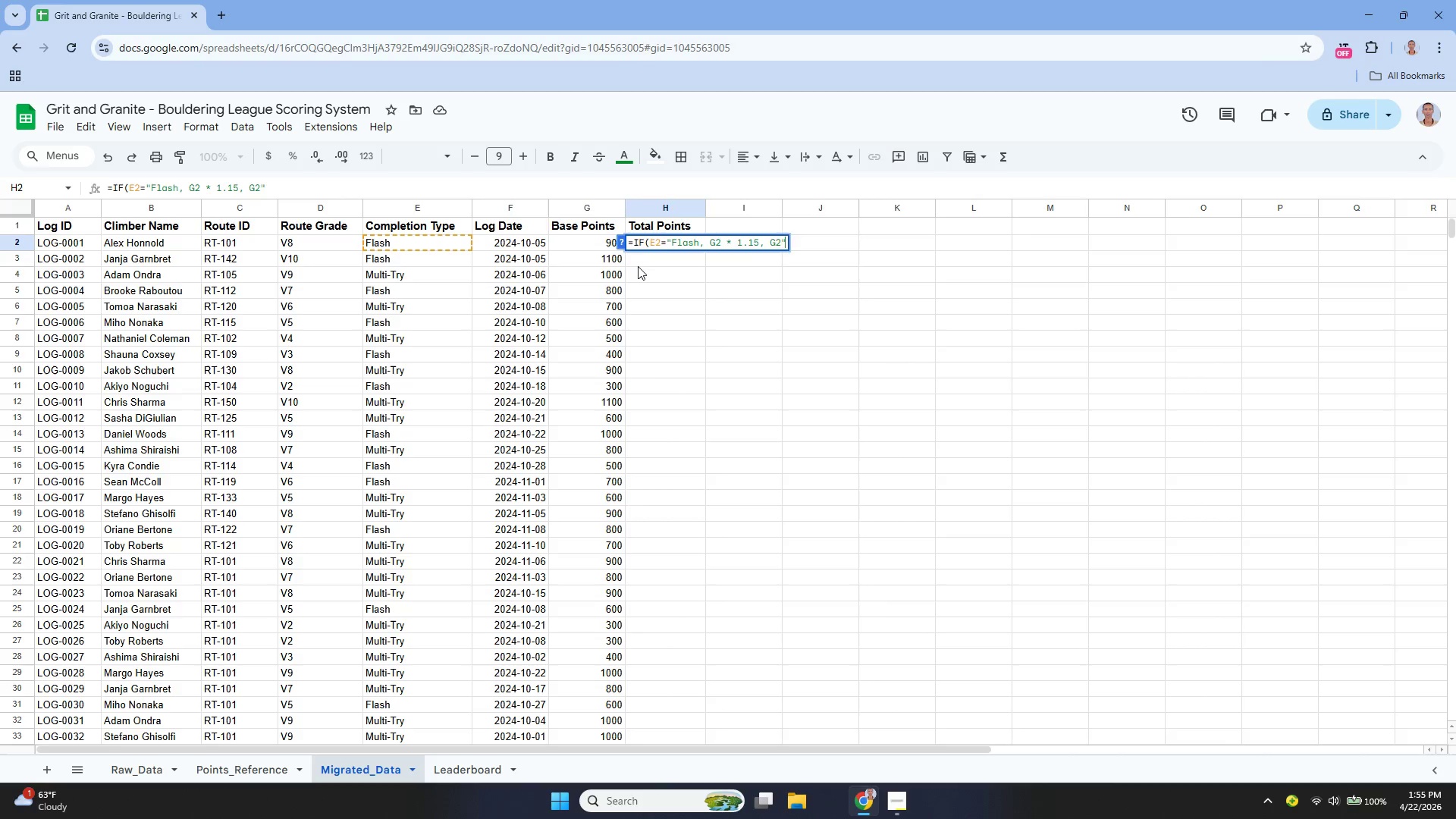 
key(Backspace)
 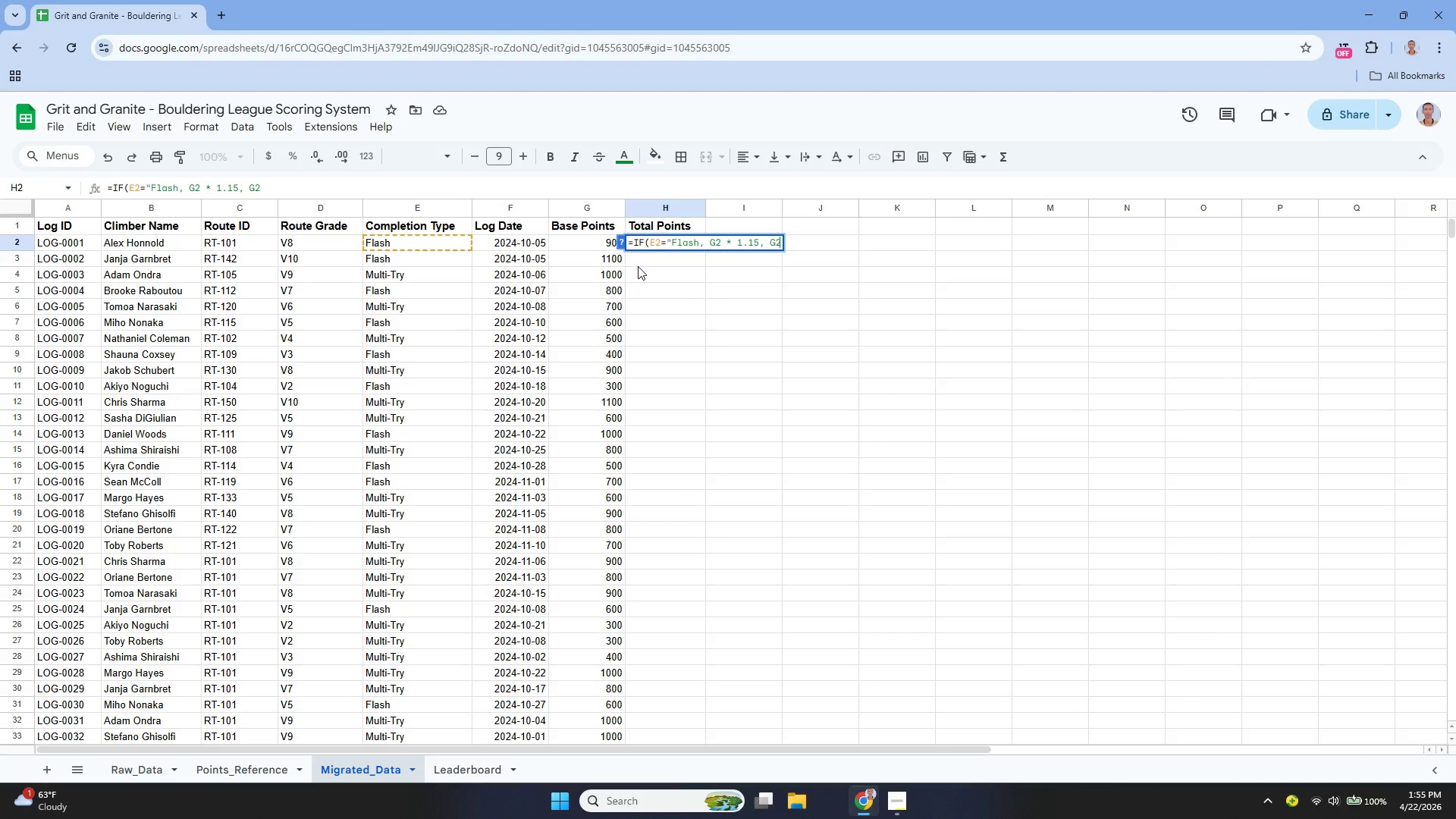 
key(Shift+0)
 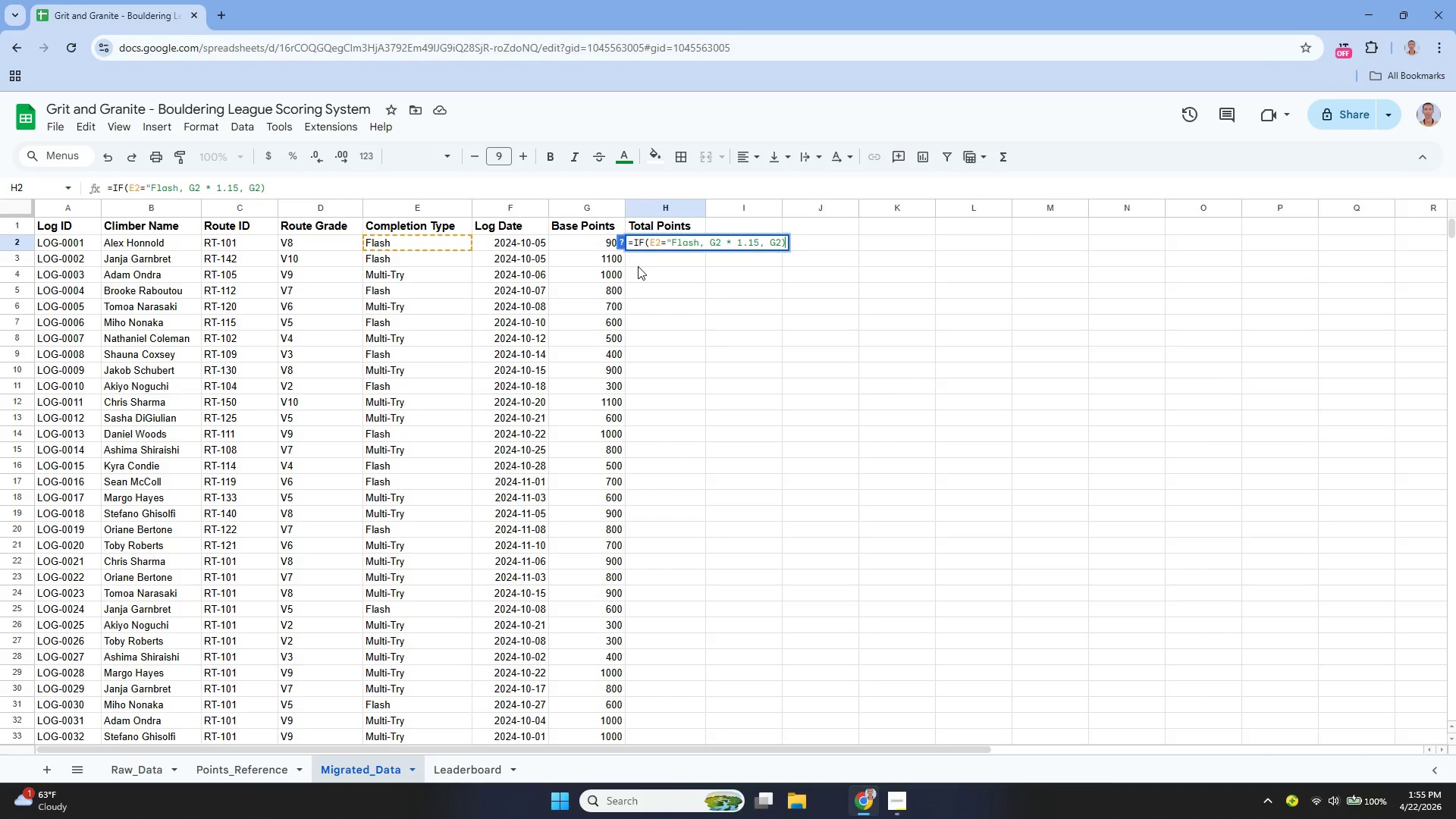 
hold_key(key=ArrowLeft, duration=0.67)
 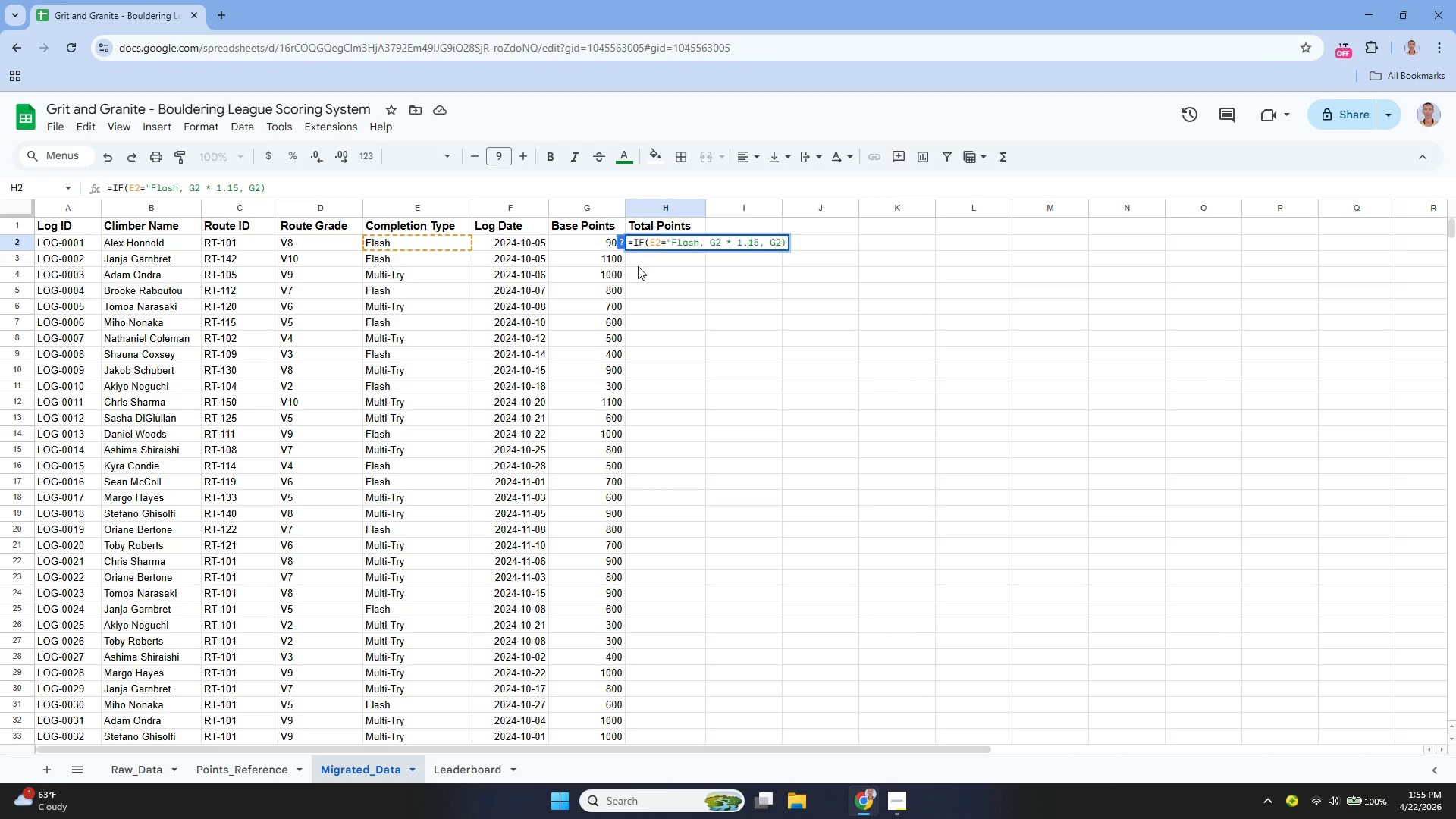 
key(ArrowLeft)
 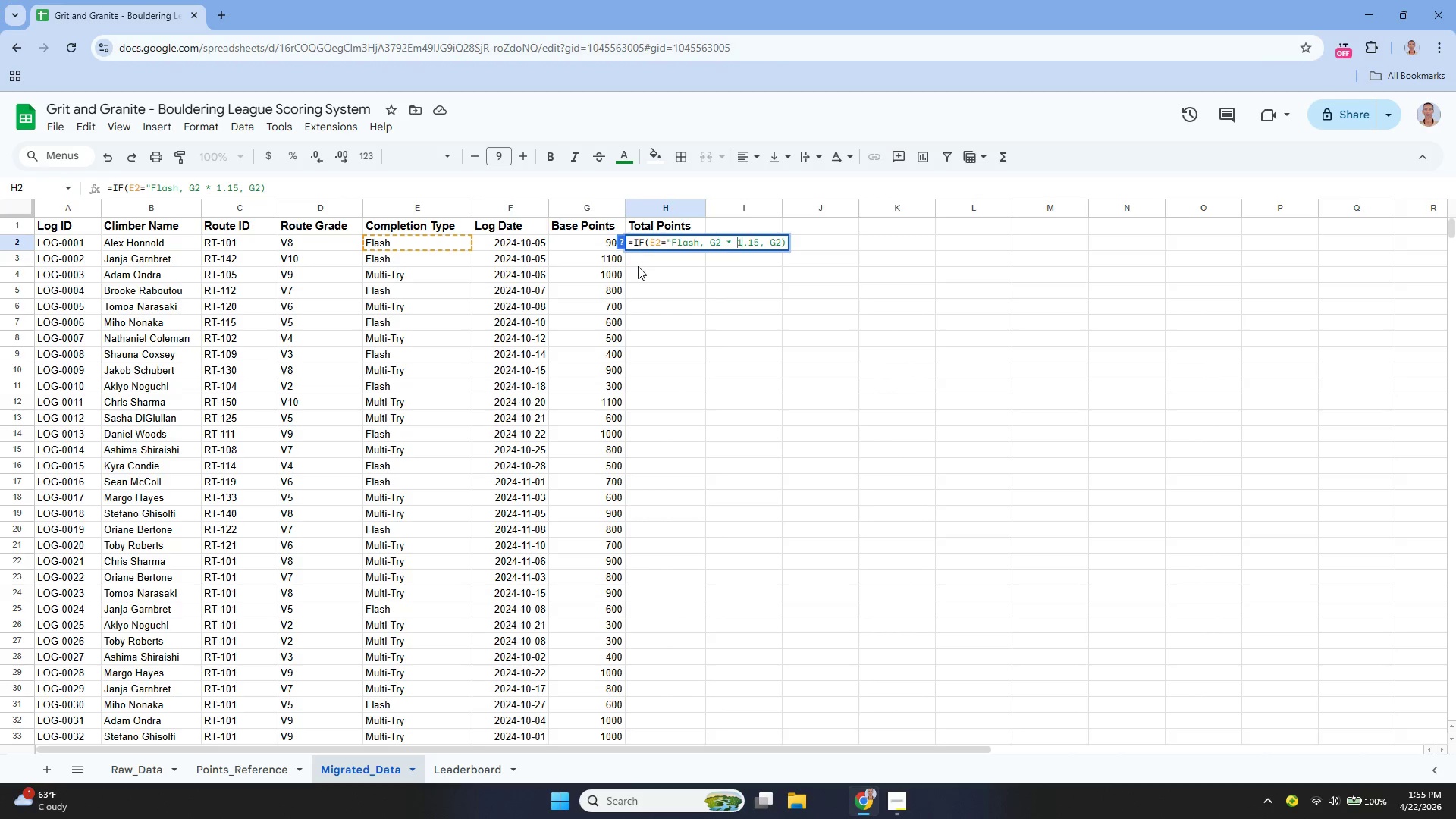 
key(ArrowLeft)
 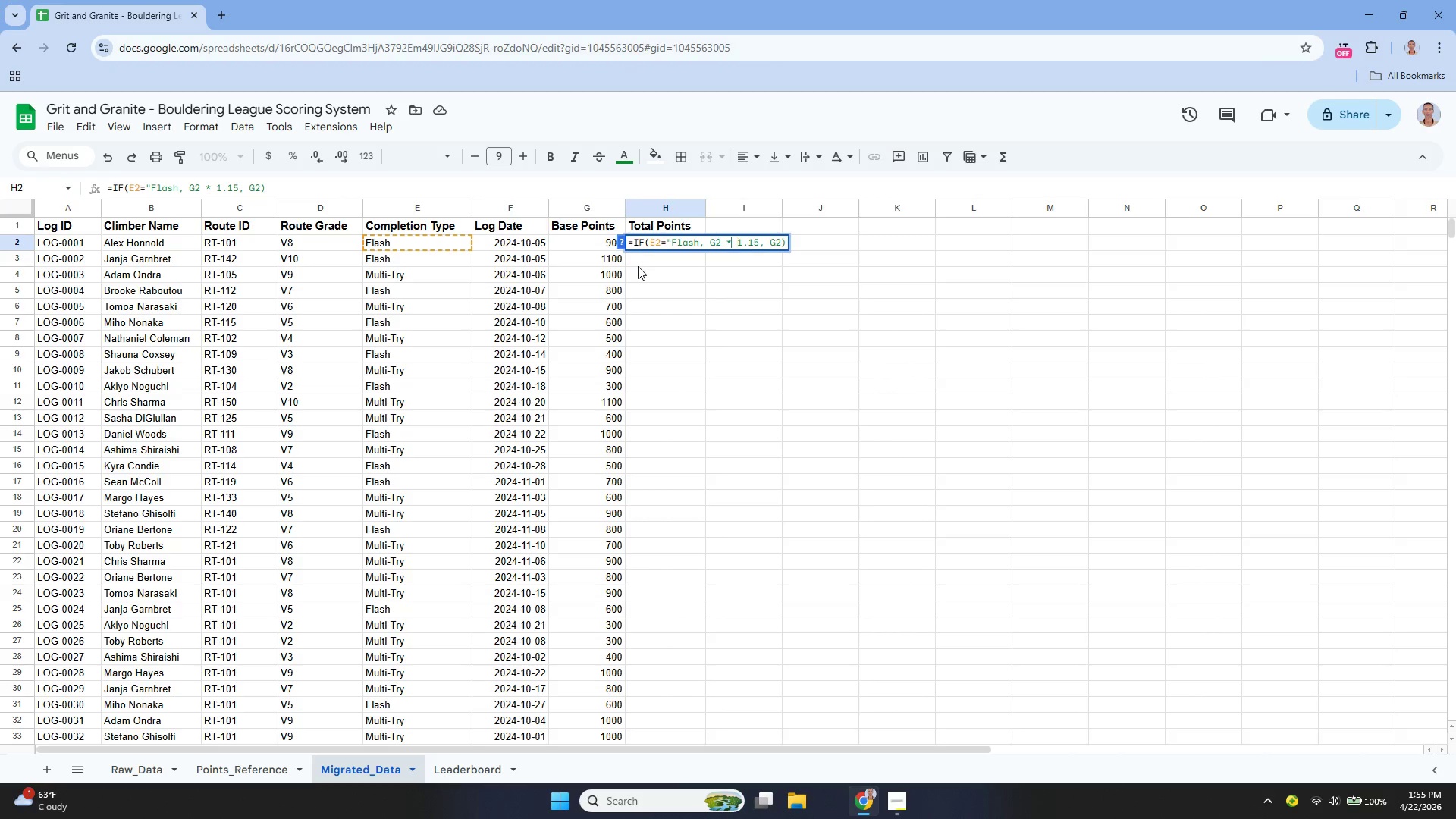 
key(ArrowLeft)
 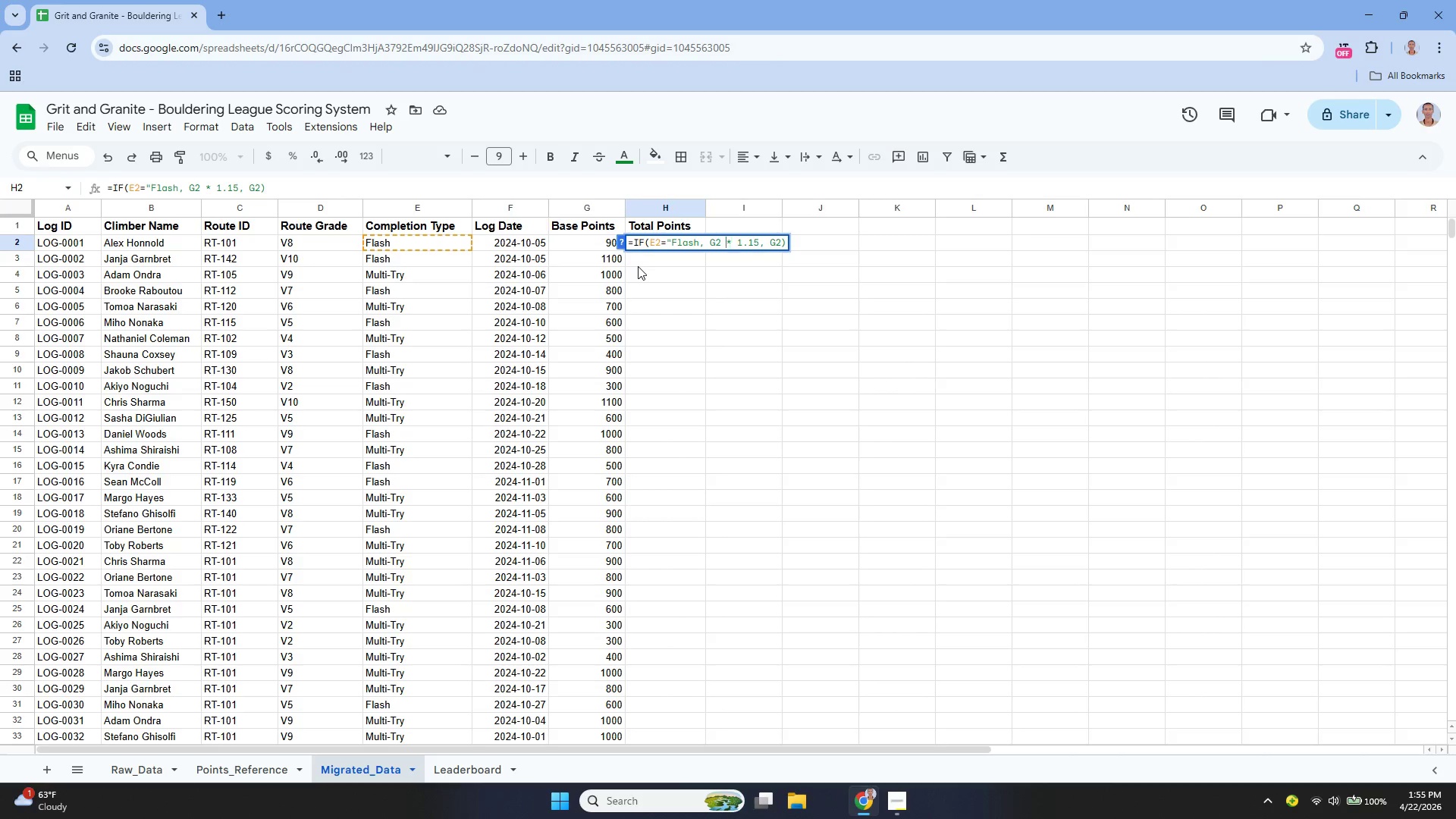 
key(ArrowLeft)
 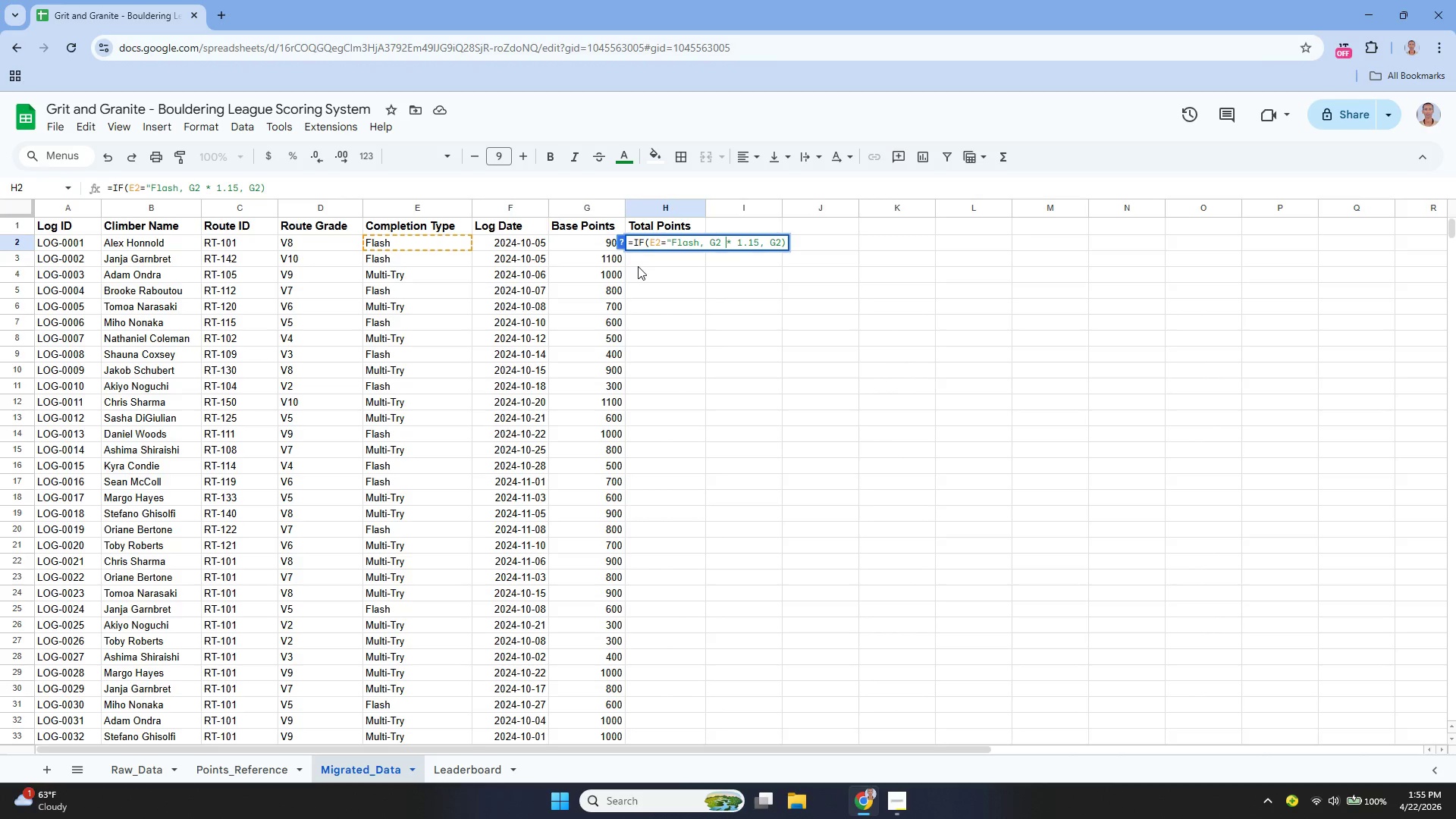 
key(ArrowLeft)
 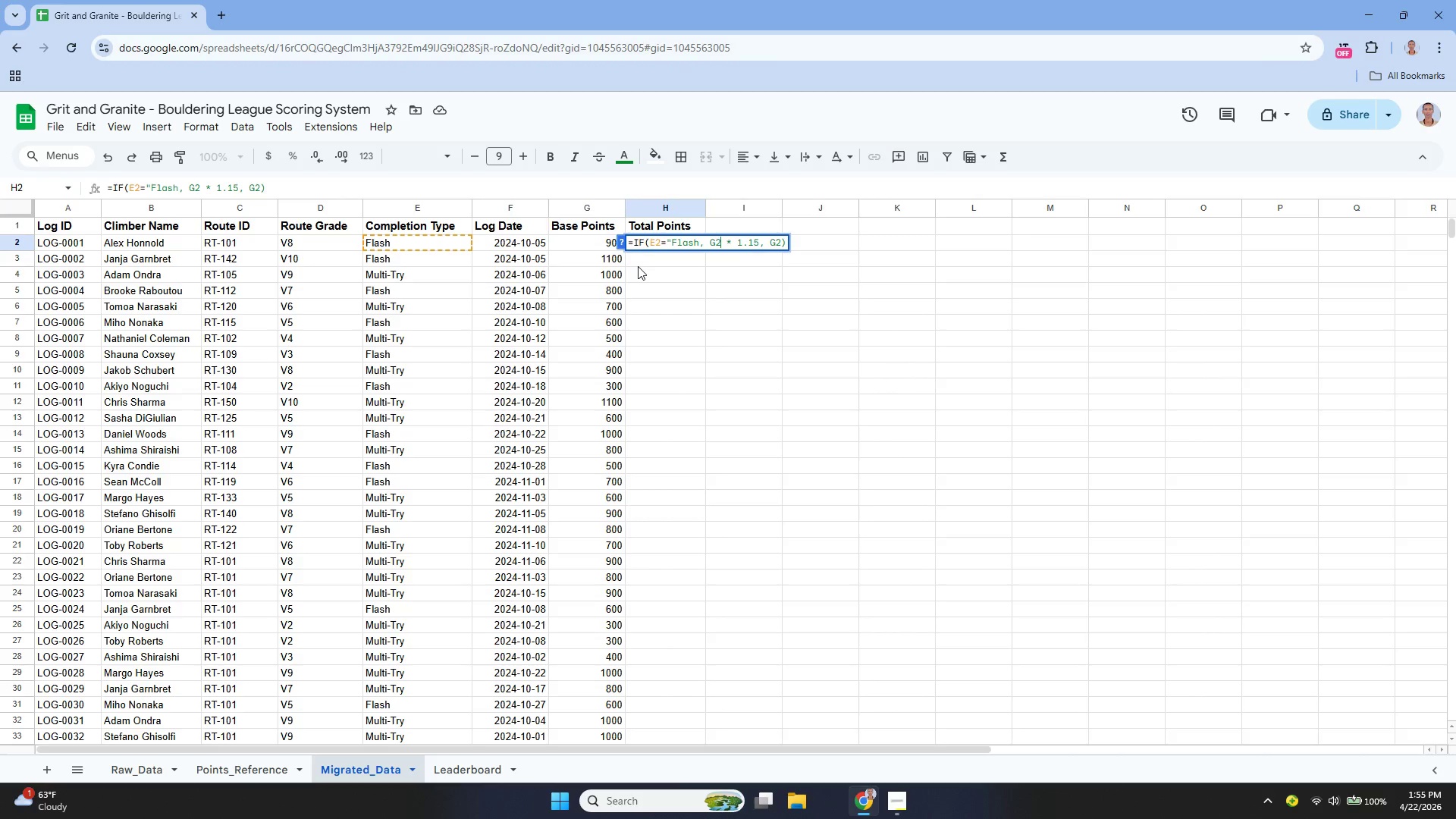 
key(ArrowLeft)
 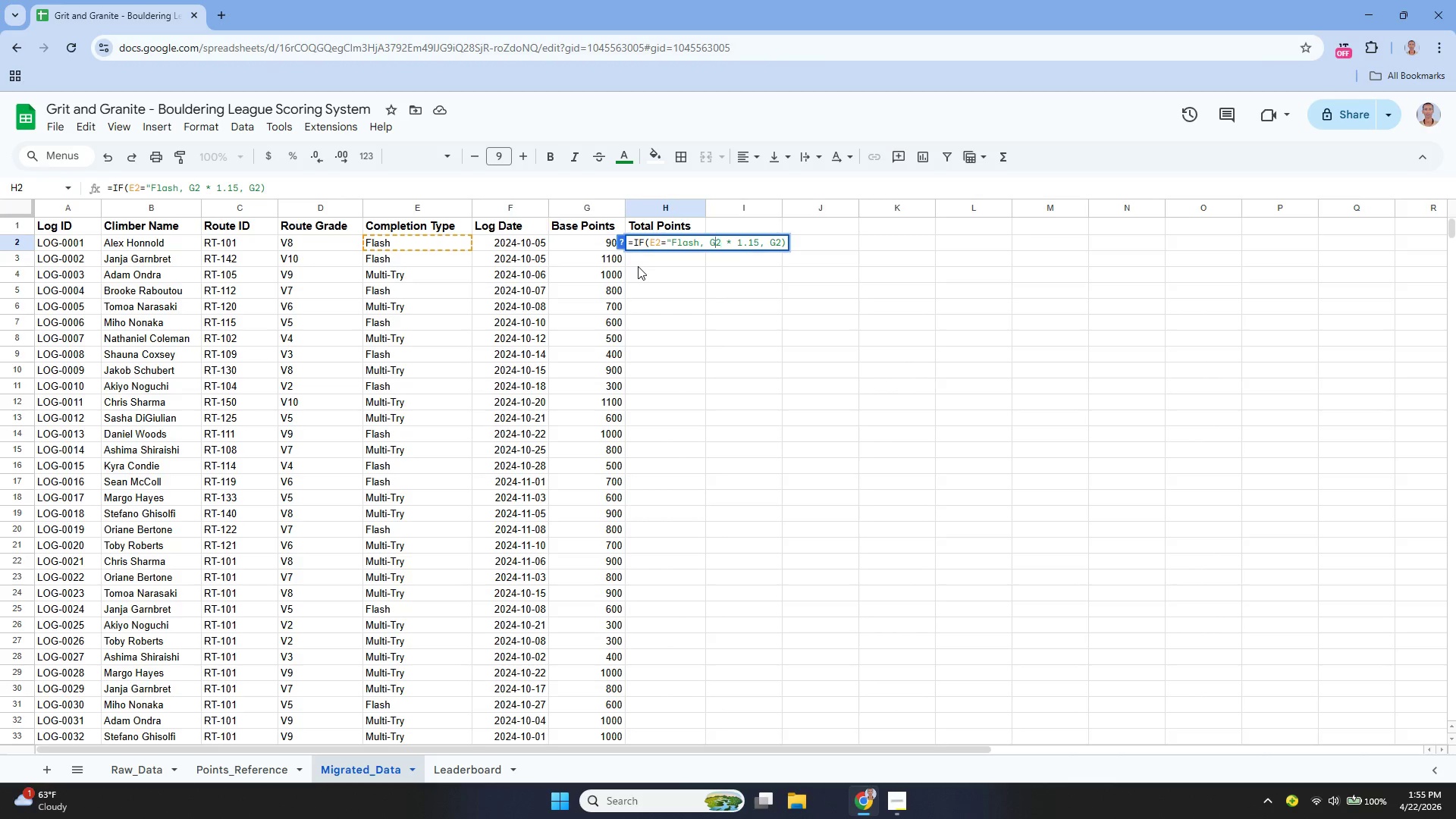 
key(ArrowLeft)
 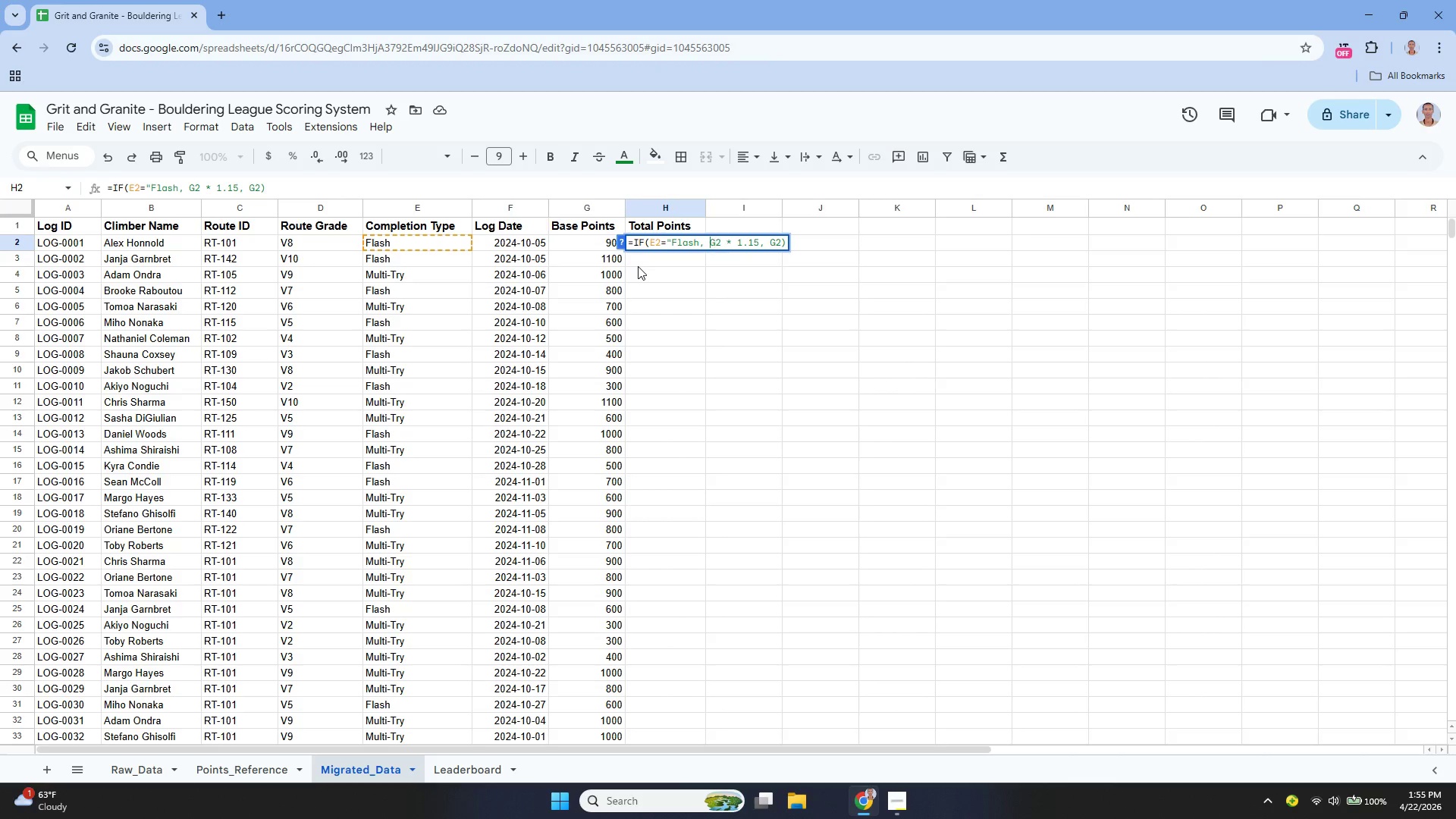 
key(ArrowLeft)
 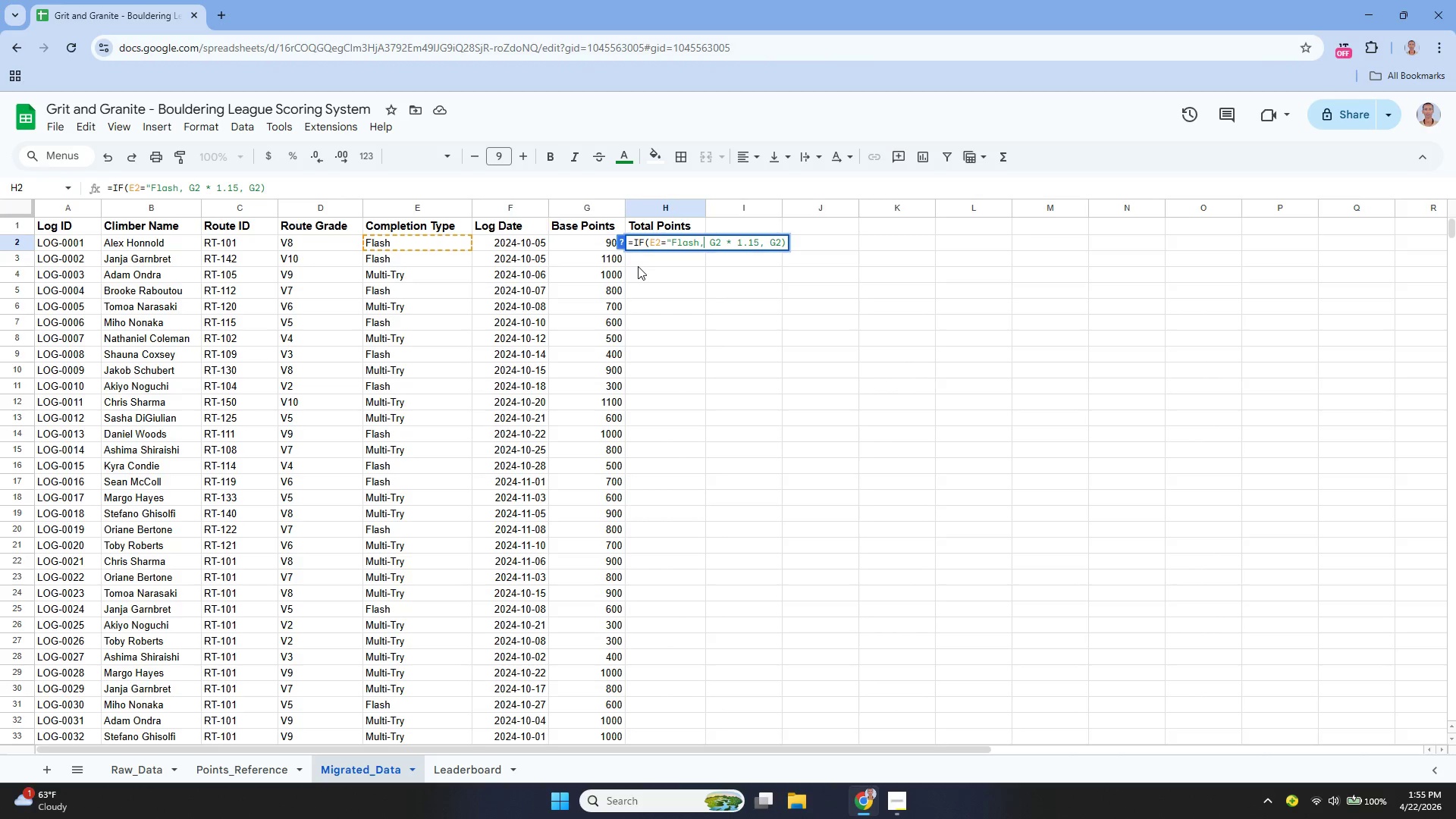 
key(ArrowLeft)
 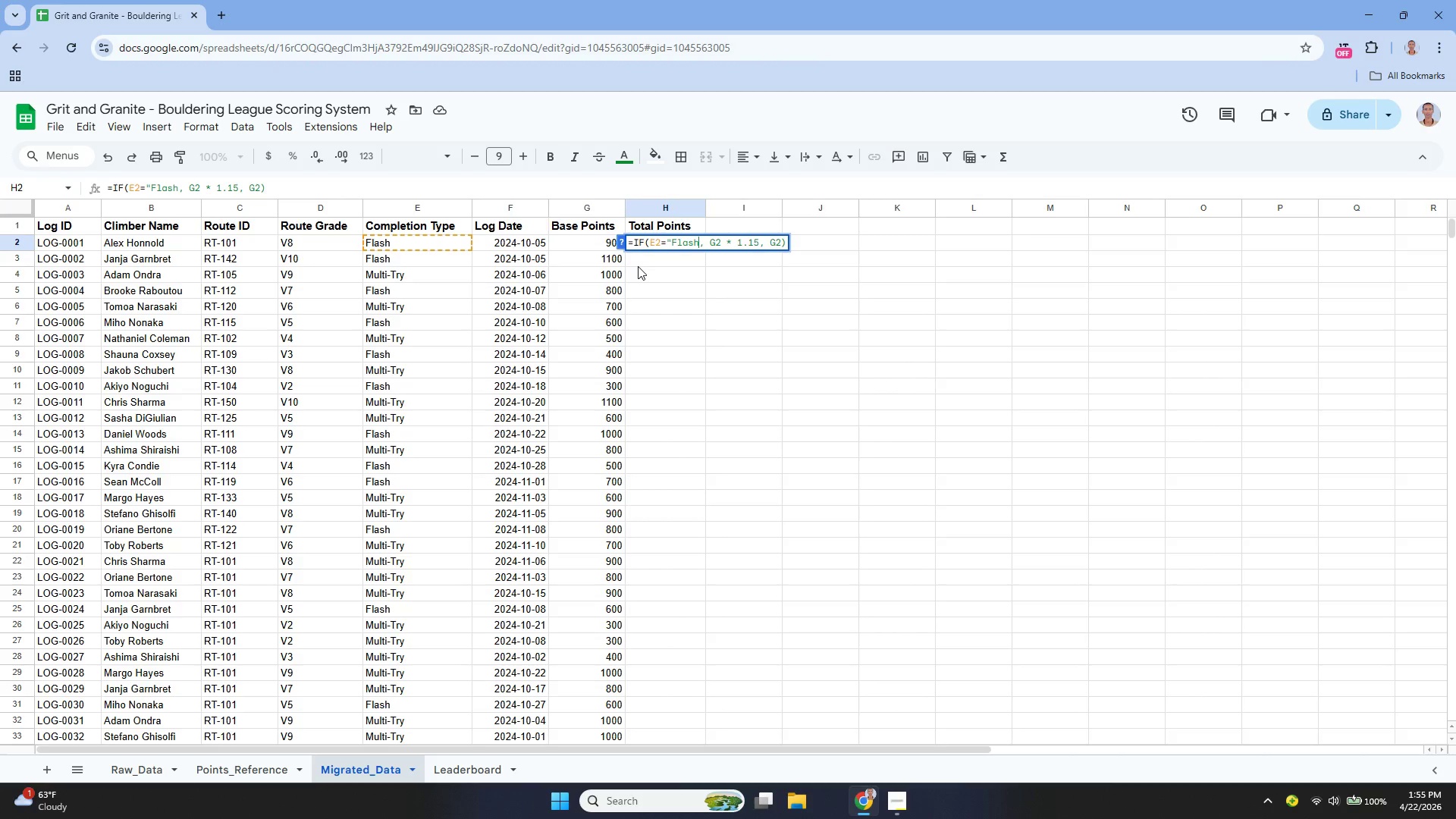 
key(Shift+Quote)
 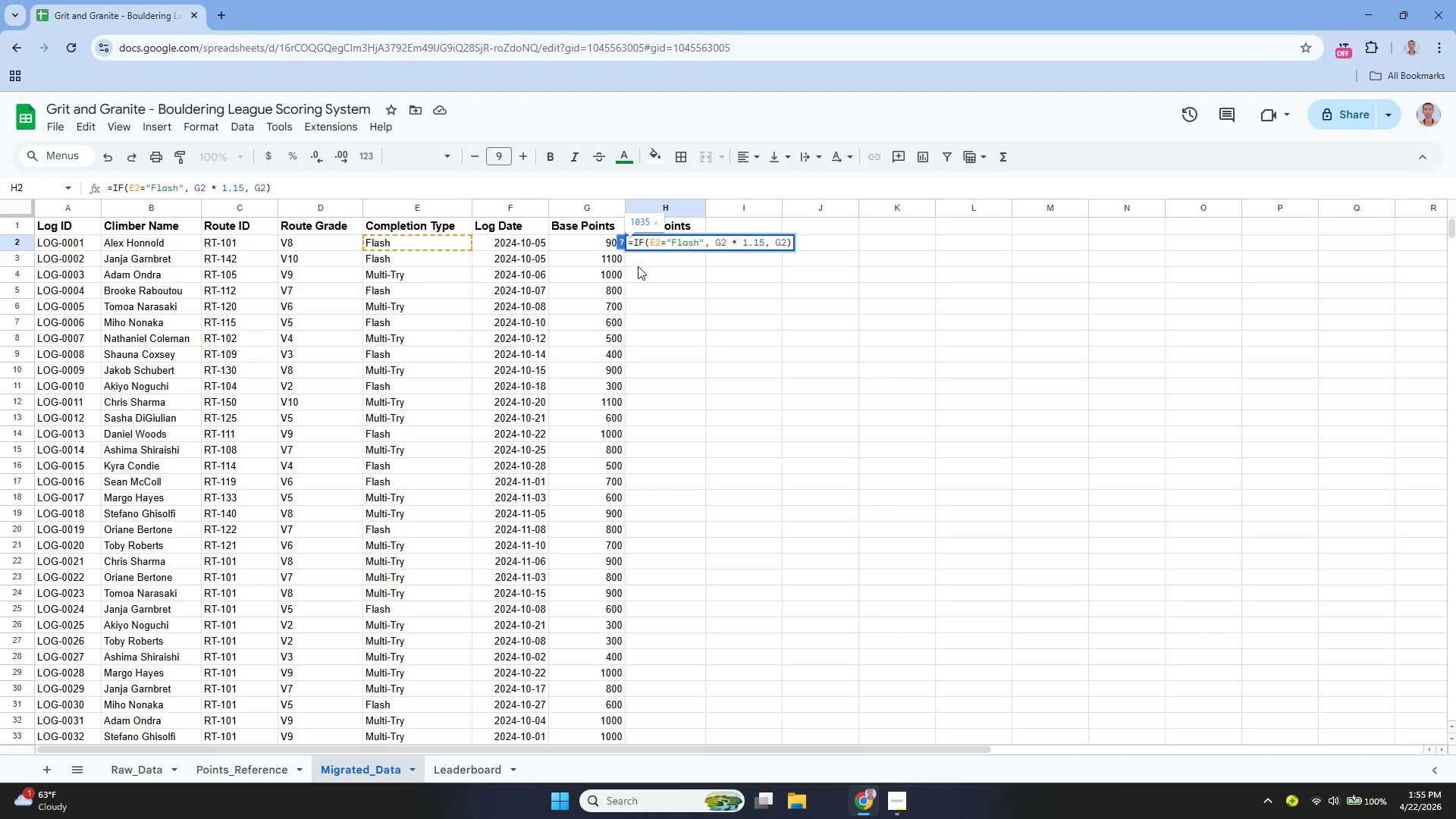 
wait(24.09)
 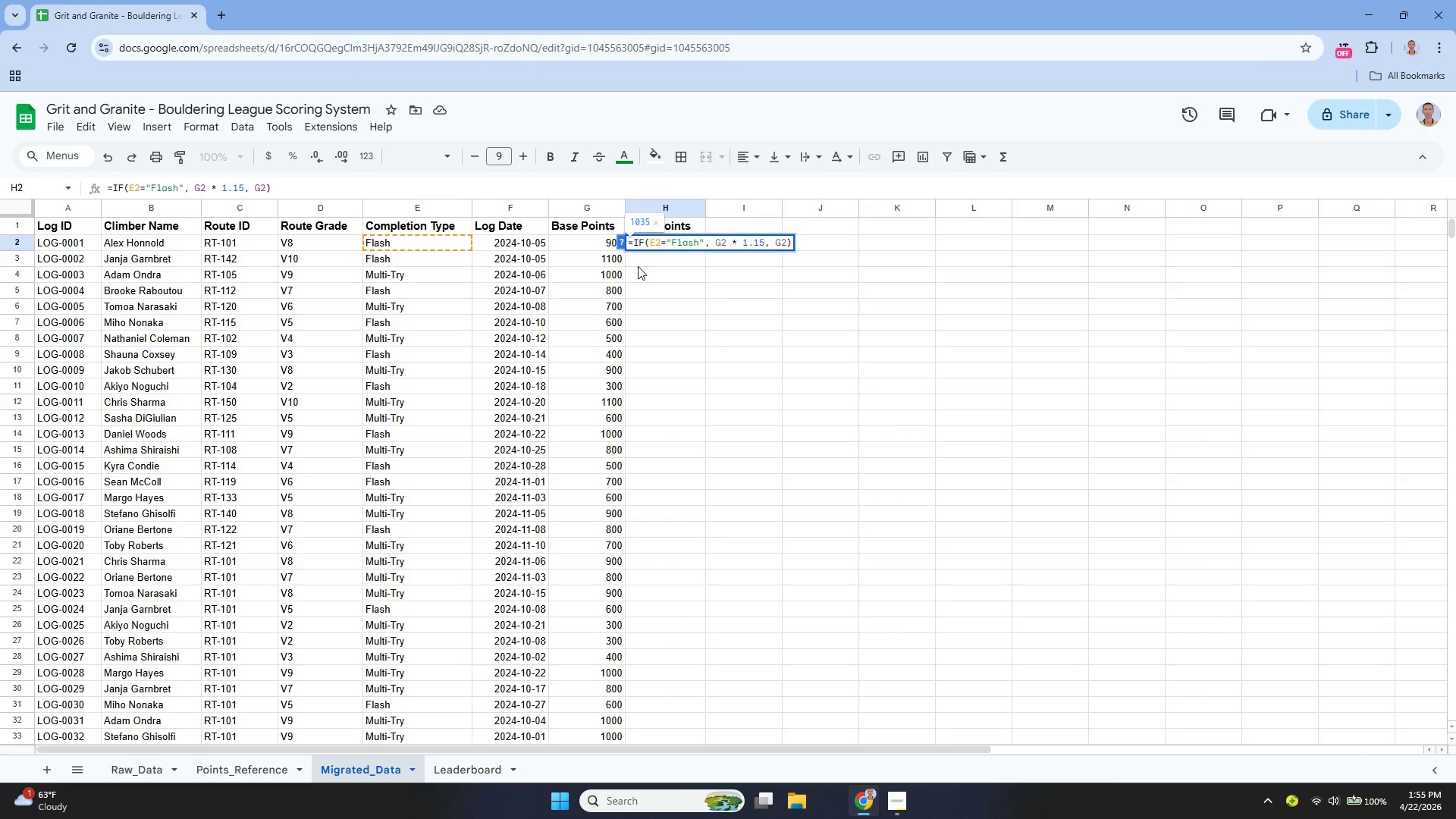 
key(Enter)
 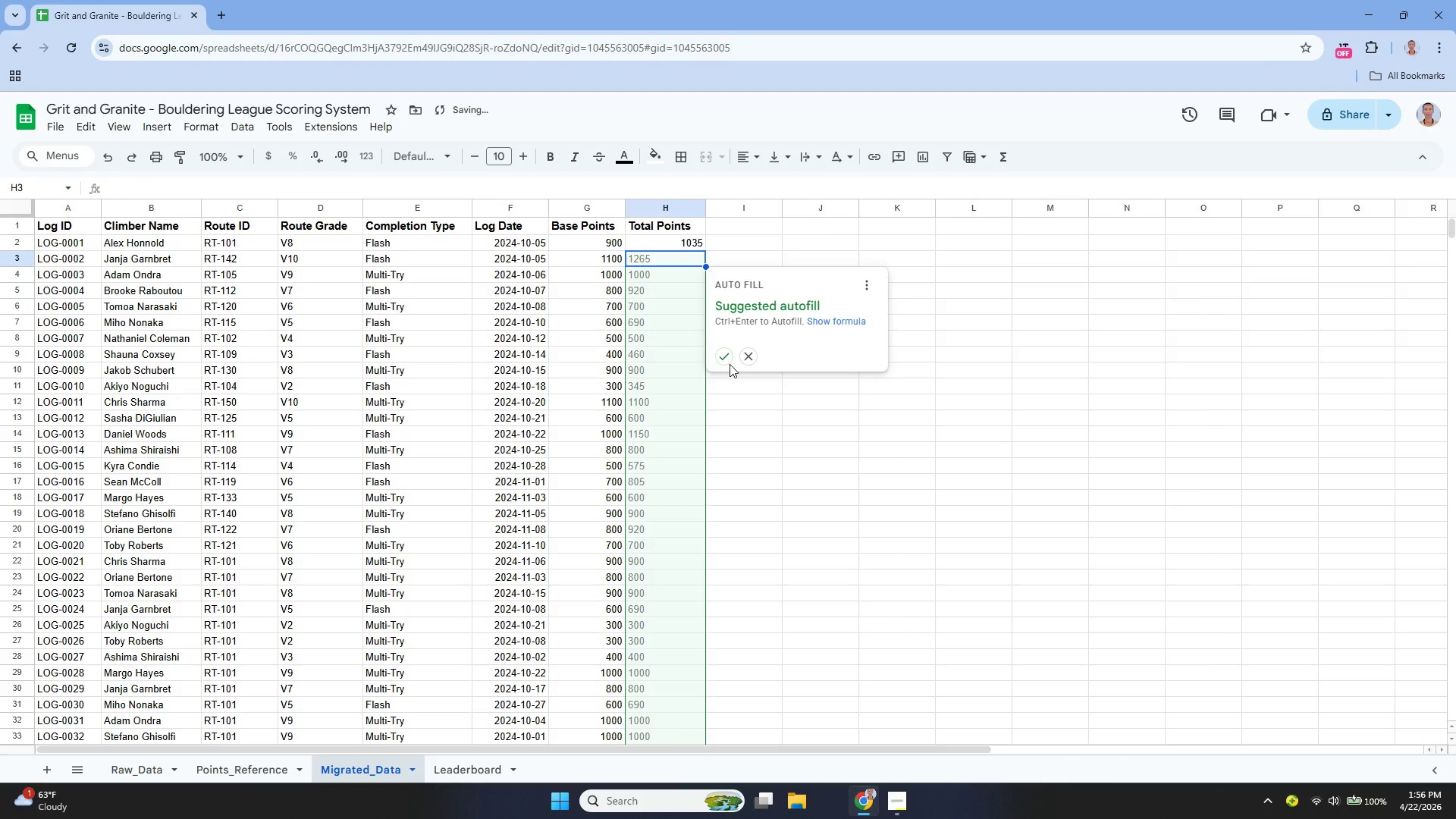 
left_click([729, 357])
 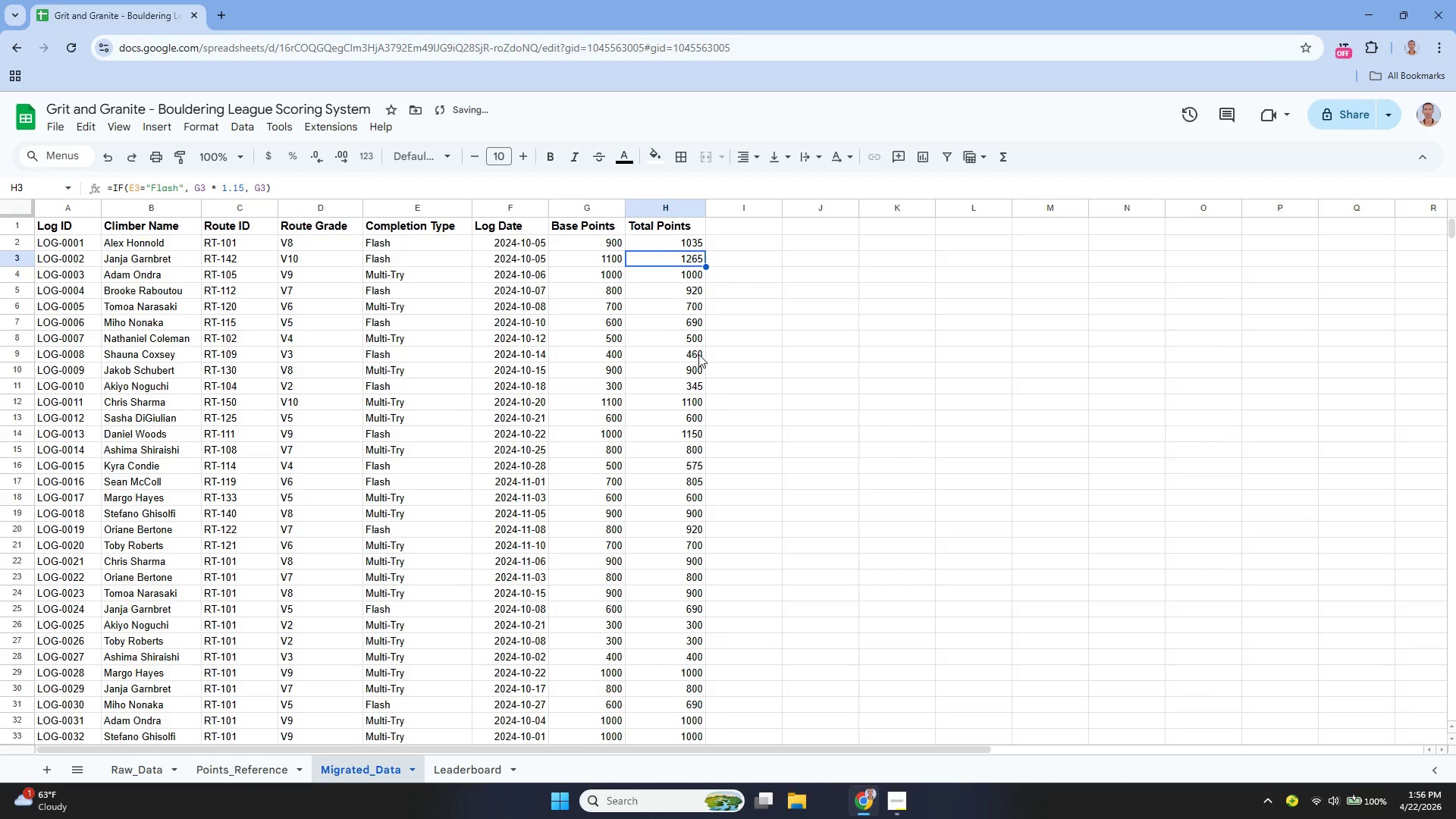 
scroll: coordinate [678, 346], scroll_direction: up, amount: 4.0
 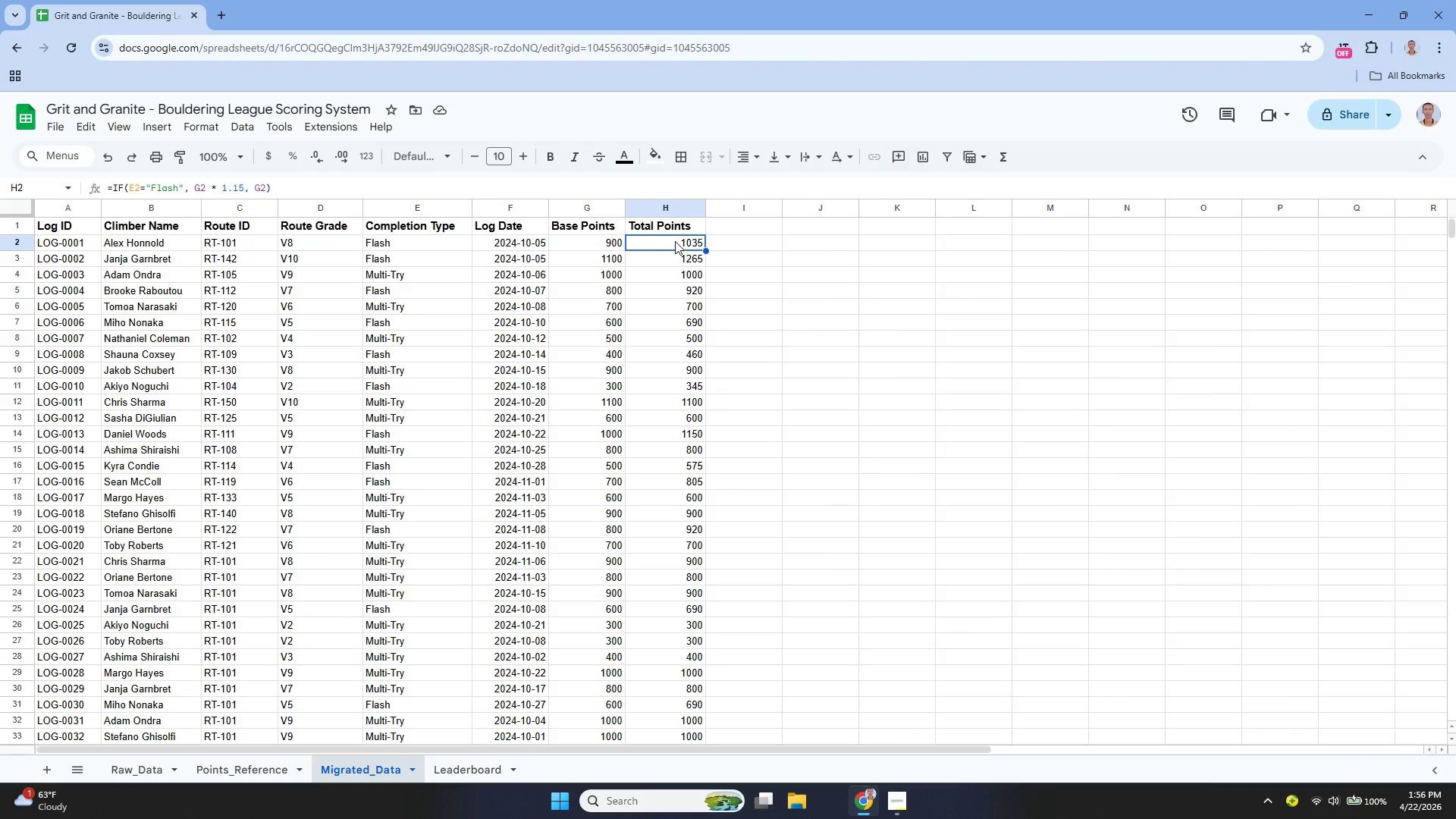 
wait(13.39)
 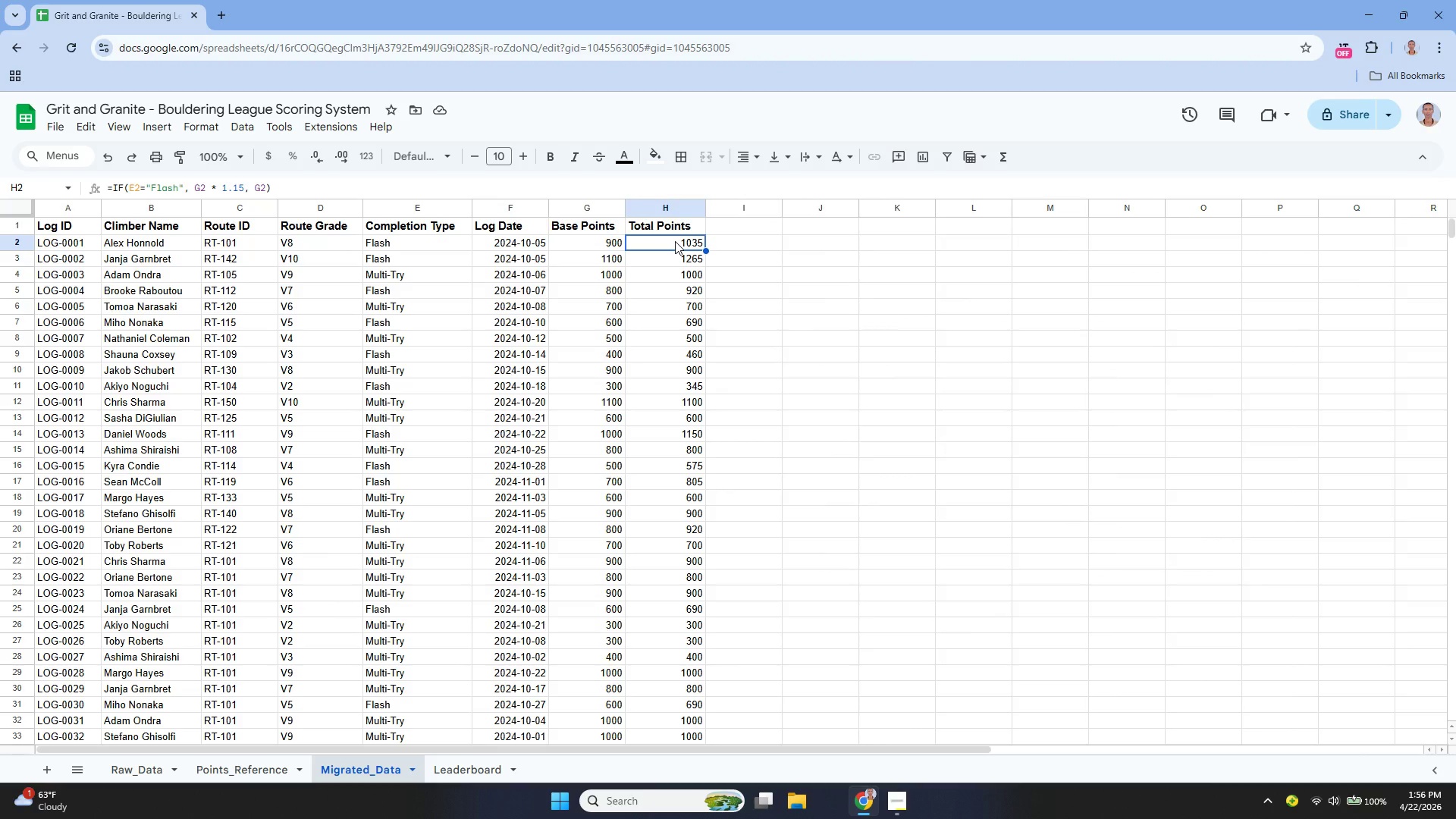 
left_click([331, 232])
 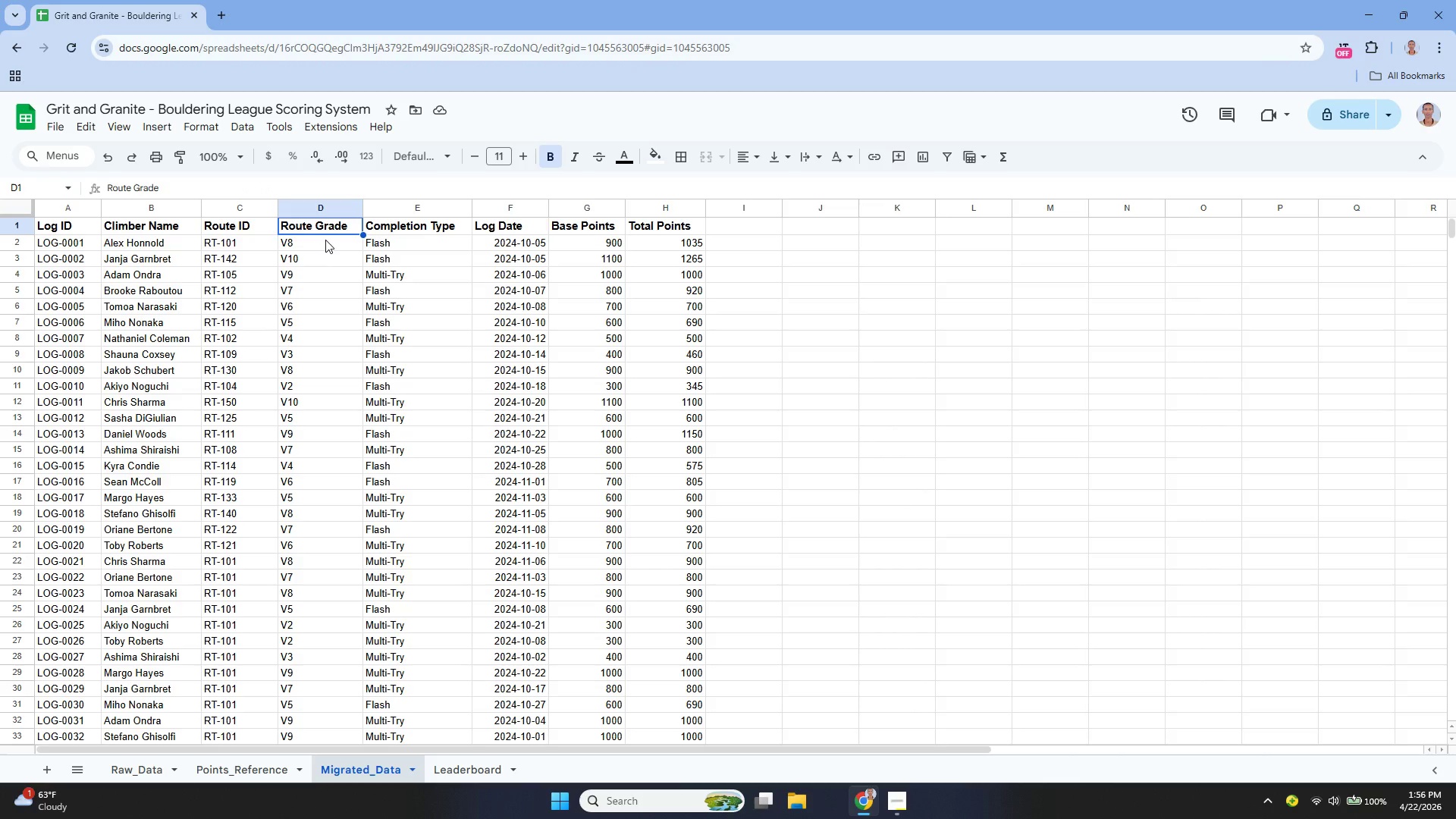 
left_click([325, 240])
 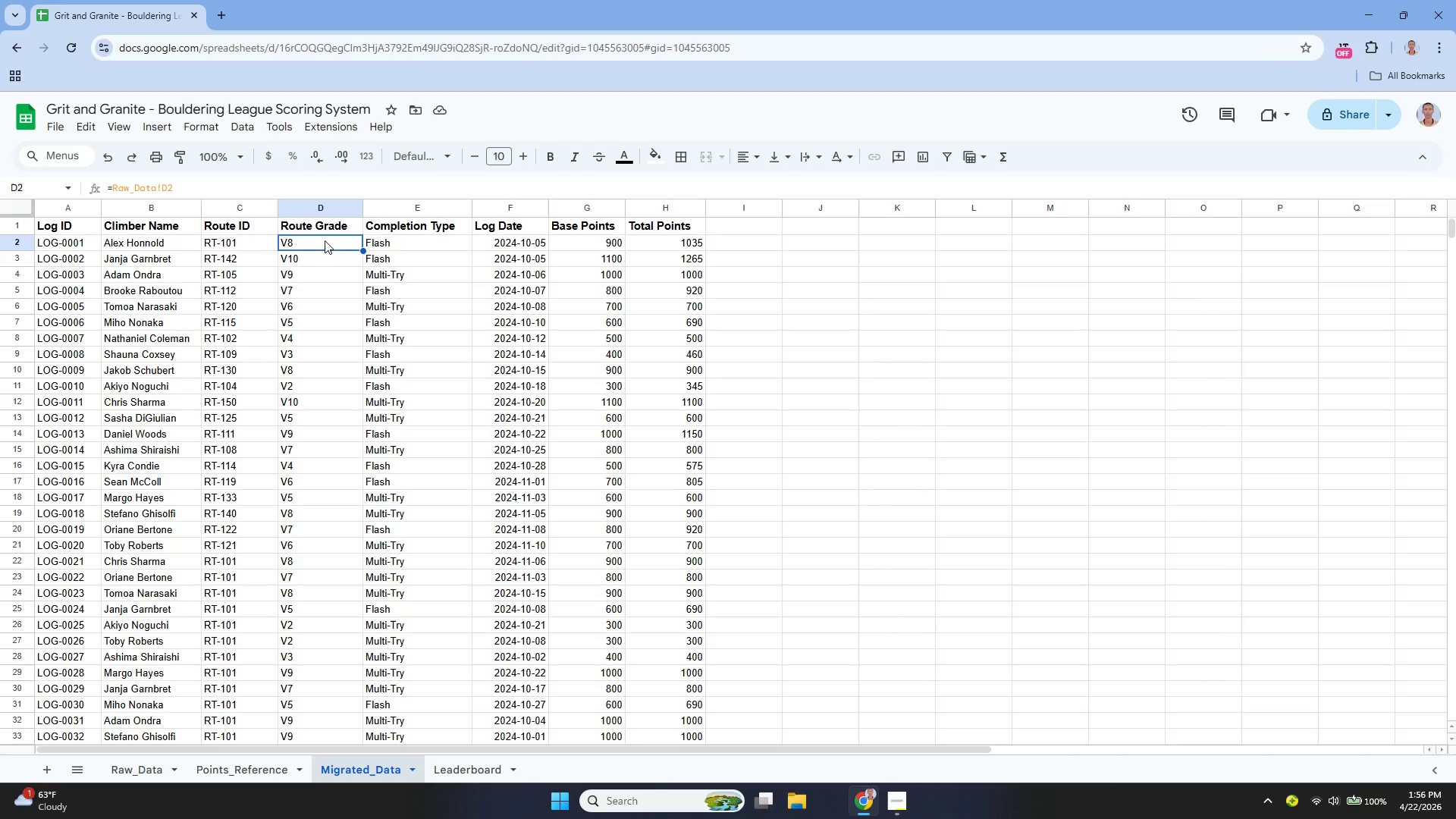 
left_click_drag(start_coordinate=[325, 240], to_coordinate=[294, 340])
 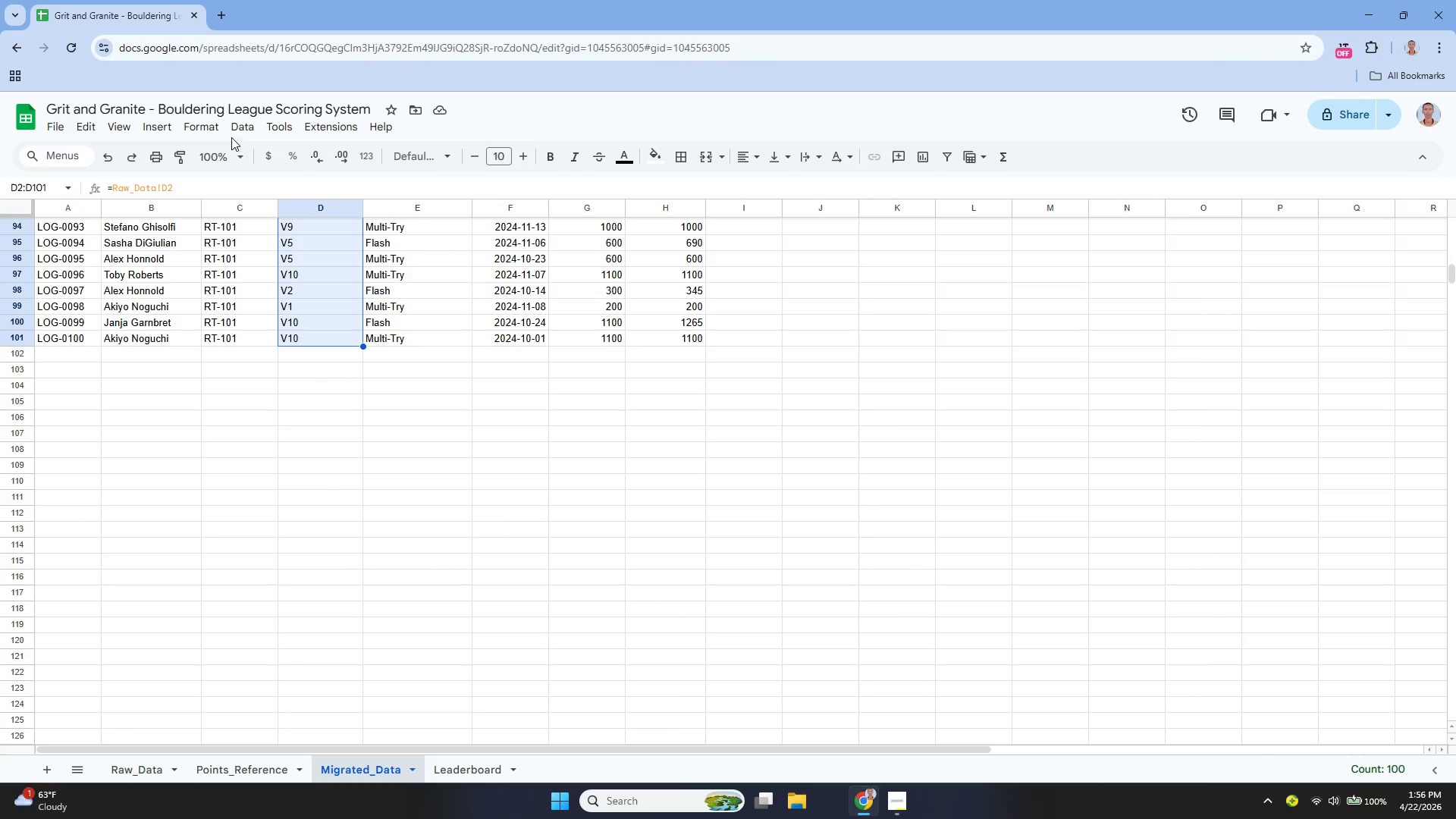 
left_click([233, 131])
 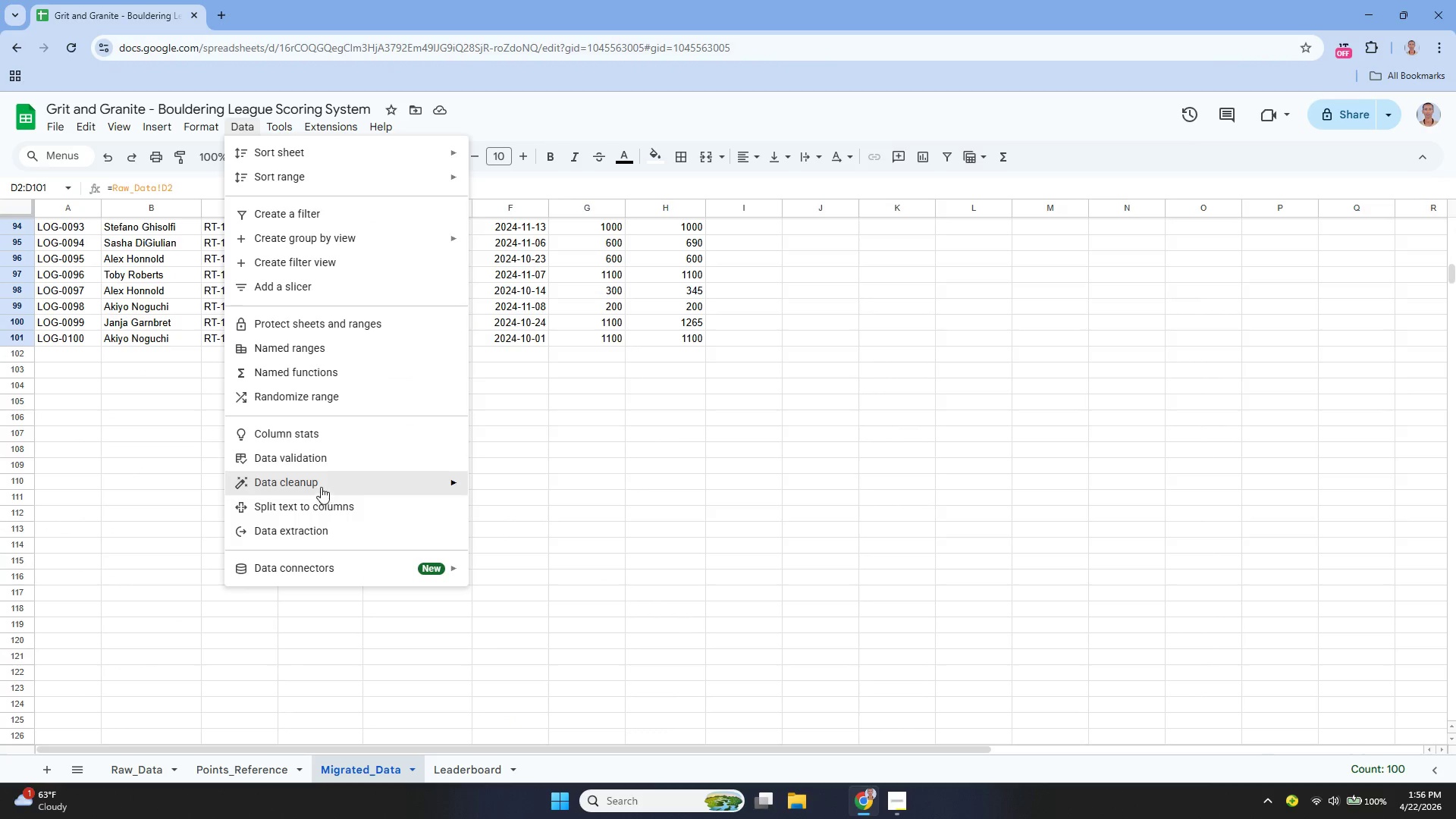 
left_click([315, 453])
 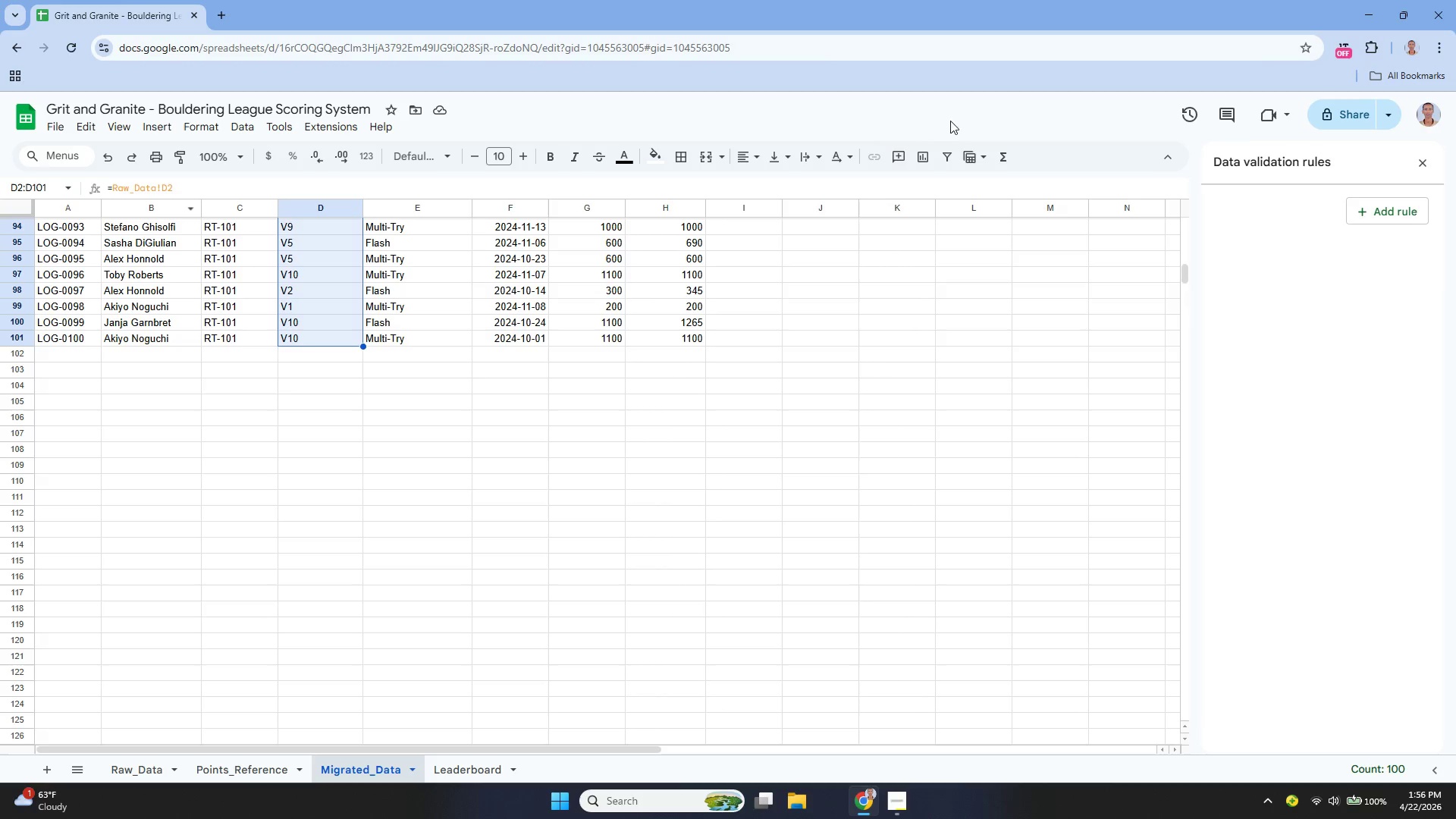 
mouse_move([1348, 224])
 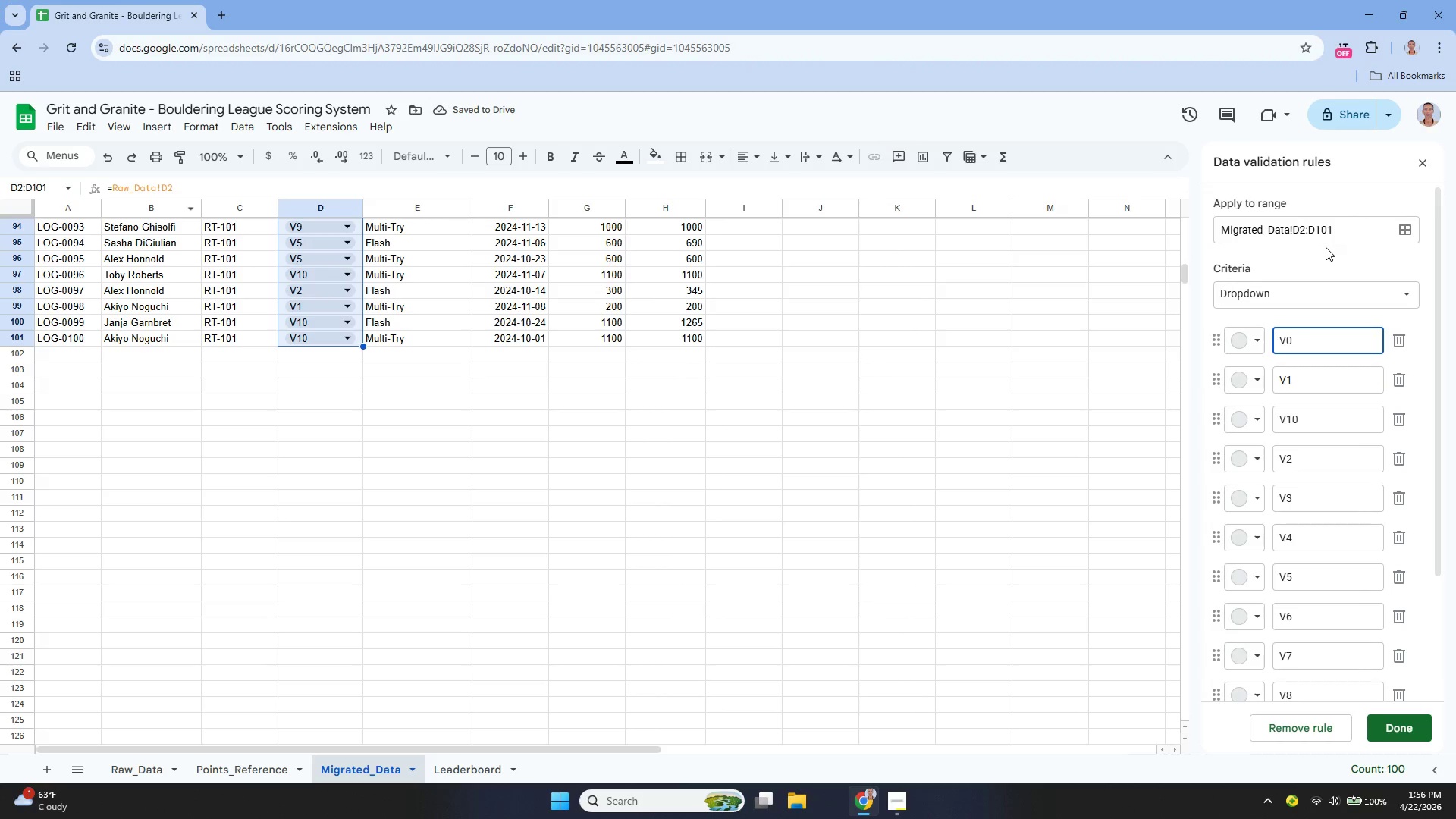 
scroll: coordinate [1332, 258], scroll_direction: down, amount: 2.0
 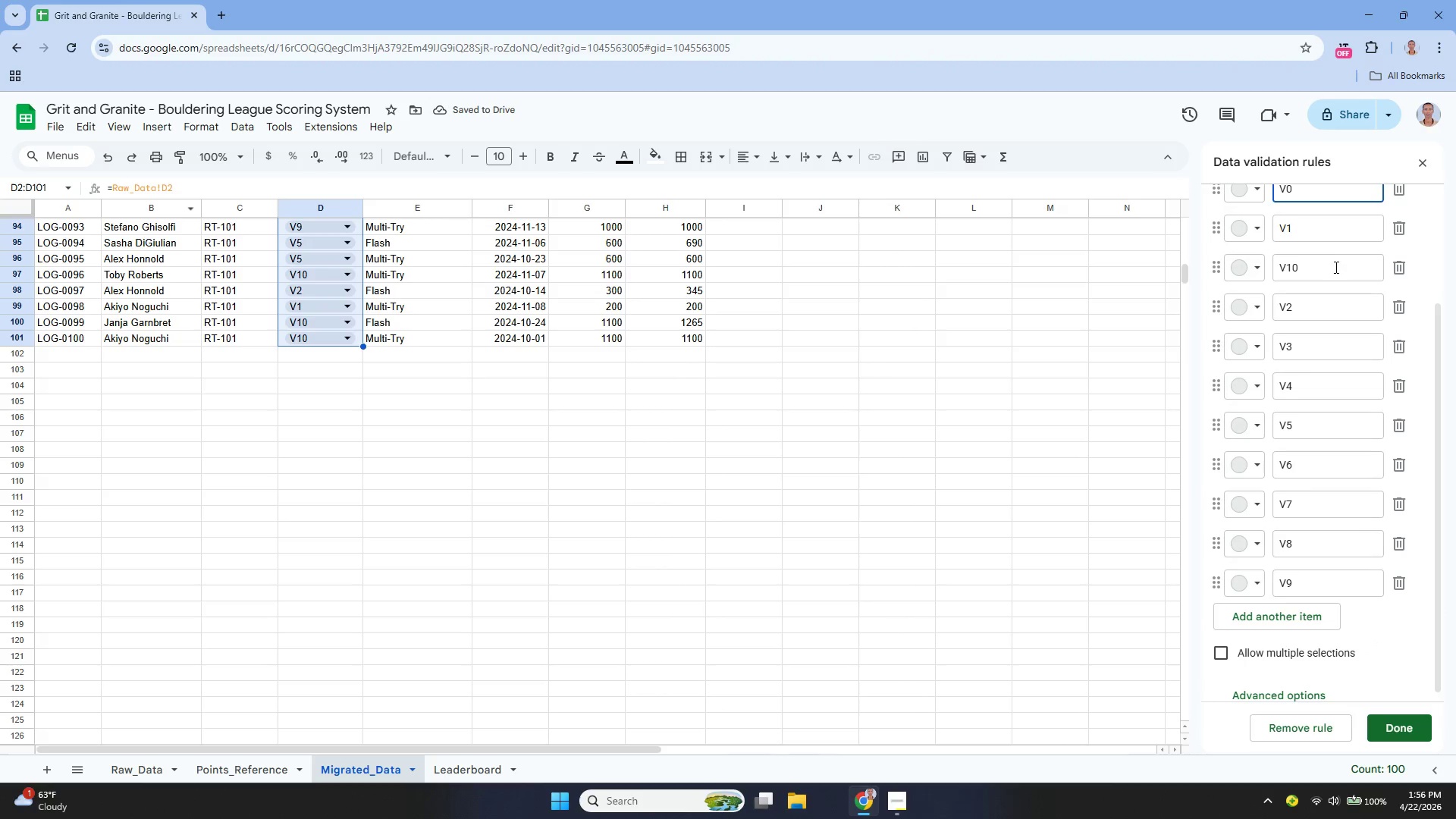 
scroll: coordinate [1327, 272], scroll_direction: up, amount: 1.0
 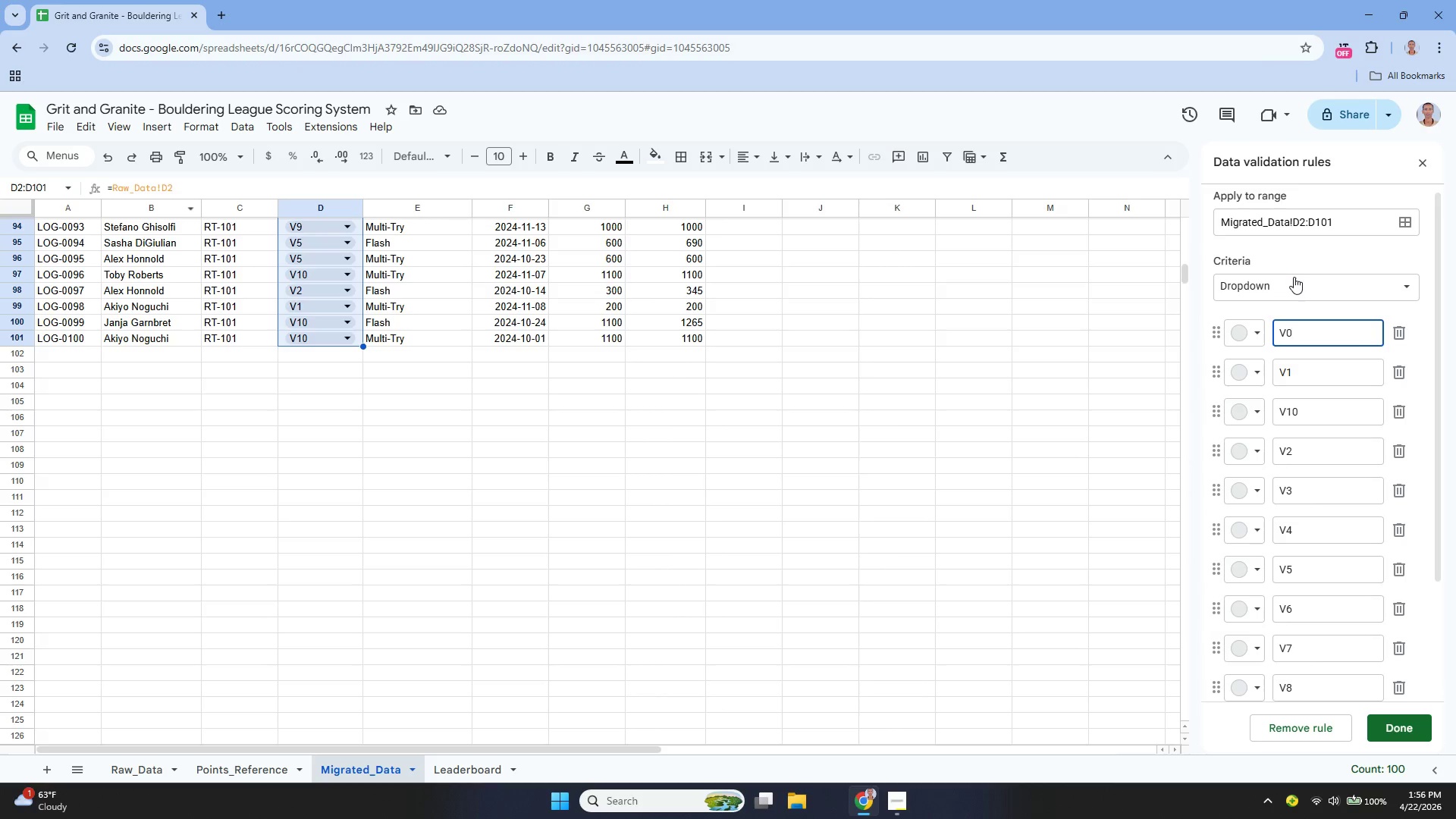 
wait(5.42)
 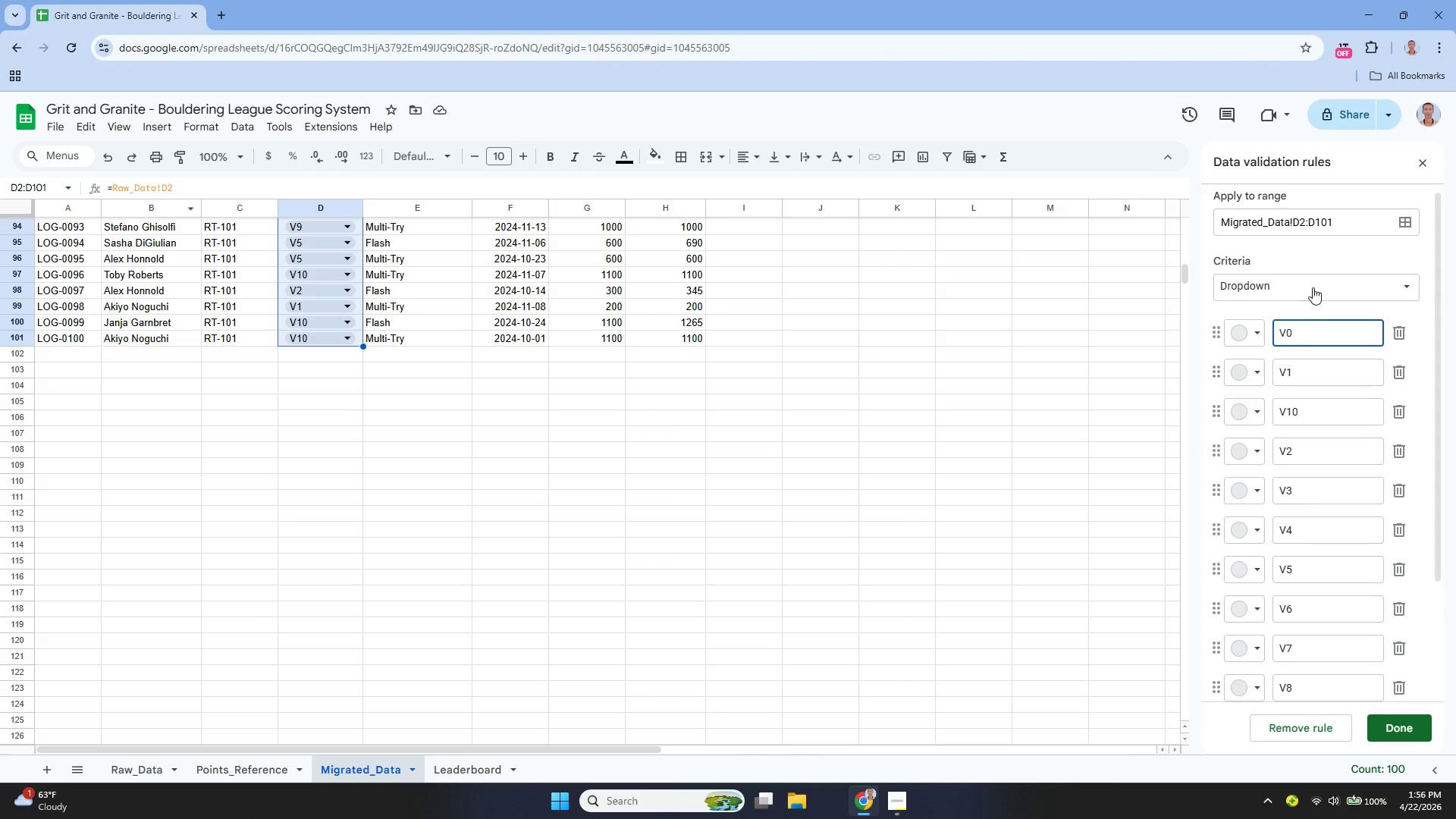 
scroll: coordinate [497, 353], scroll_direction: up, amount: 3.0
 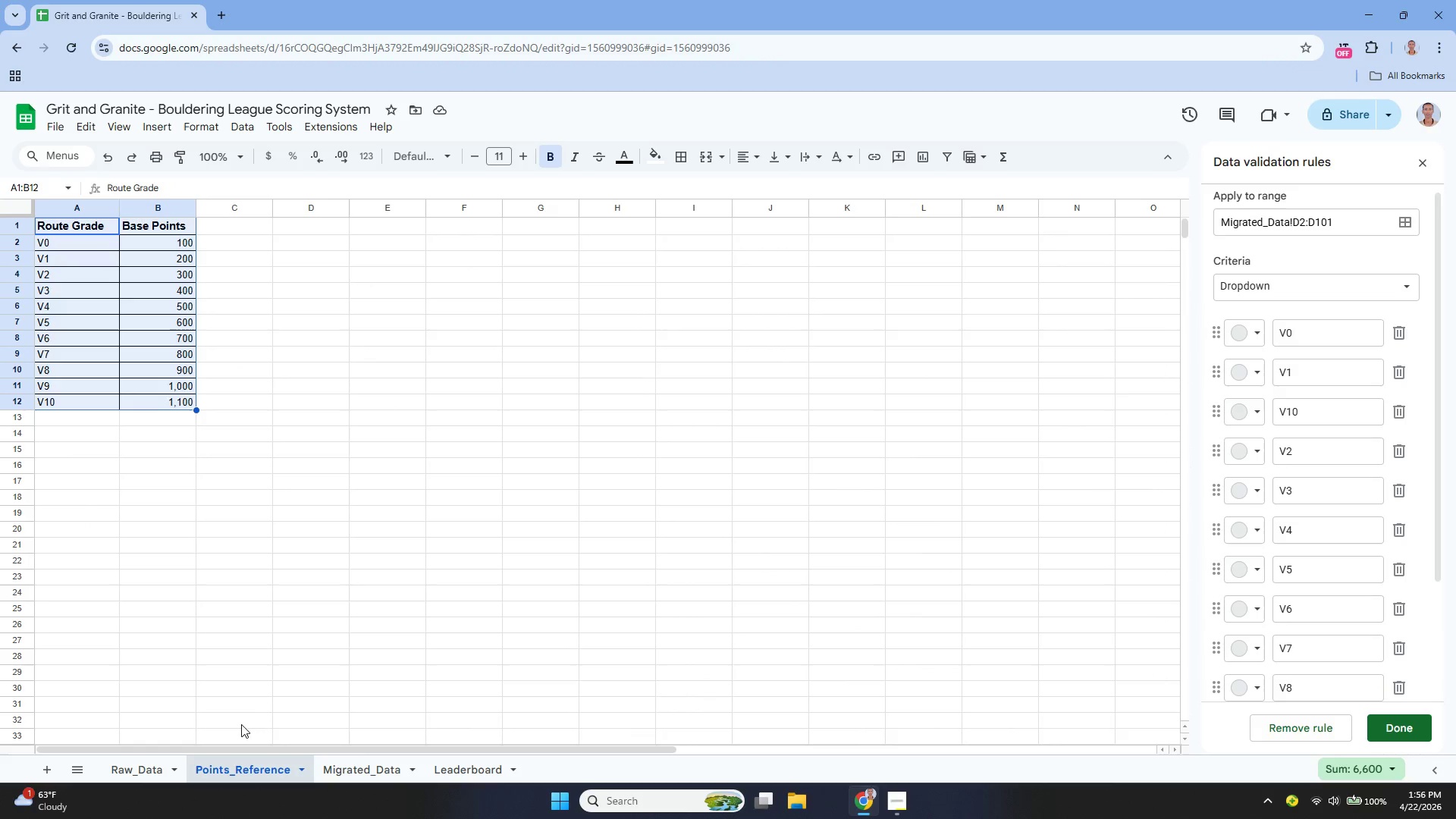 
left_click([339, 767])
 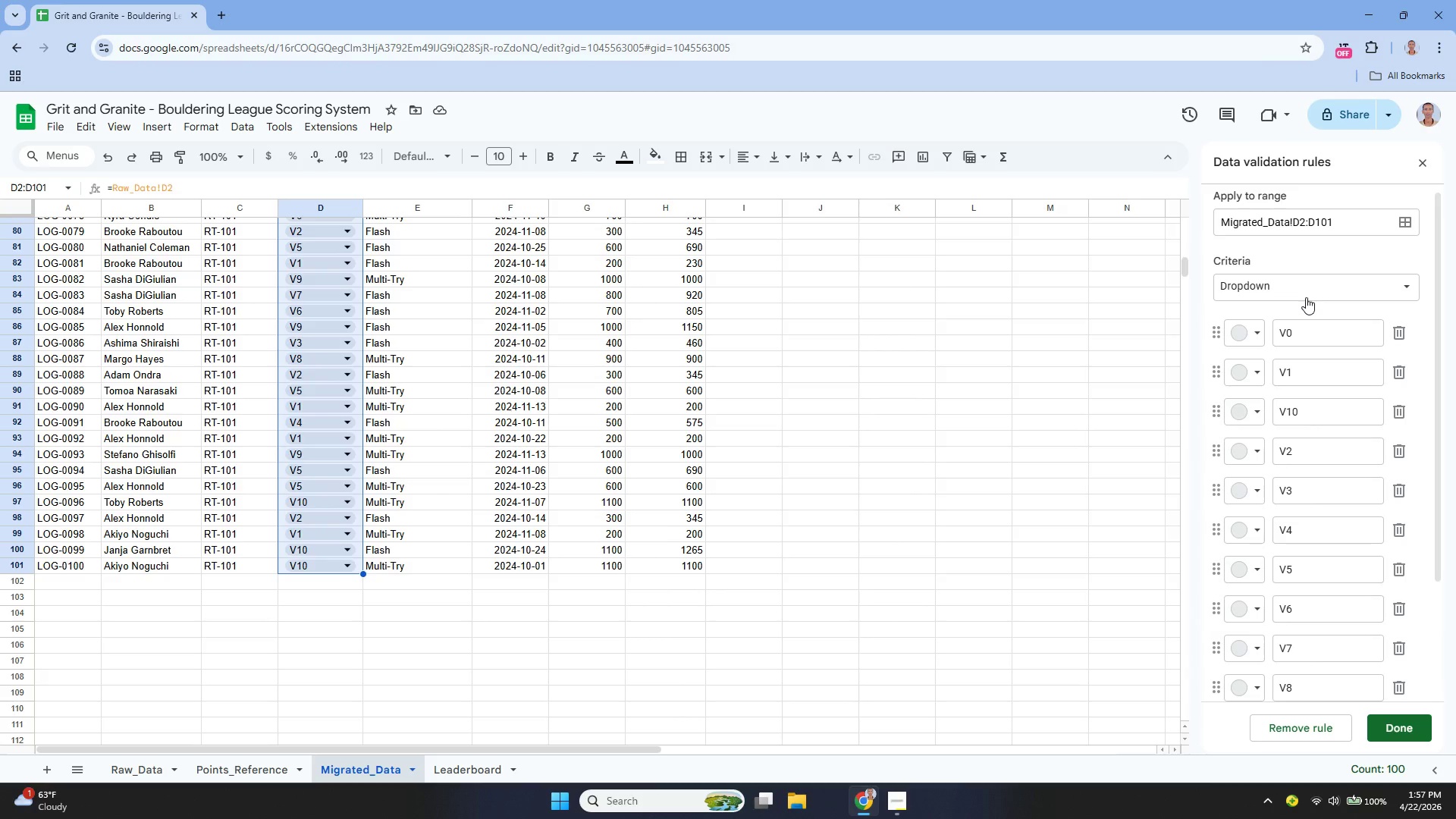 
wait(12.0)
 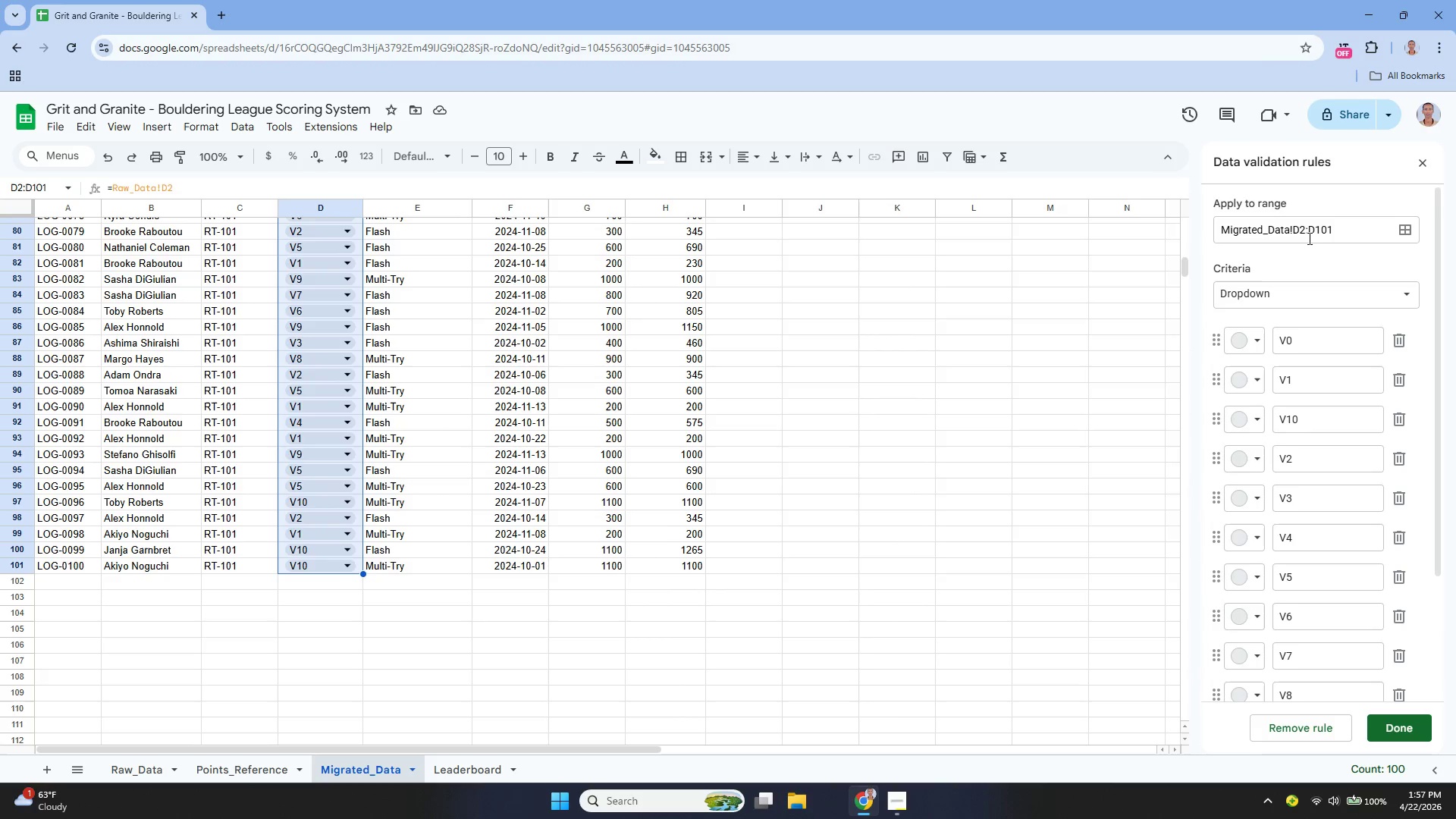 
left_click([1307, 236])
 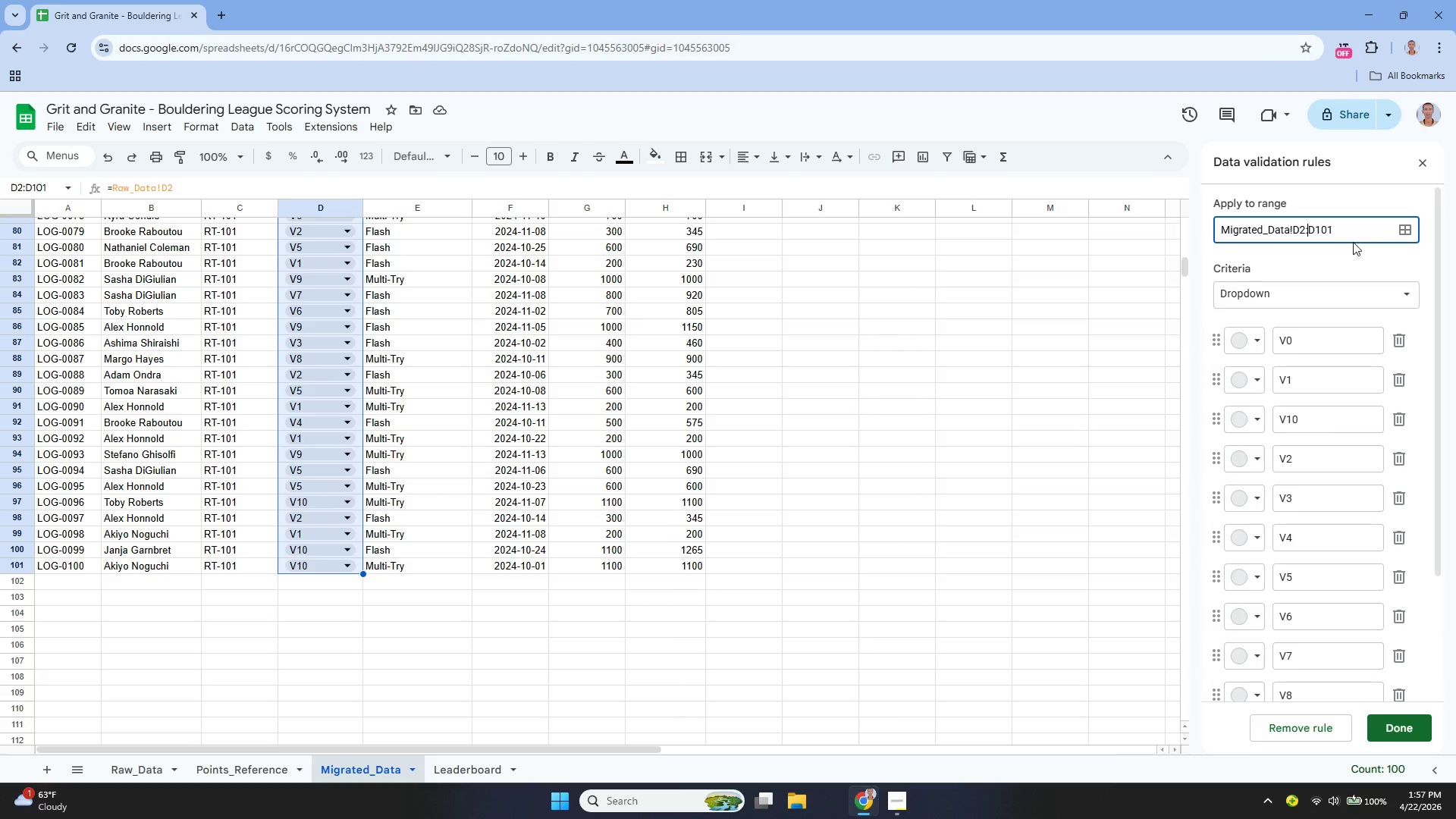 
scroll: coordinate [1320, 243], scroll_direction: up, amount: 5.0
 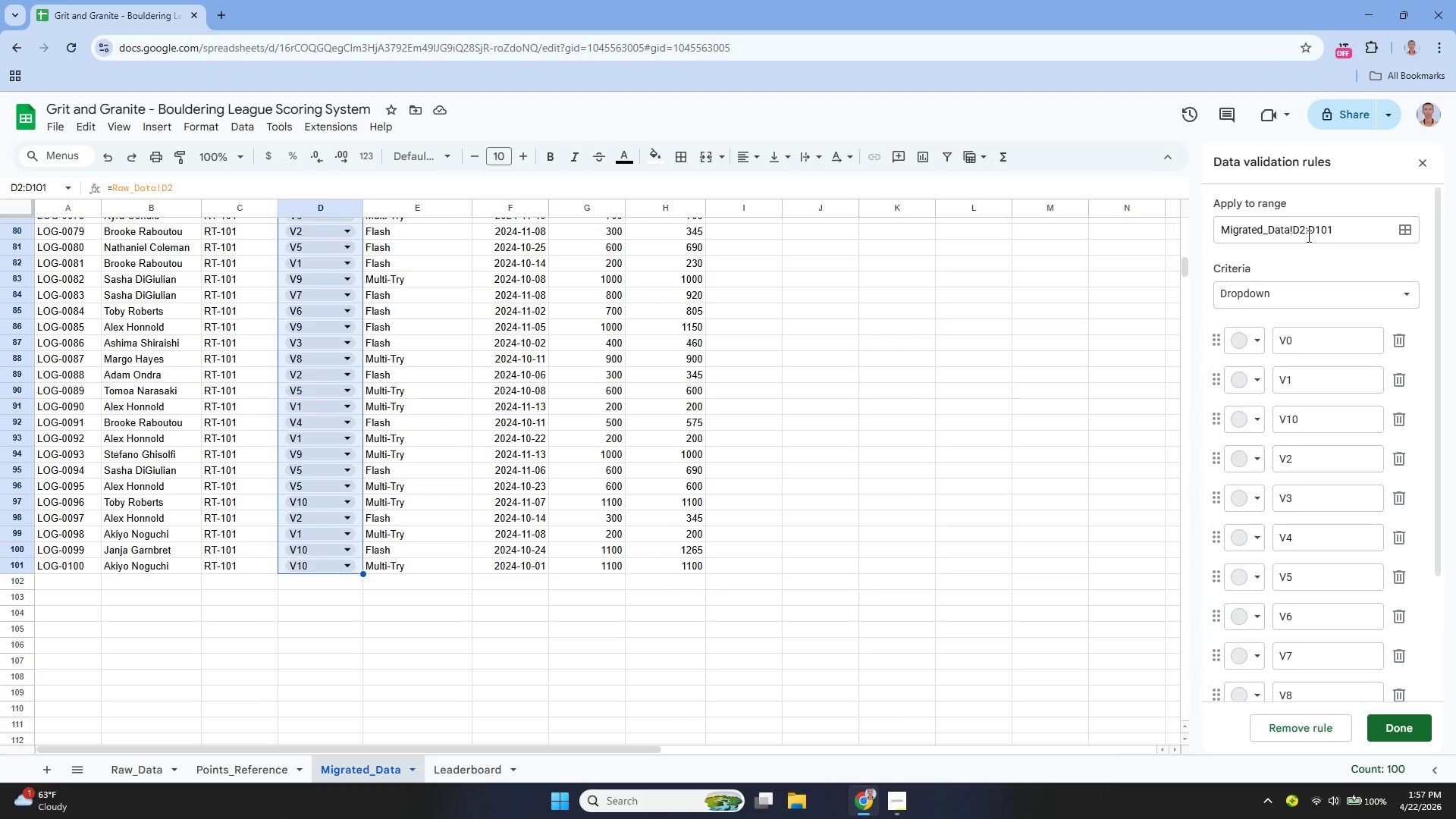 
left_click([1348, 260])
 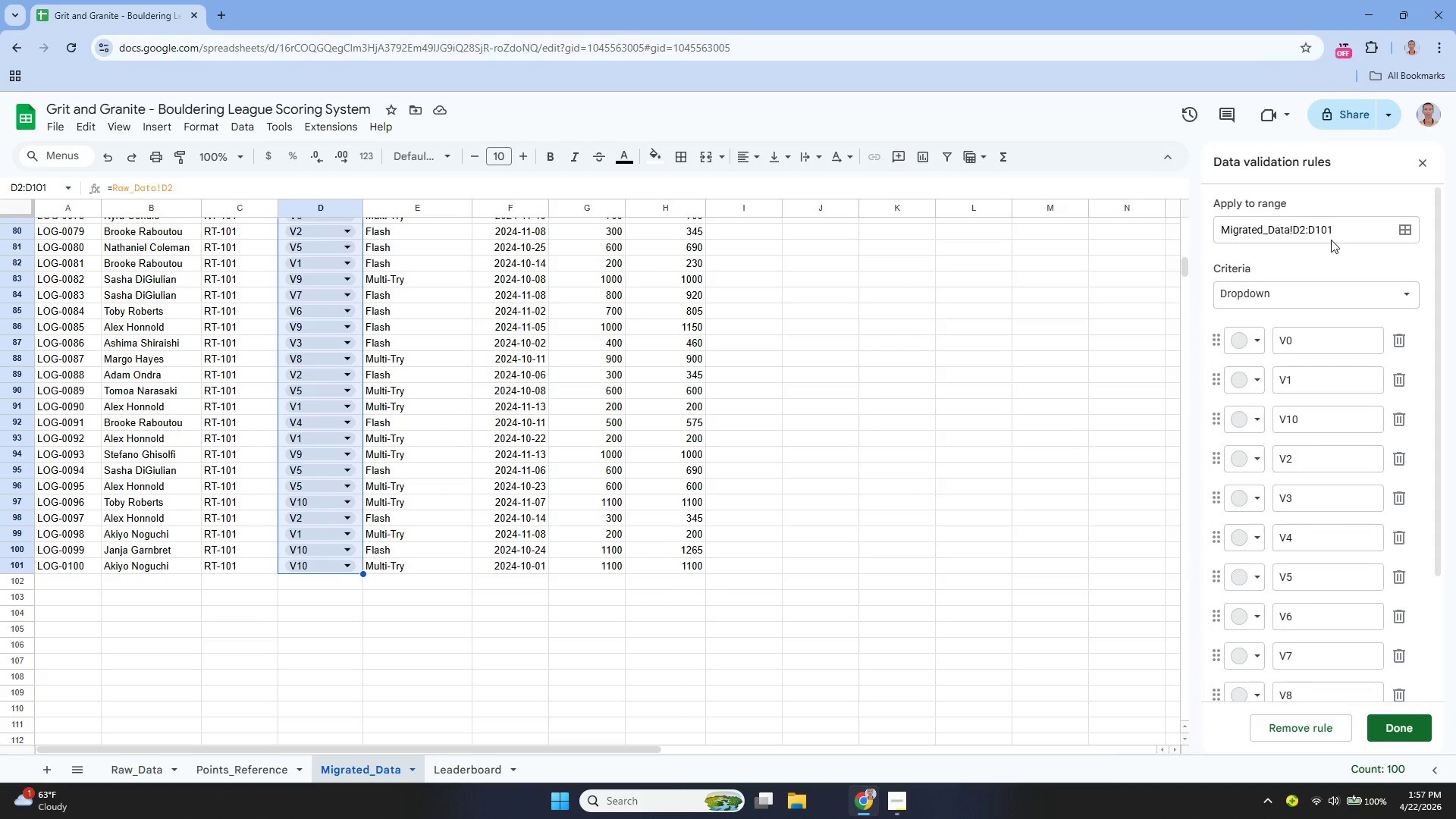 
double_click([1351, 234])
 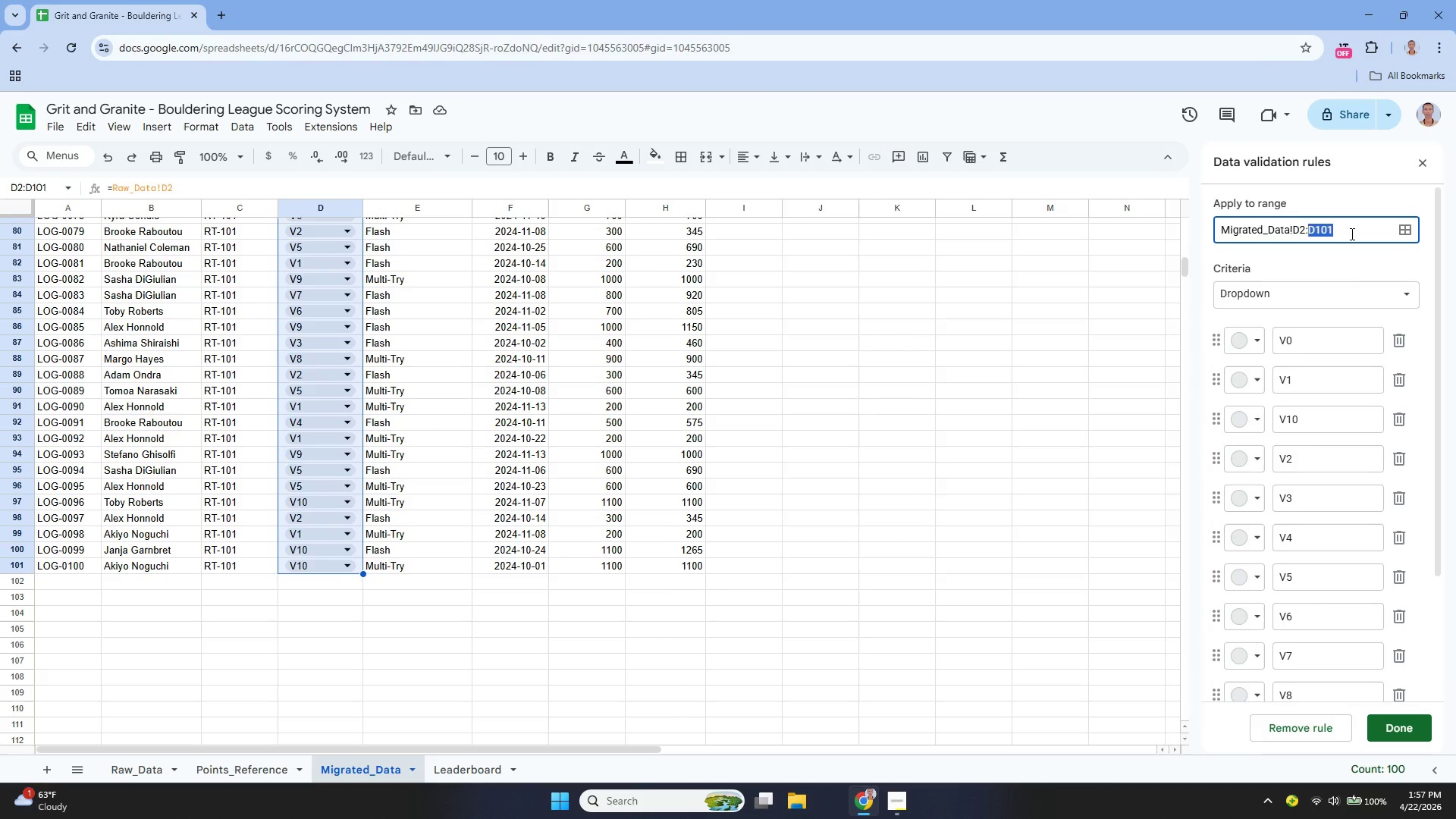 
left_click([1351, 234])
 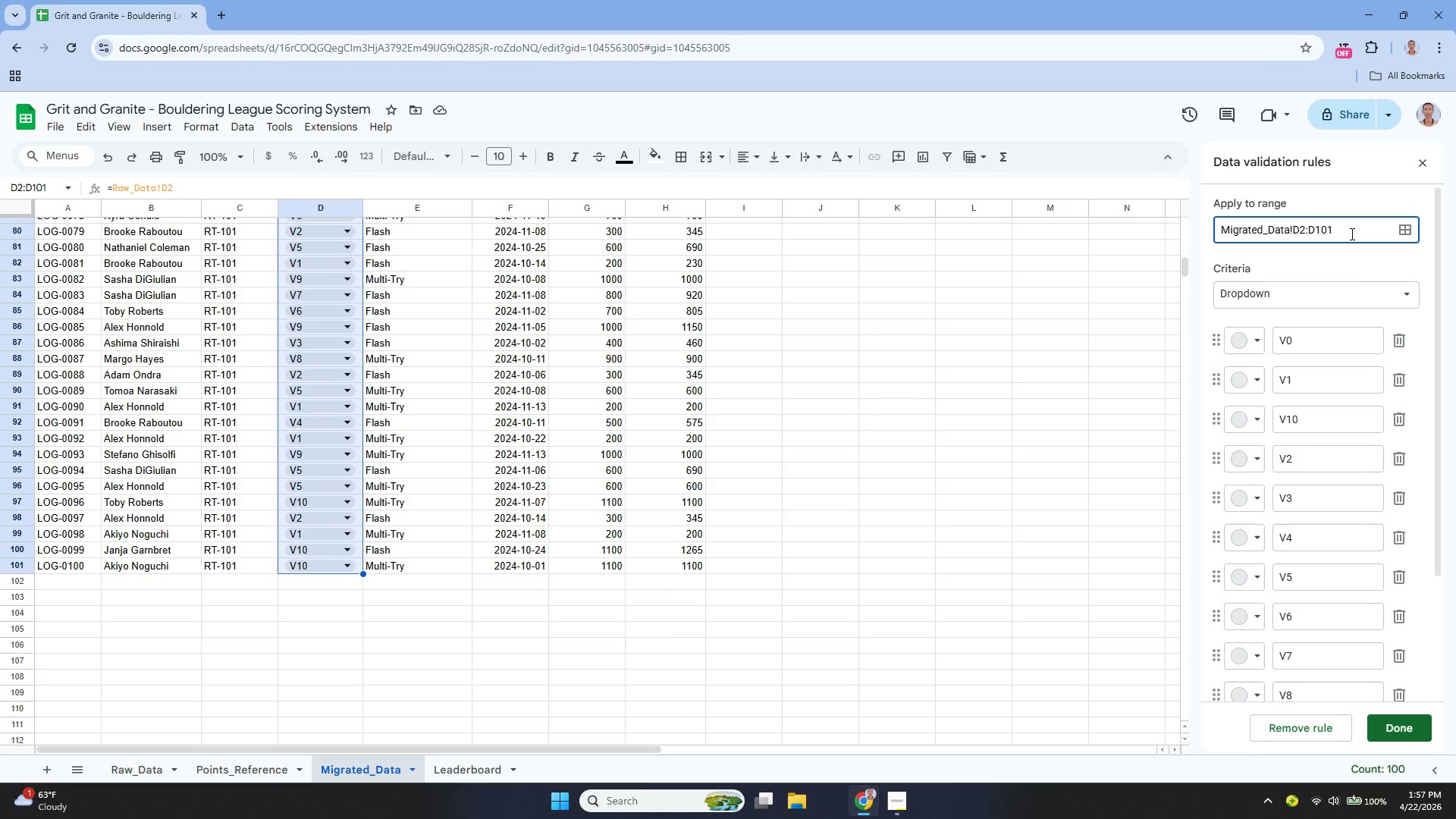 
double_click([1351, 234])
 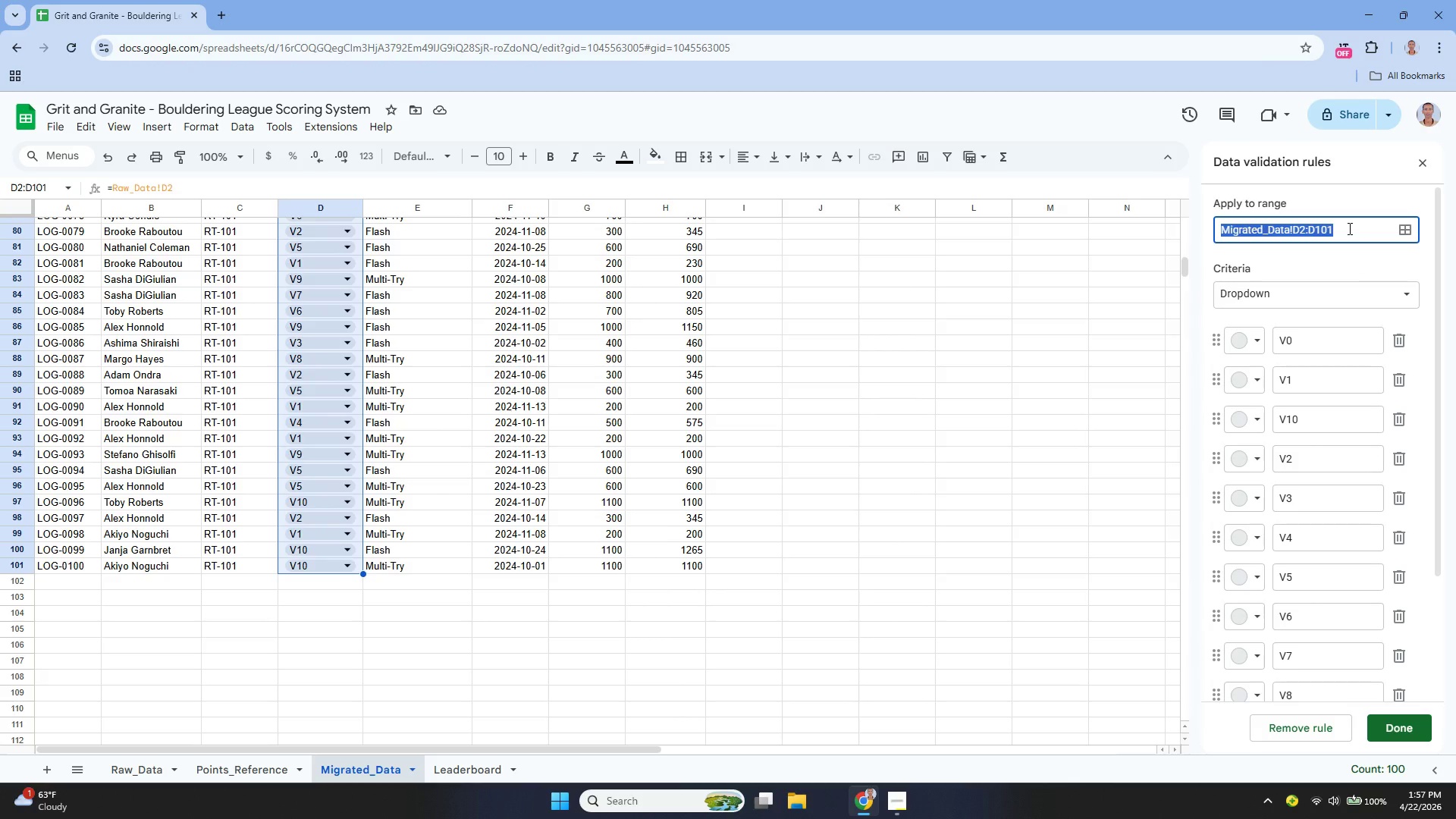 
key(Backspace)
type(Points_Reference!A2:A12)
 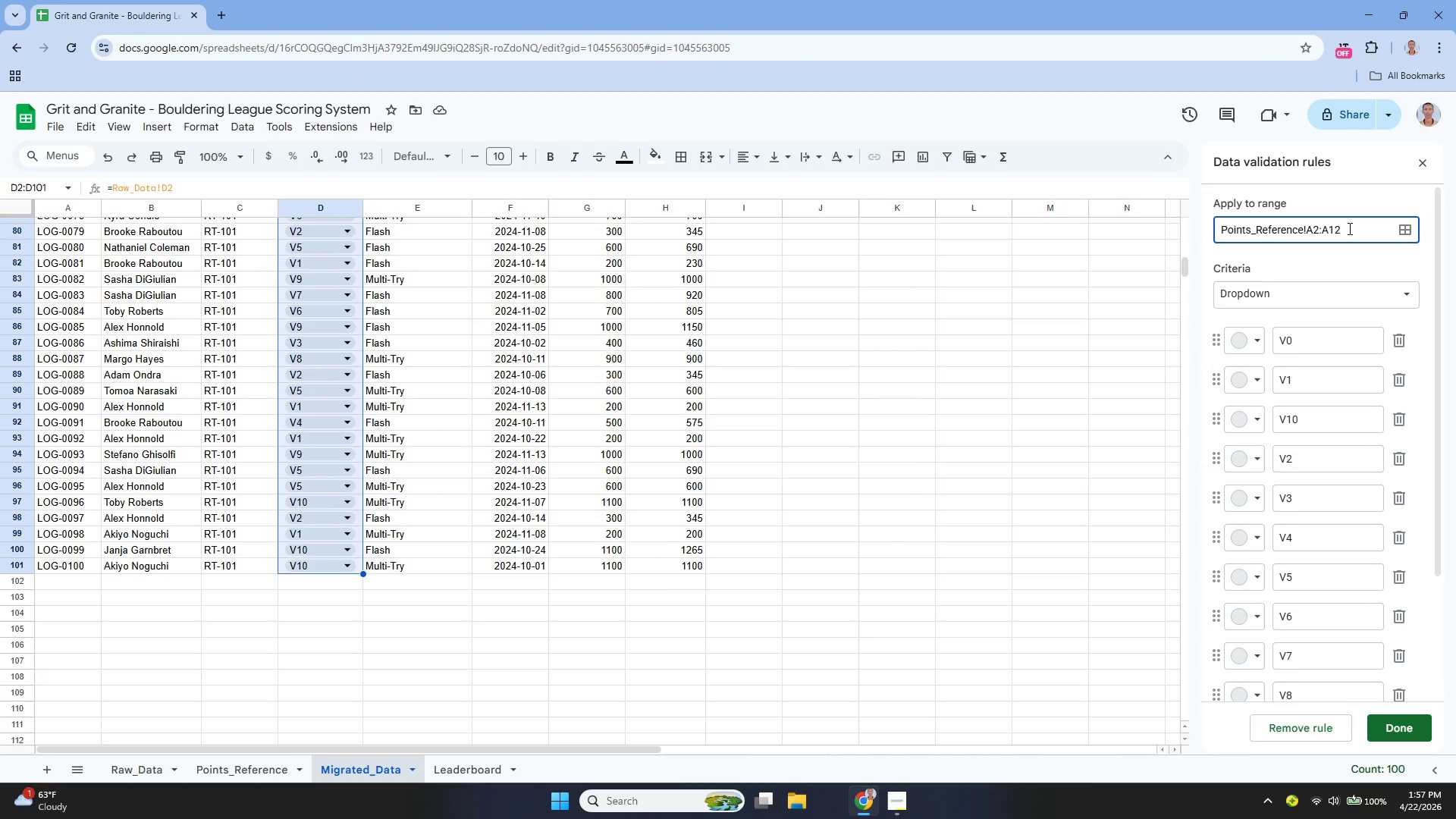 
left_click([1338, 262])
 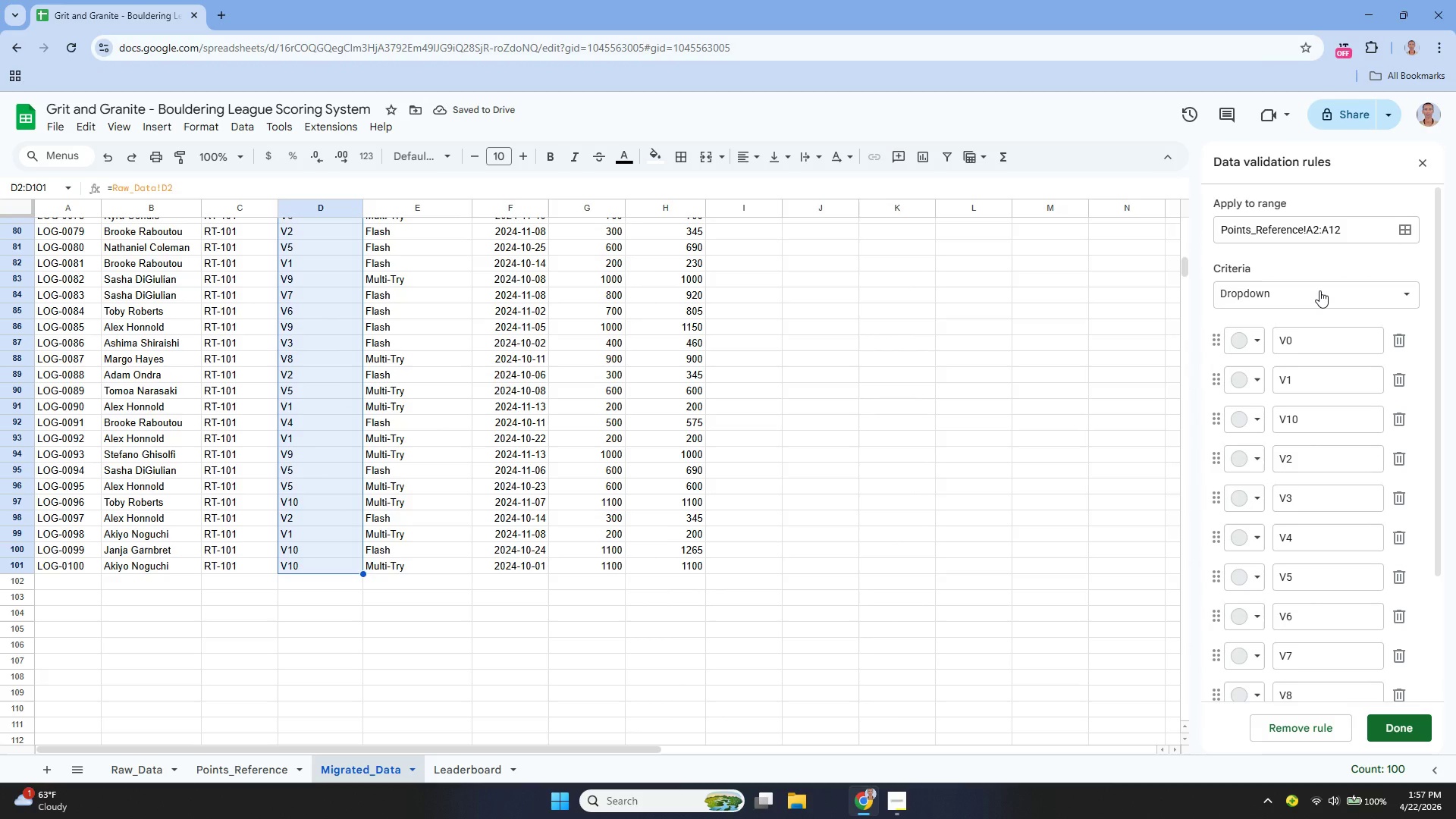 
wait(5.09)
 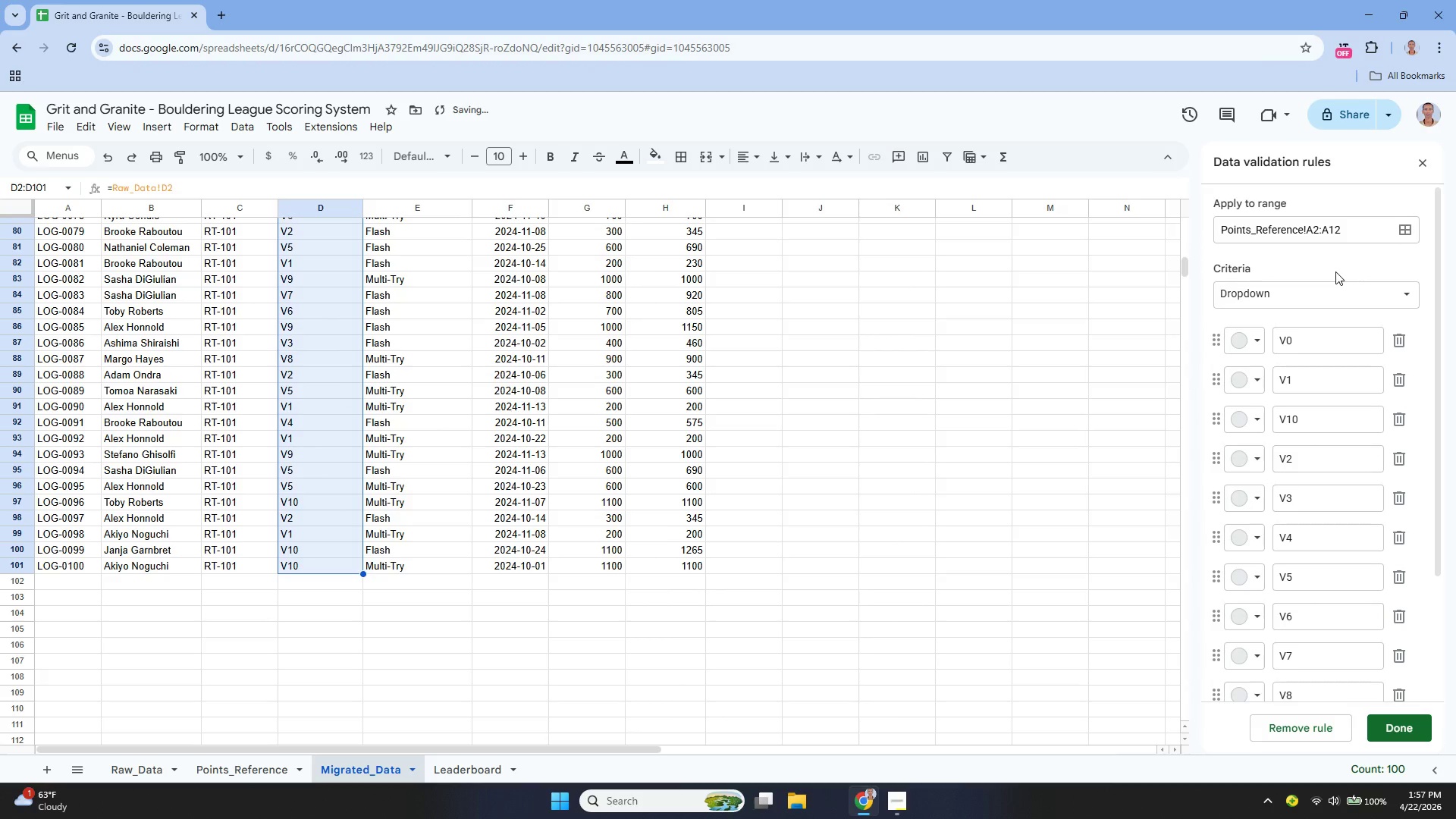 
scroll: coordinate [1319, 334], scroll_direction: down, amount: 9.0
 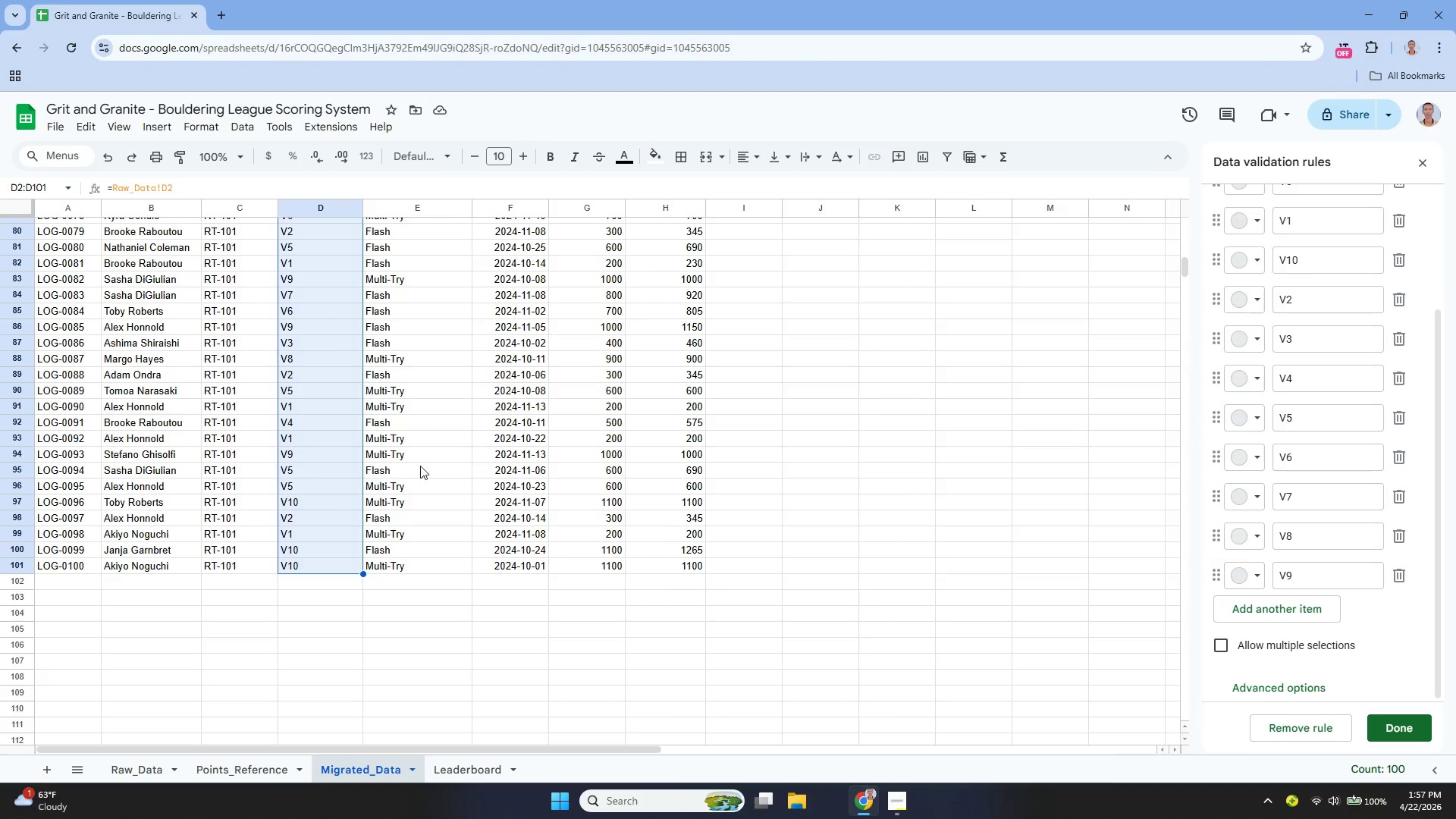 
scroll: coordinate [353, 473], scroll_direction: up, amount: 22.0
 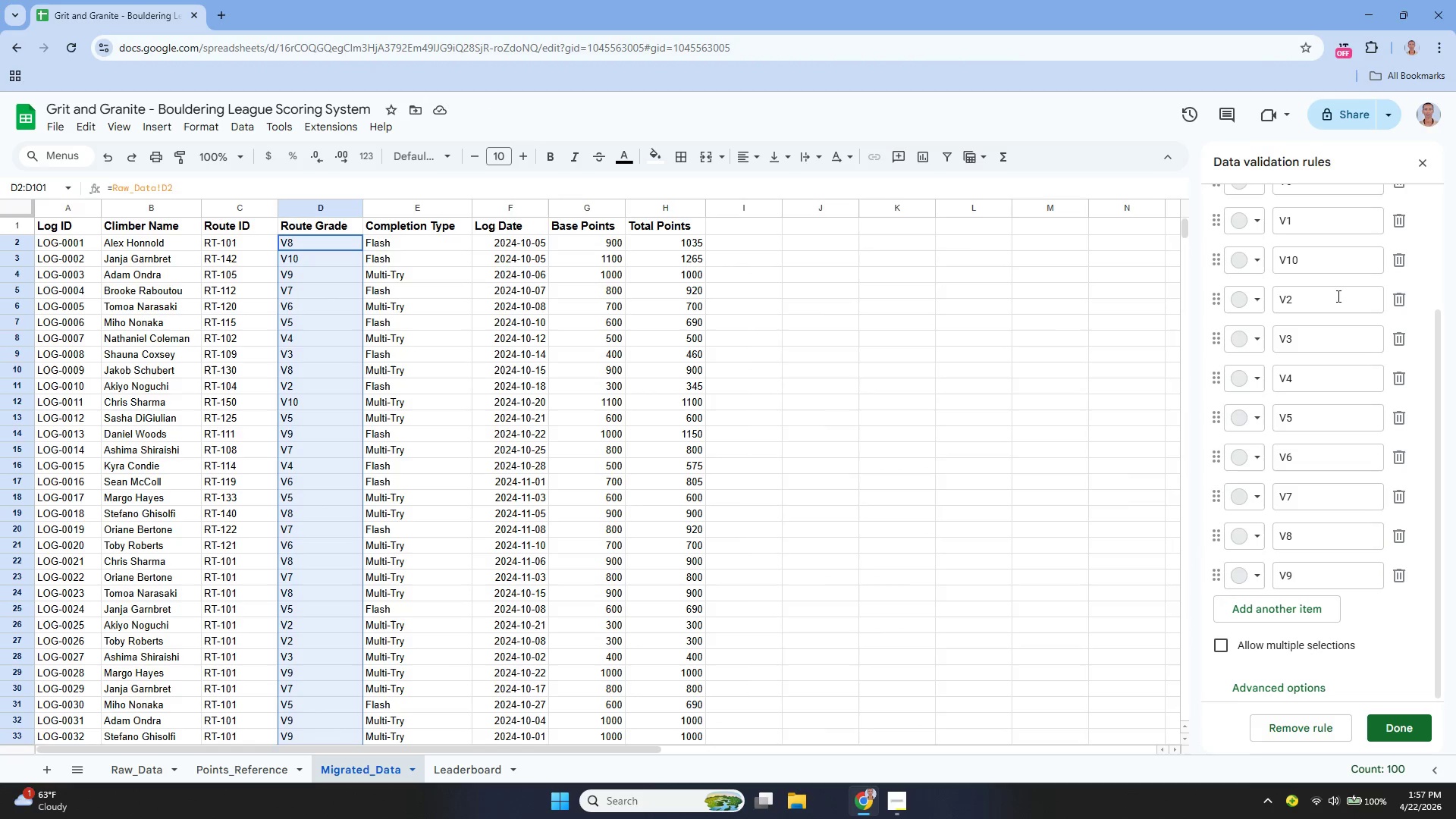 
scroll: coordinate [595, 541], scroll_direction: down, amount: 10.0
 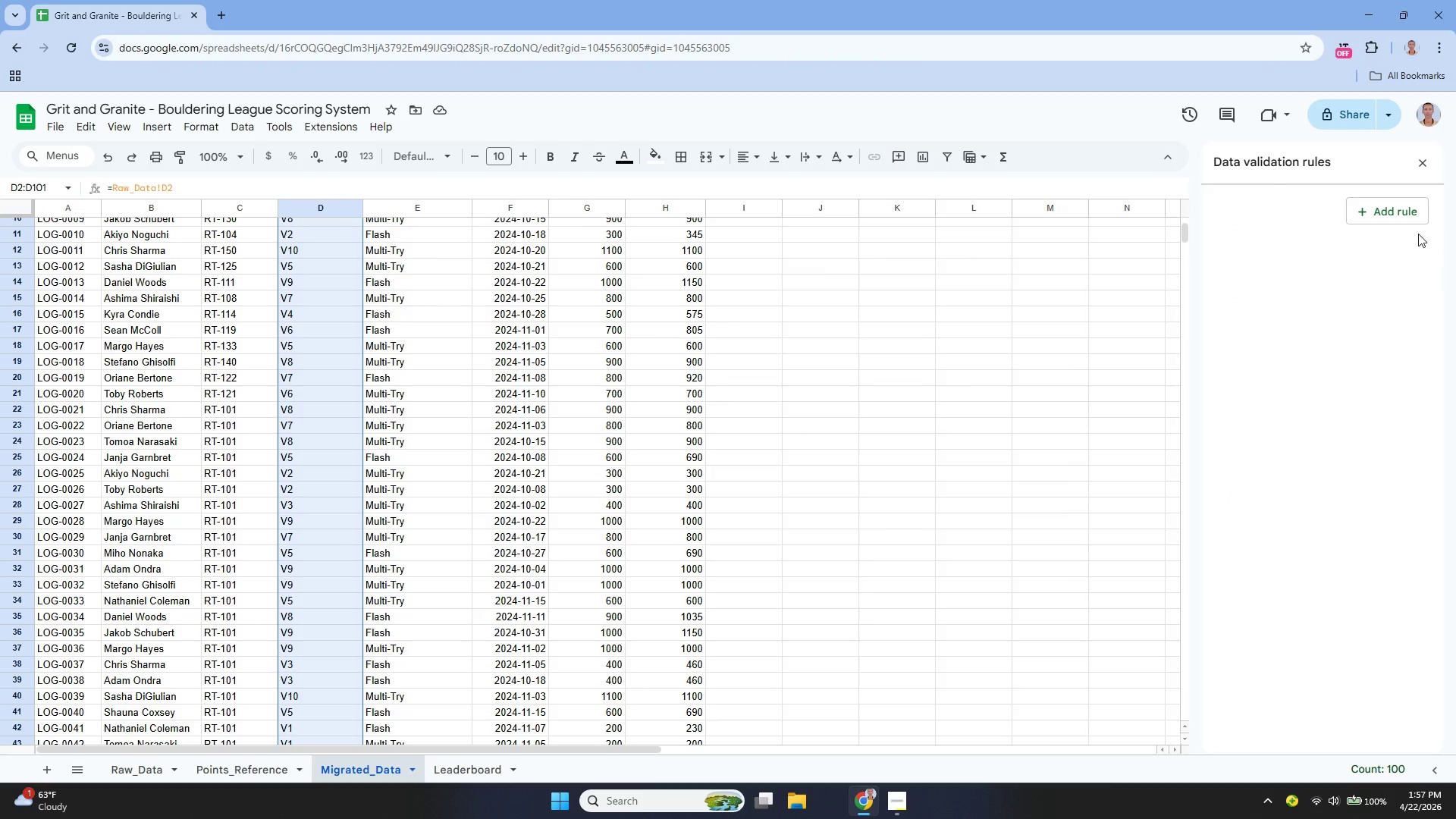 
left_click([1374, 212])
 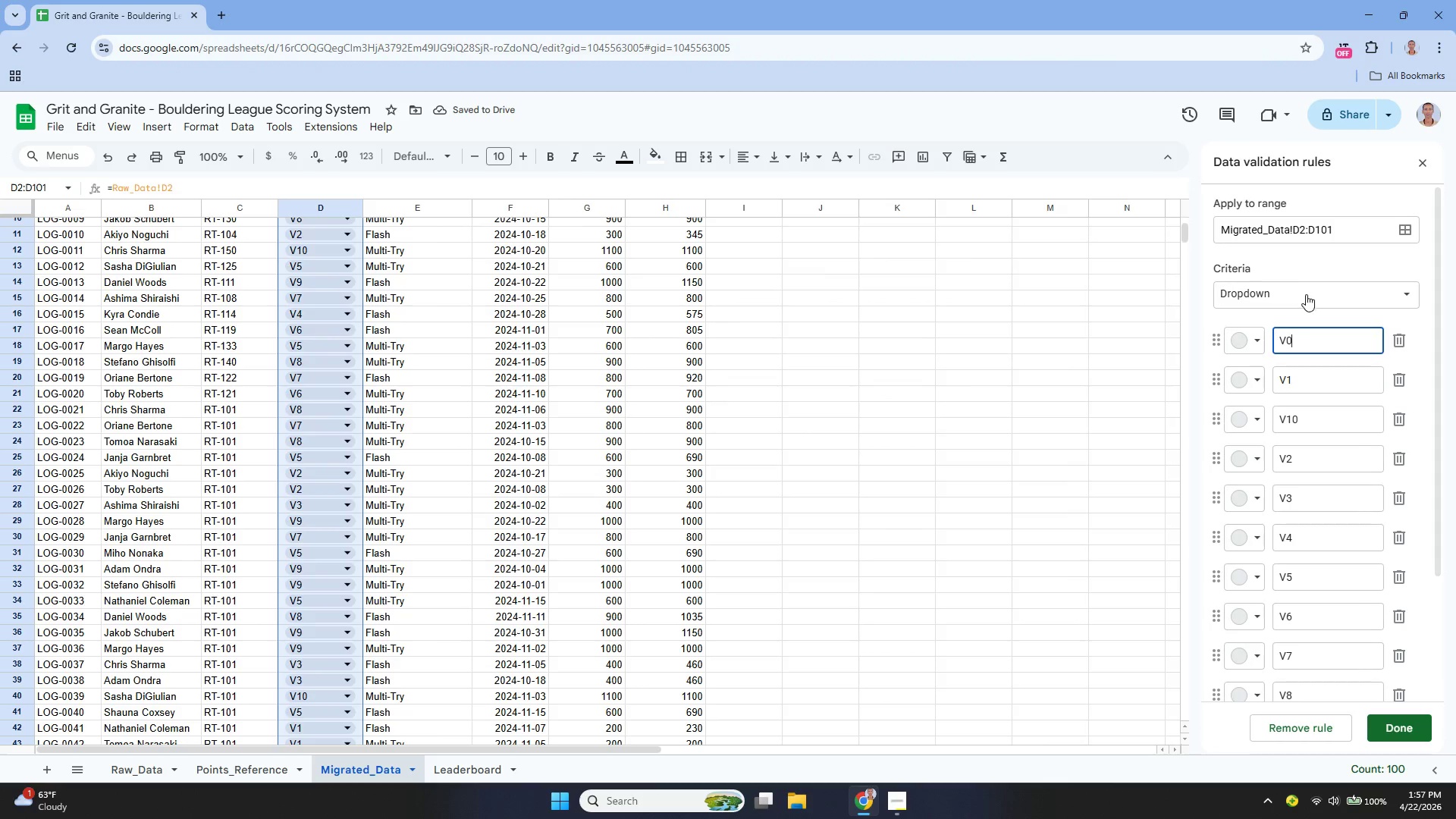 
scroll: coordinate [452, 433], scroll_direction: down, amount: 3.0
 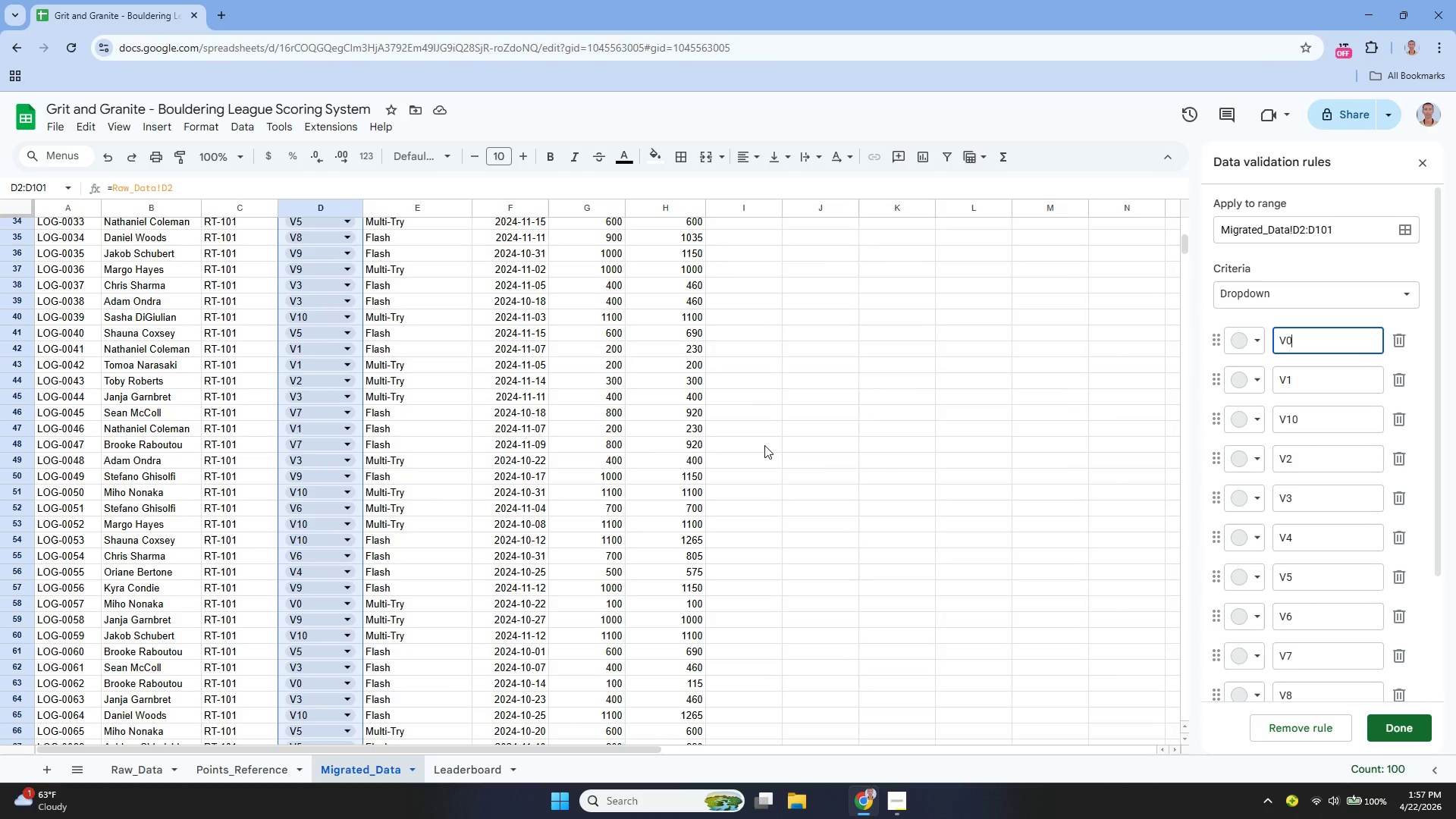 
key(Control+Z)
 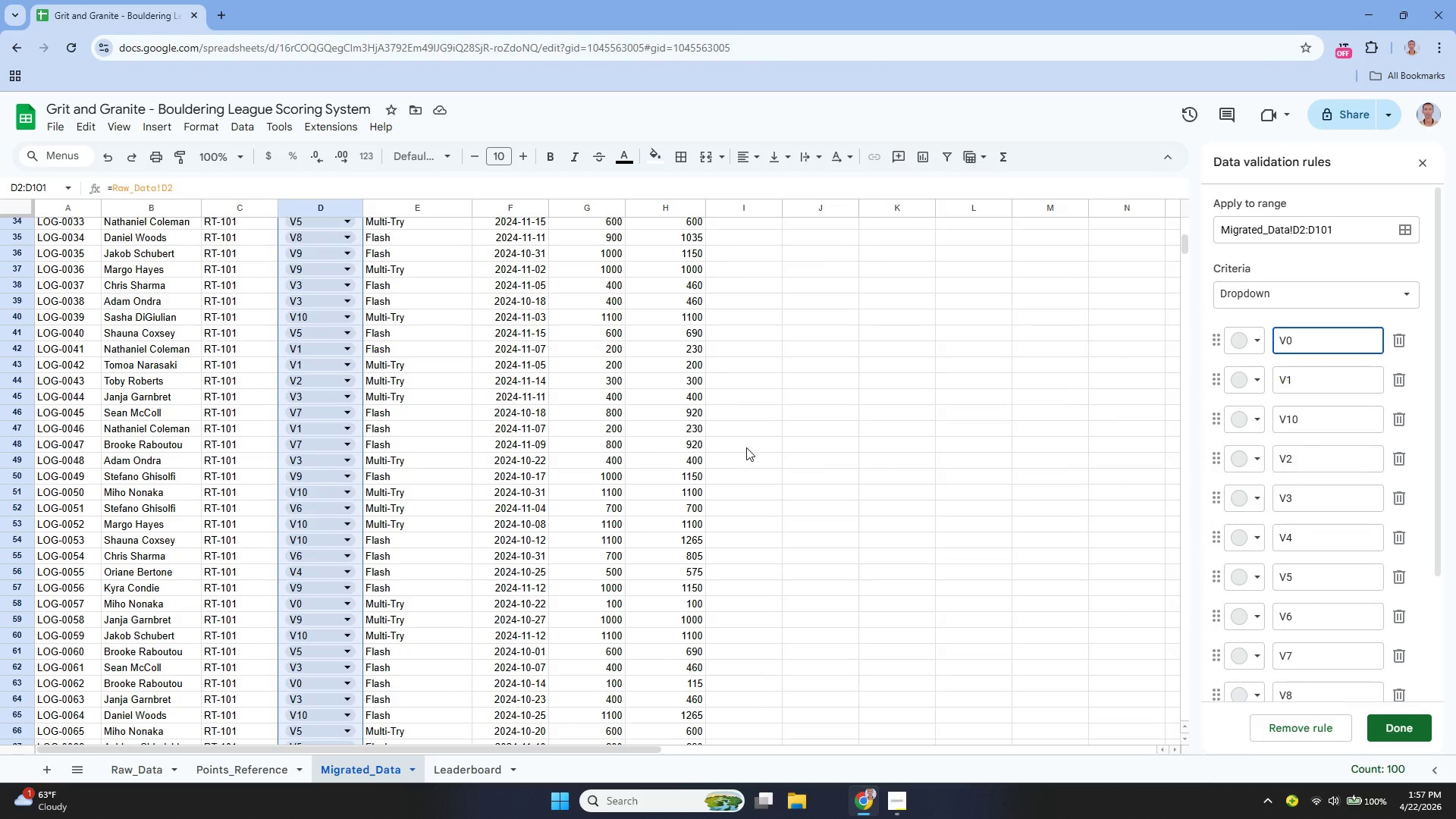 
key(Control+Z)
 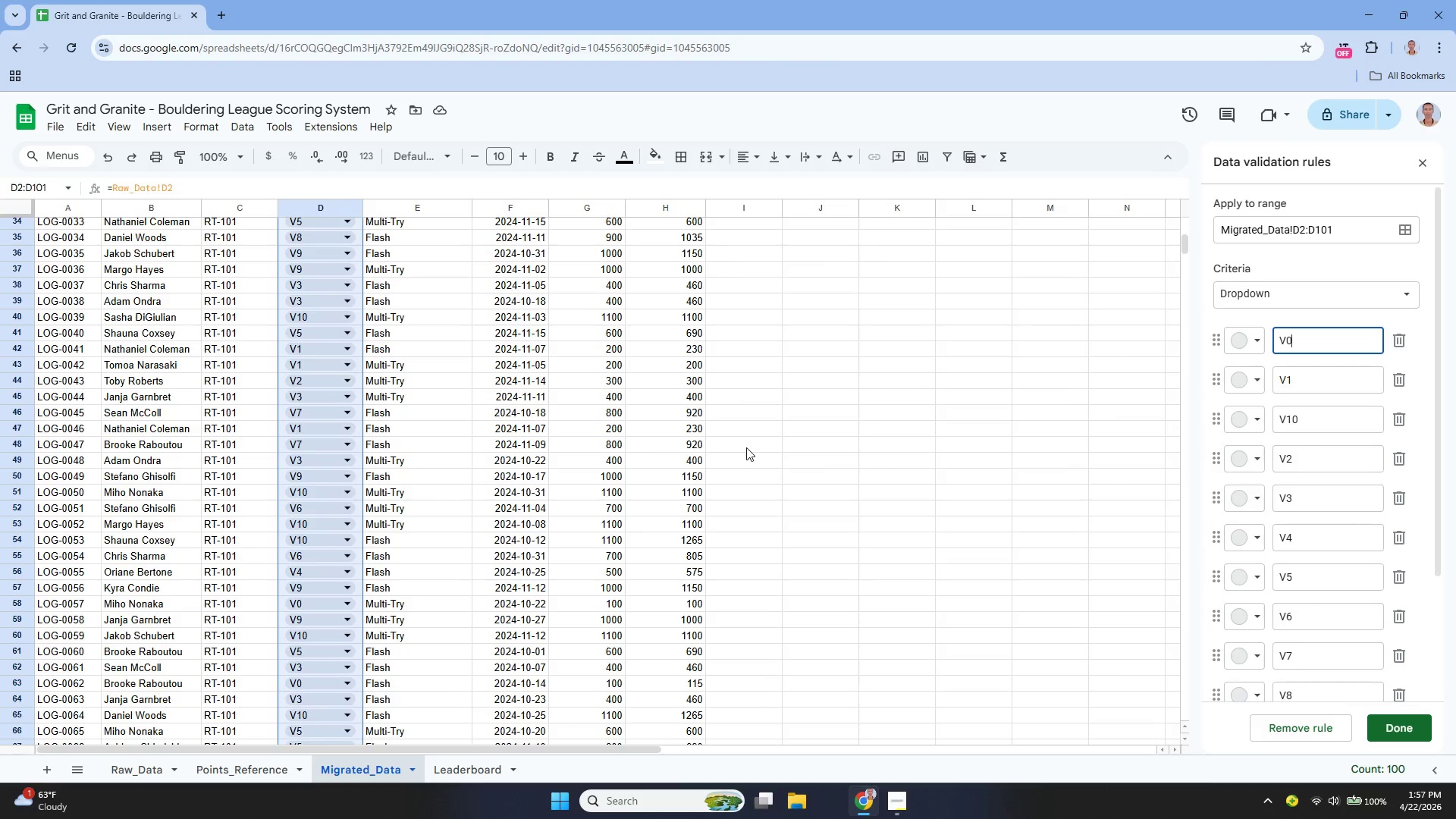 
key(Control+Z)
 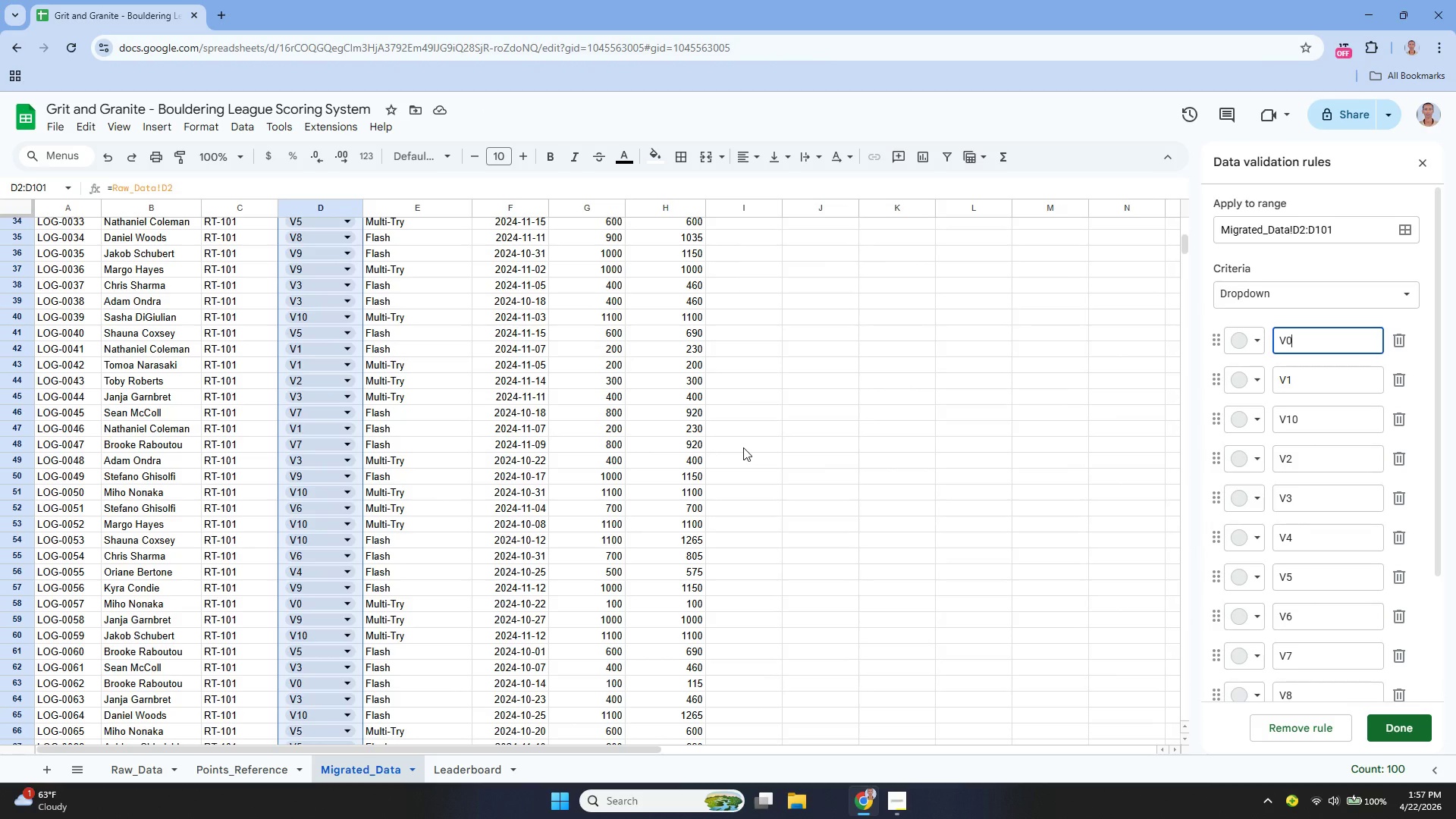 
key(Control+Z)
 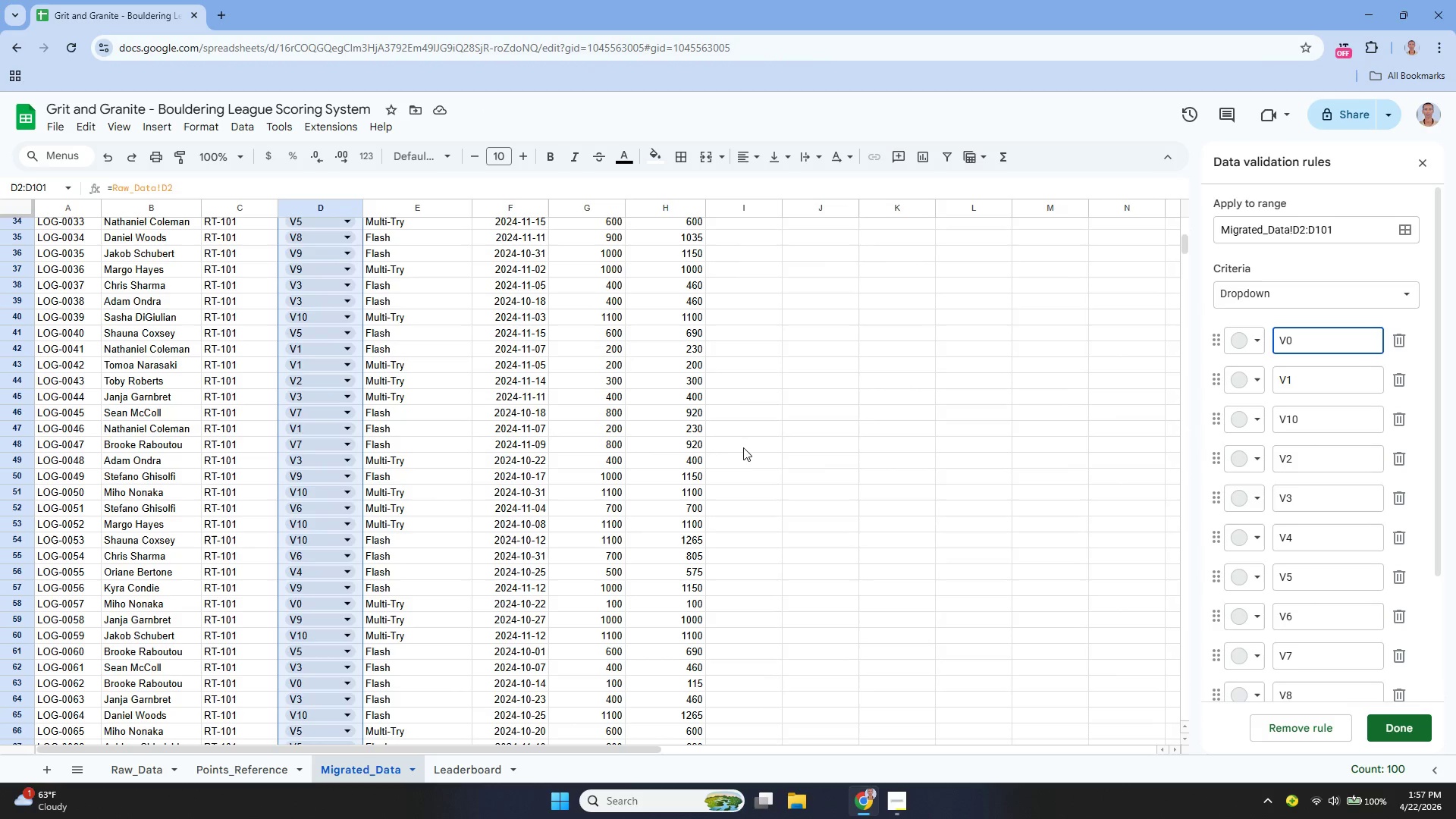 
key(Control+Z)
 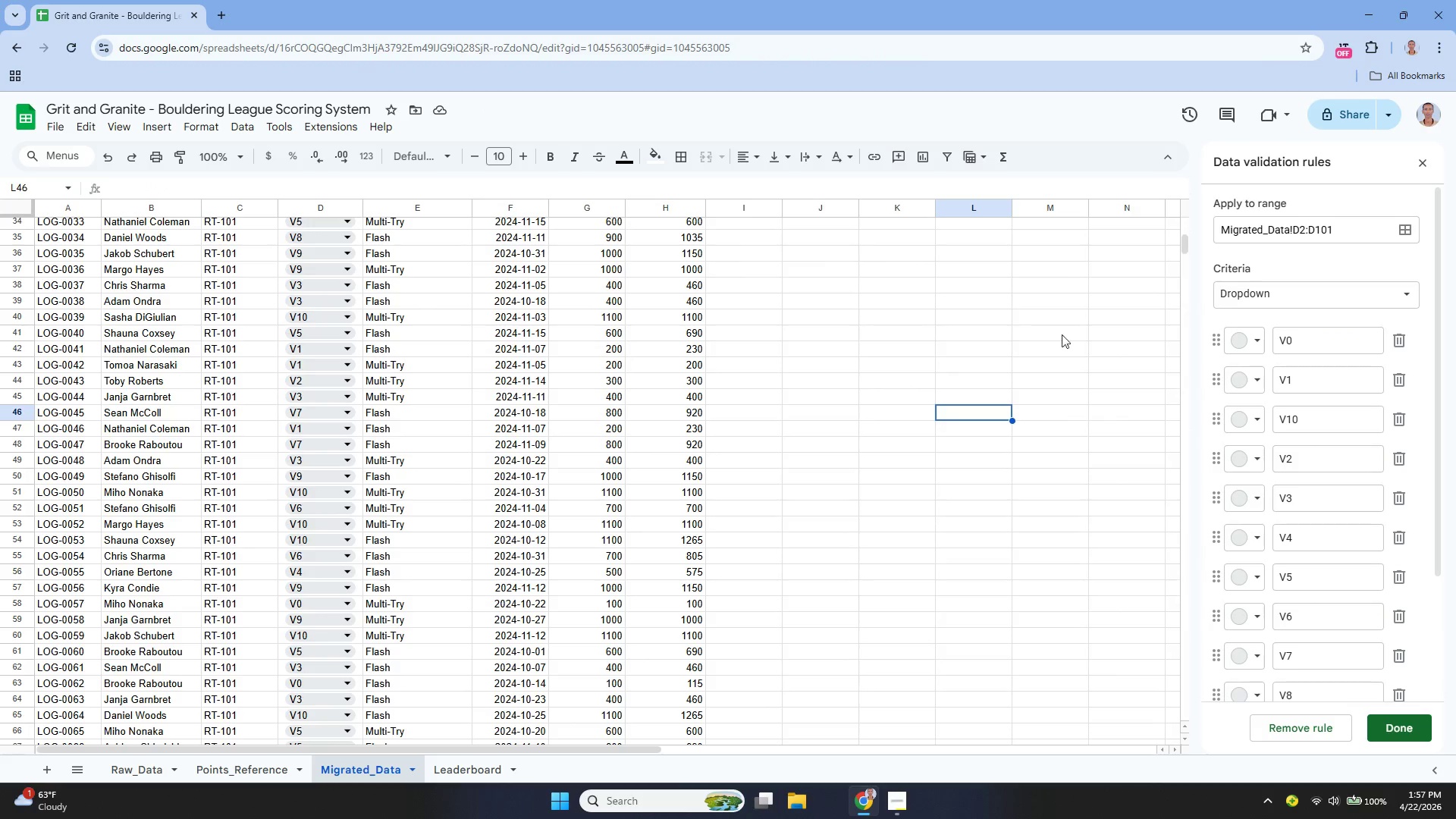 
left_click([1326, 287])
 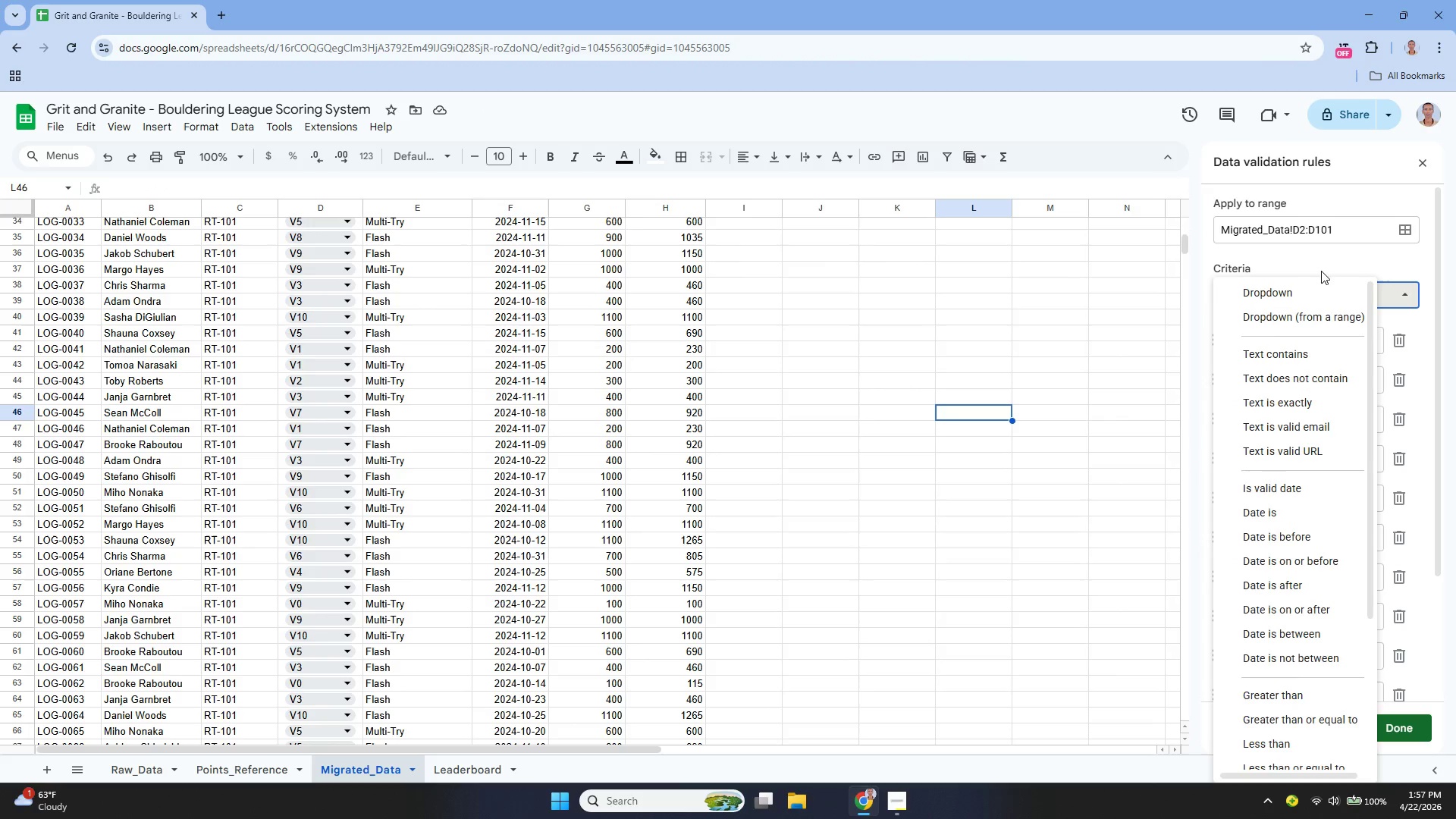 
left_click([1319, 267])
 